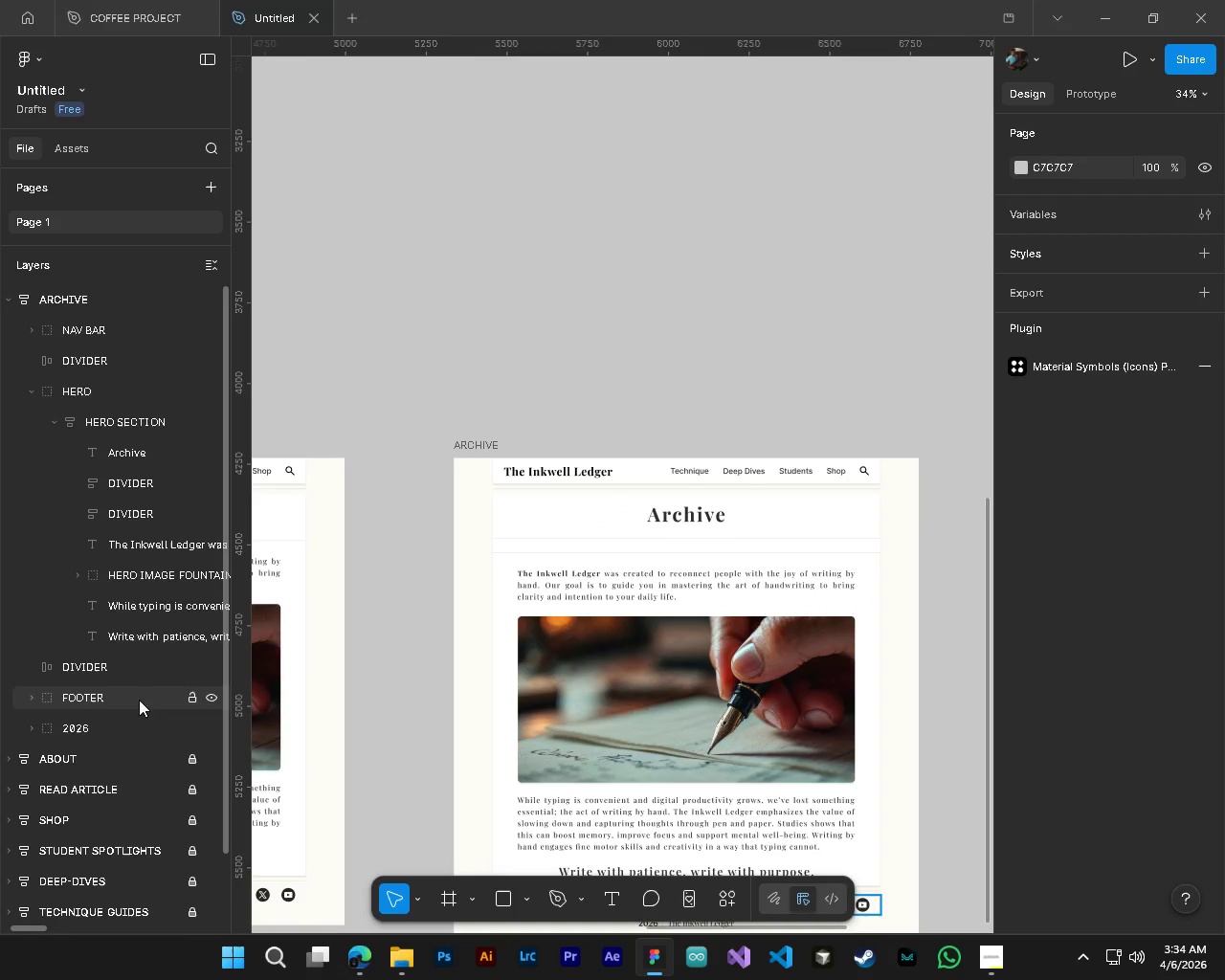 
scroll: coordinate [679, 809], scroll_direction: down, amount: 6.0
 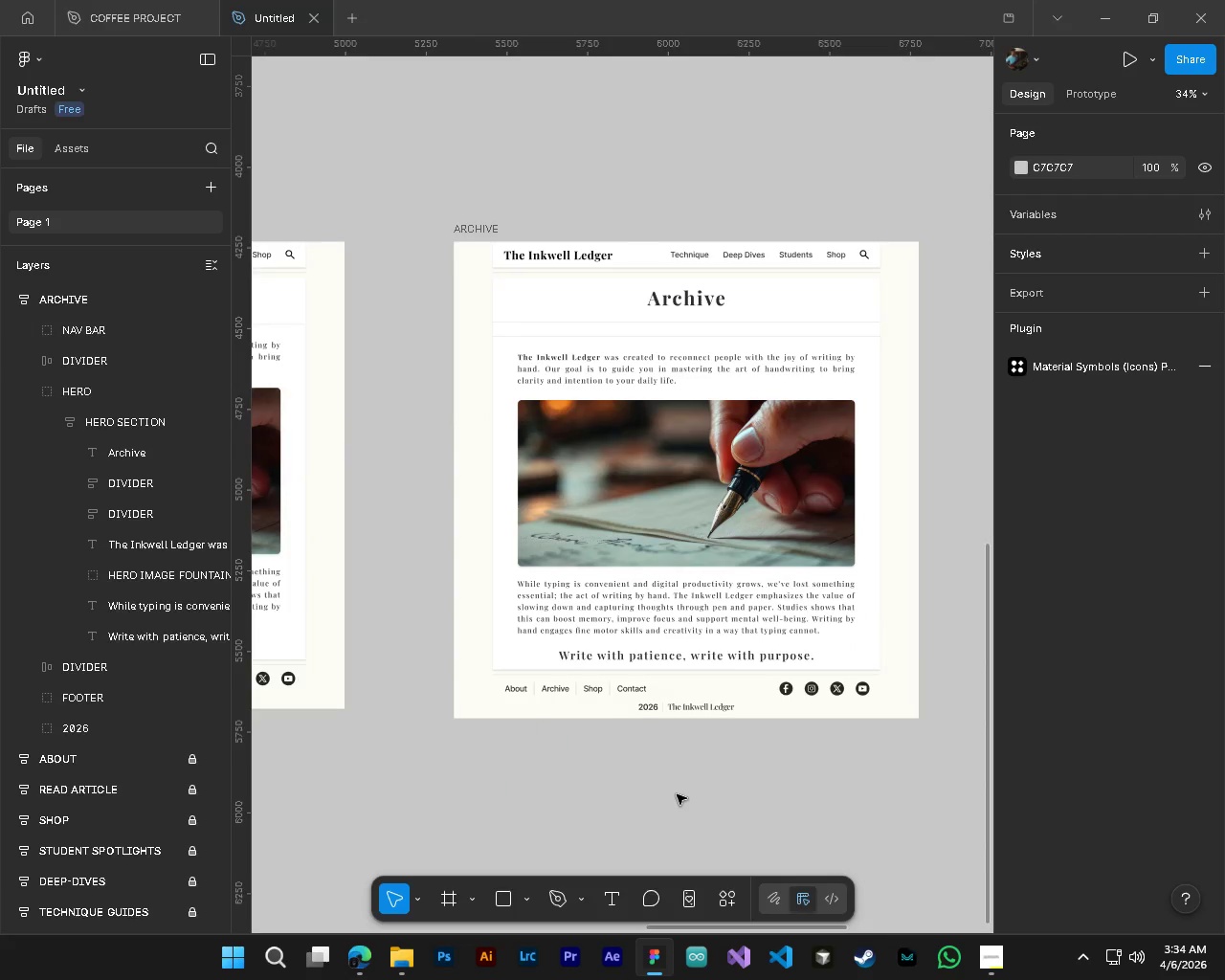 
wait(17.16)
 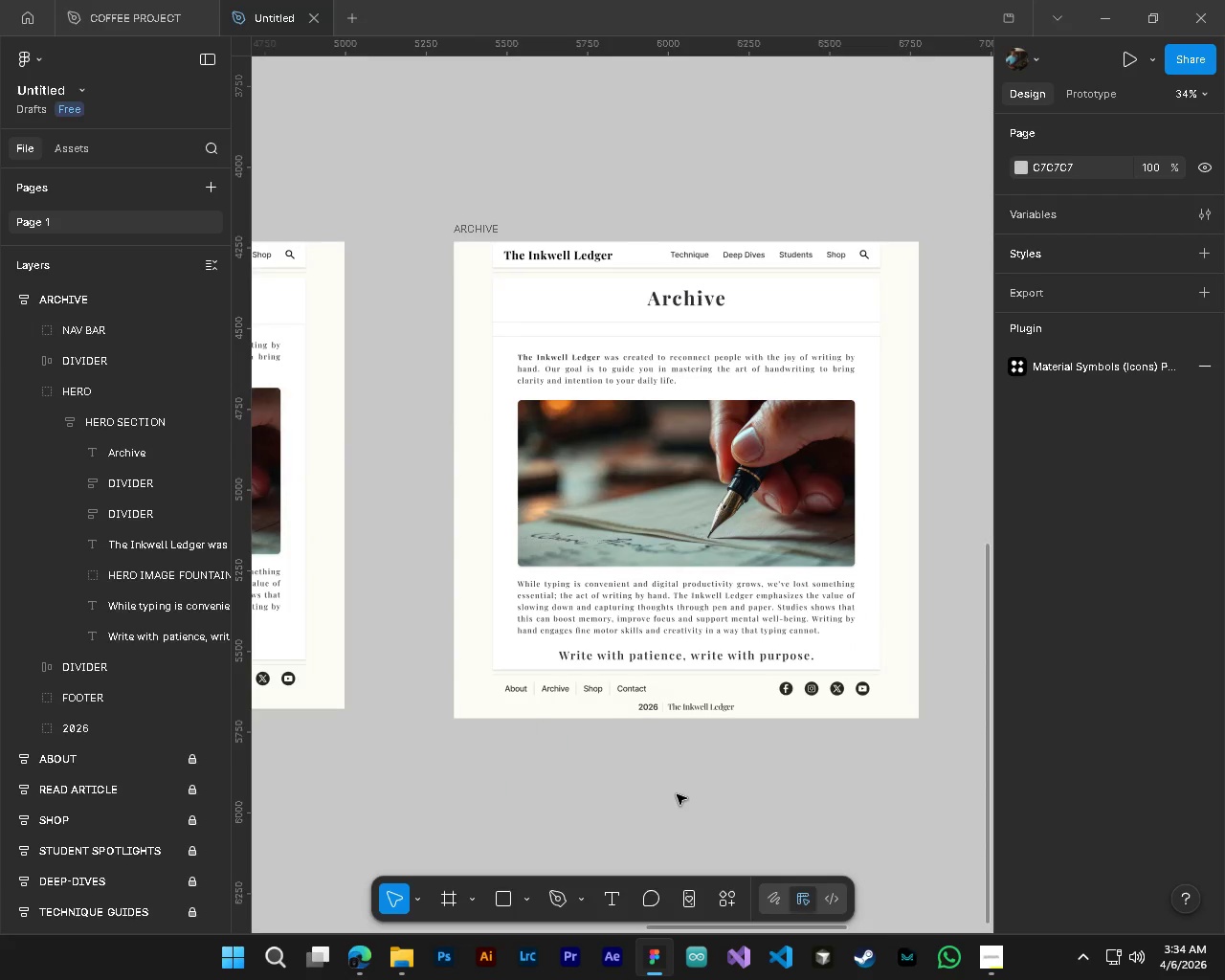 
hold_key(key=ControlLeft, duration=0.66)
hold_key(key=AltLeft, duration=0.61)
scroll: coordinate [678, 794], scroll_direction: down, amount: 8.0
 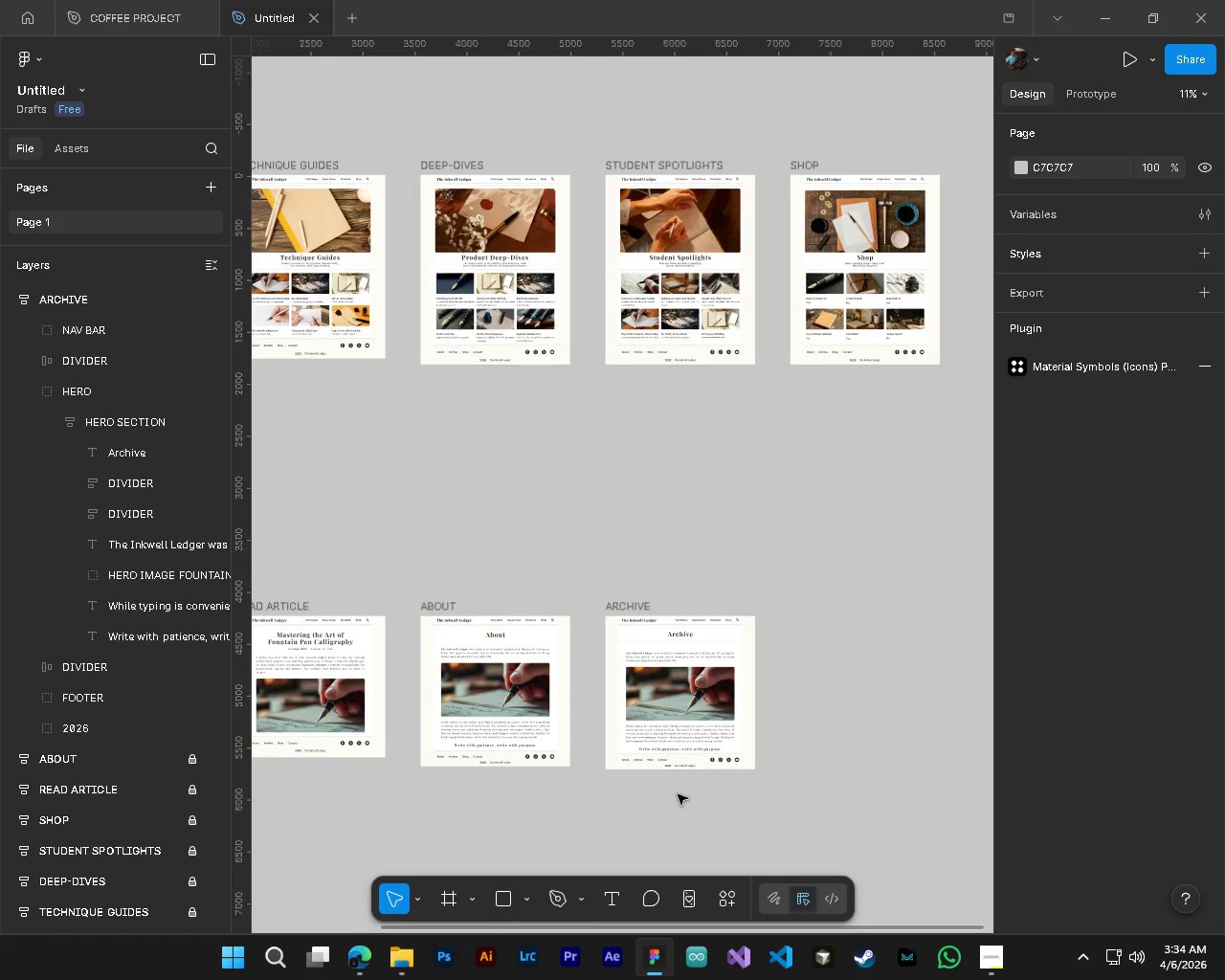 
hold_key(key=ControlLeft, duration=0.34)
 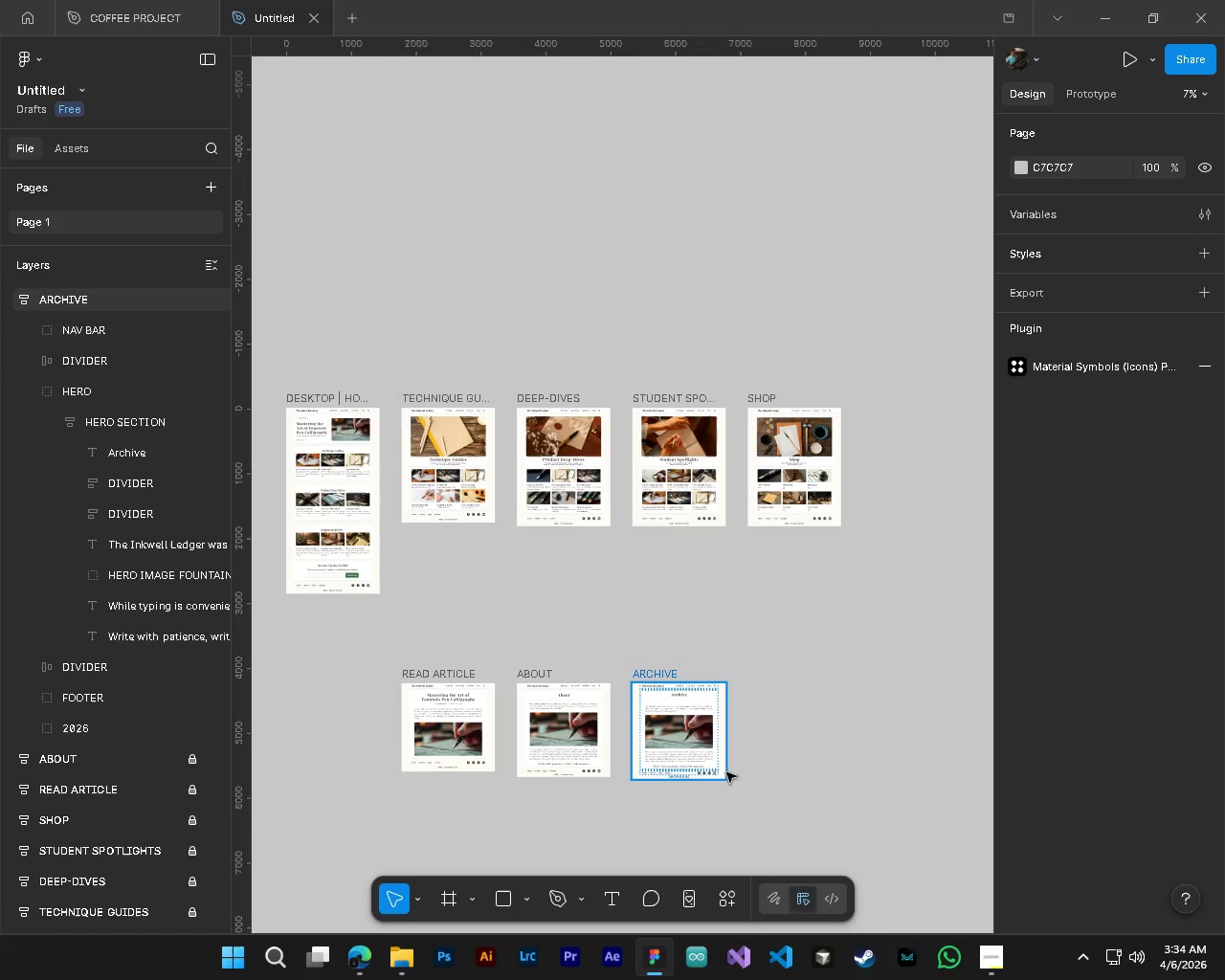 
key(Alt+Control+AltLeft)
 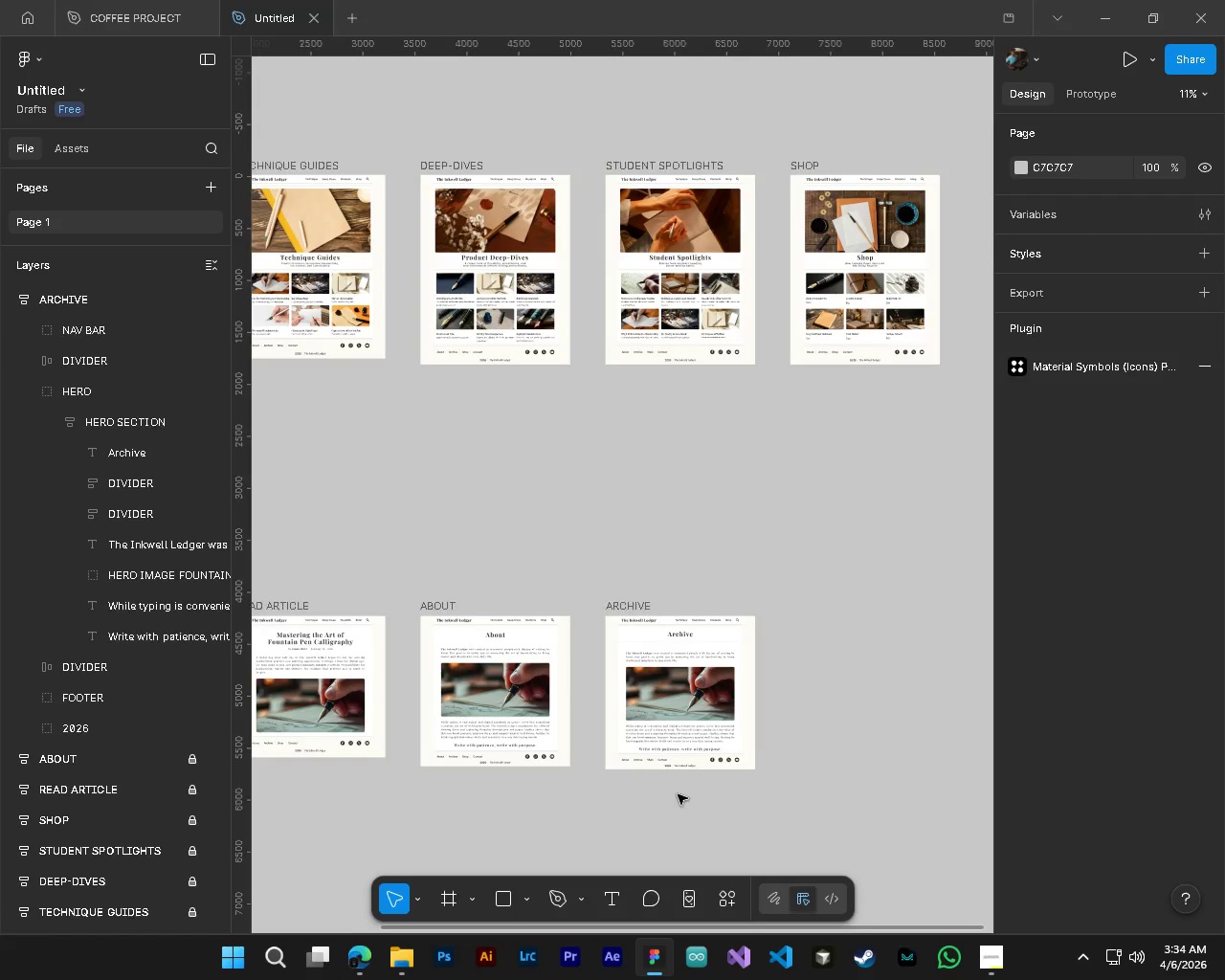 
hold_key(key=AltLeft, duration=0.31)
 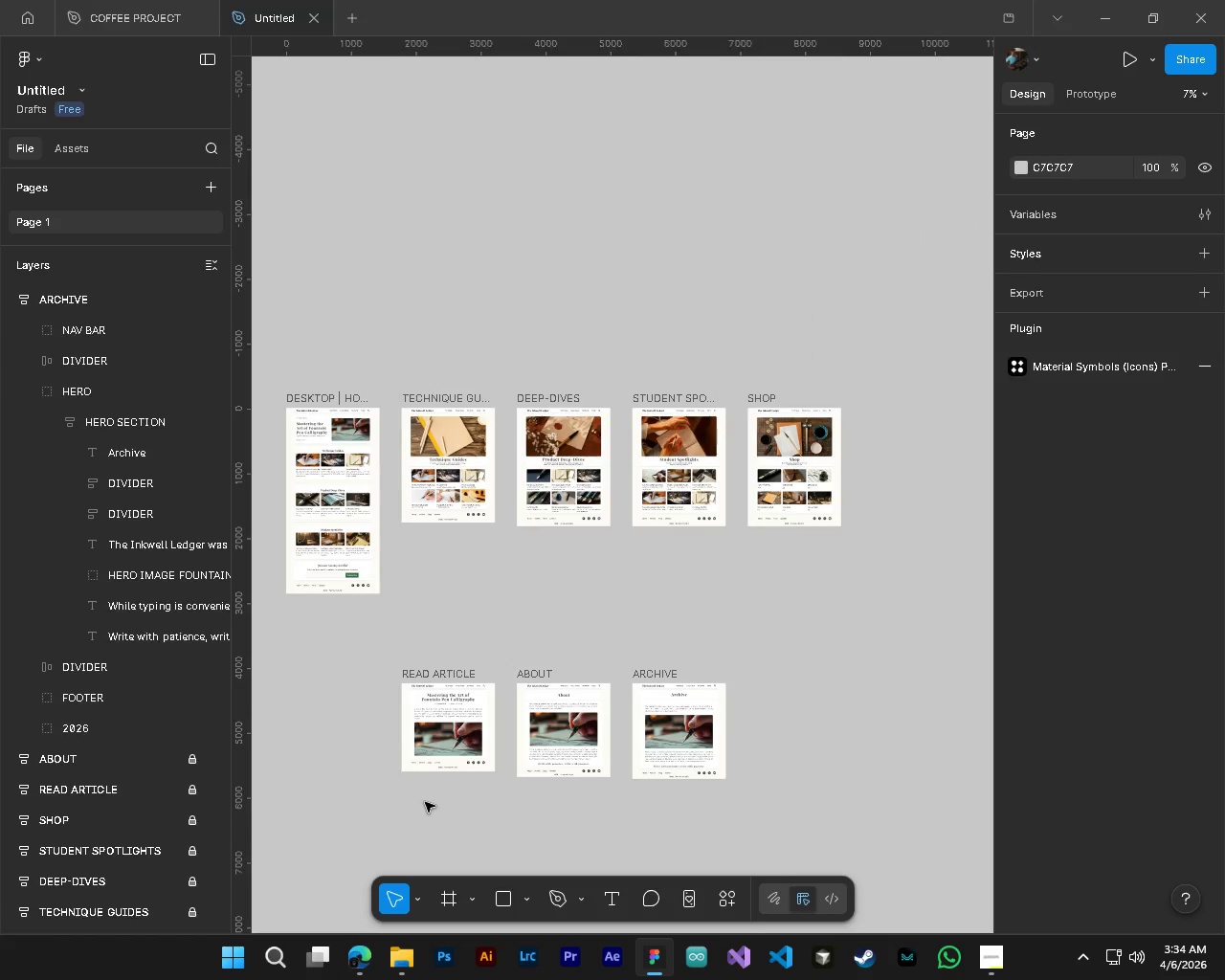 
hold_key(key=ShiftLeft, duration=0.34)
 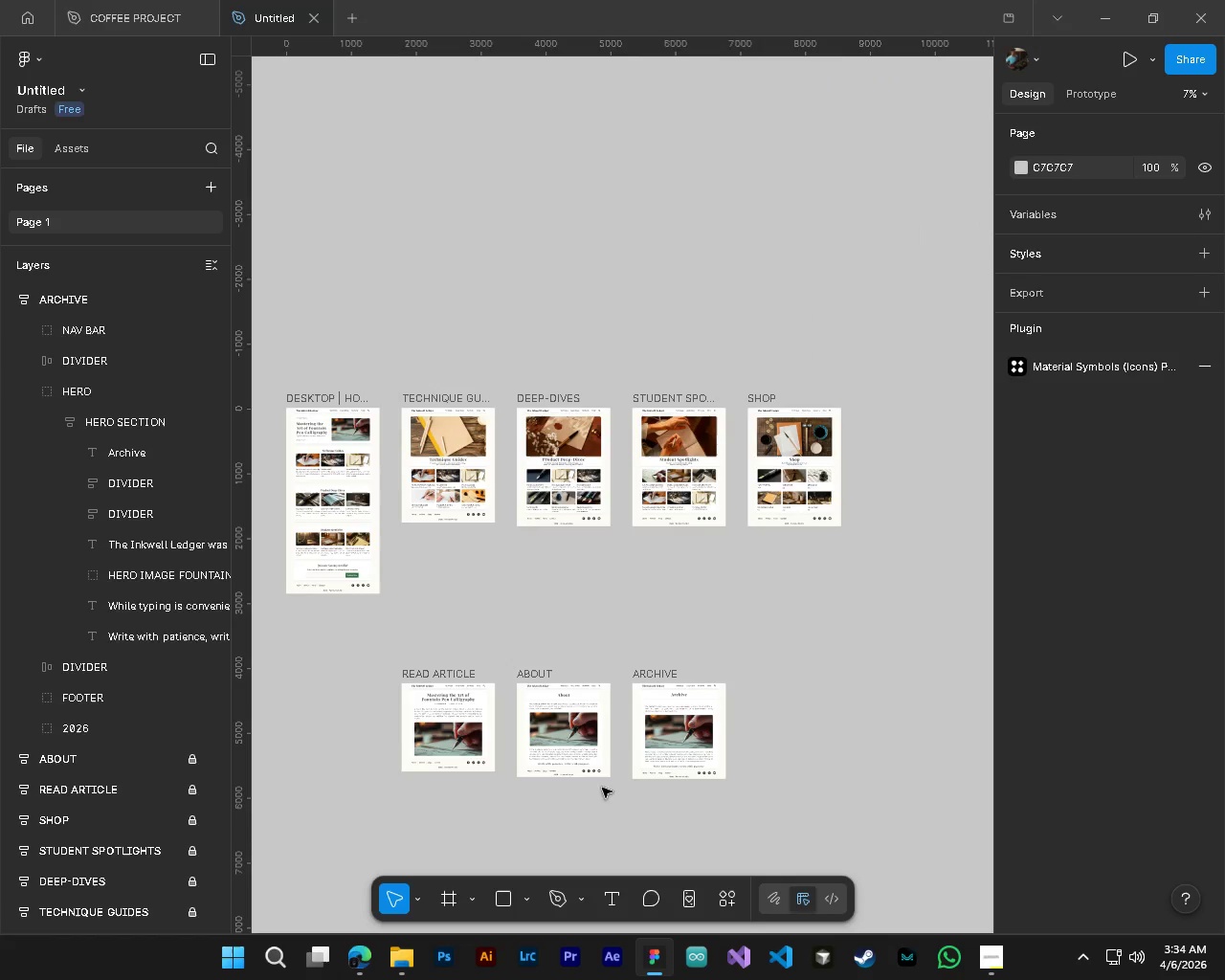 
hold_key(key=ControlLeft, duration=1.53)
hold_key(key=AltLeft, duration=1.42)
scroll: coordinate [406, 762], scroll_direction: up, amount: 8.0
 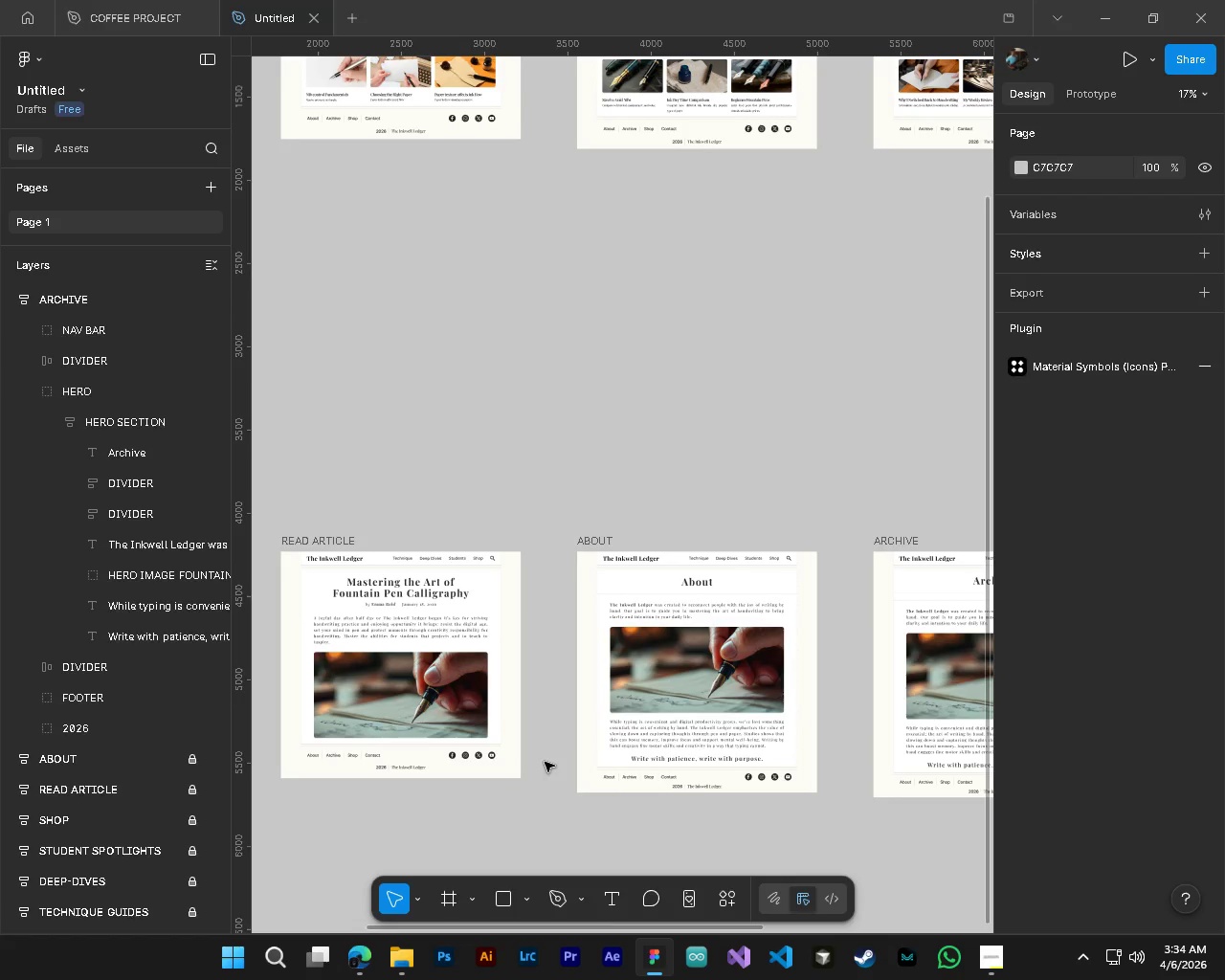 
hold_key(key=AltLeft, duration=1.06)
hold_key(key=ControlLeft, duration=1.14)
scroll: coordinate [734, 689], scroll_direction: up, amount: 7.0
 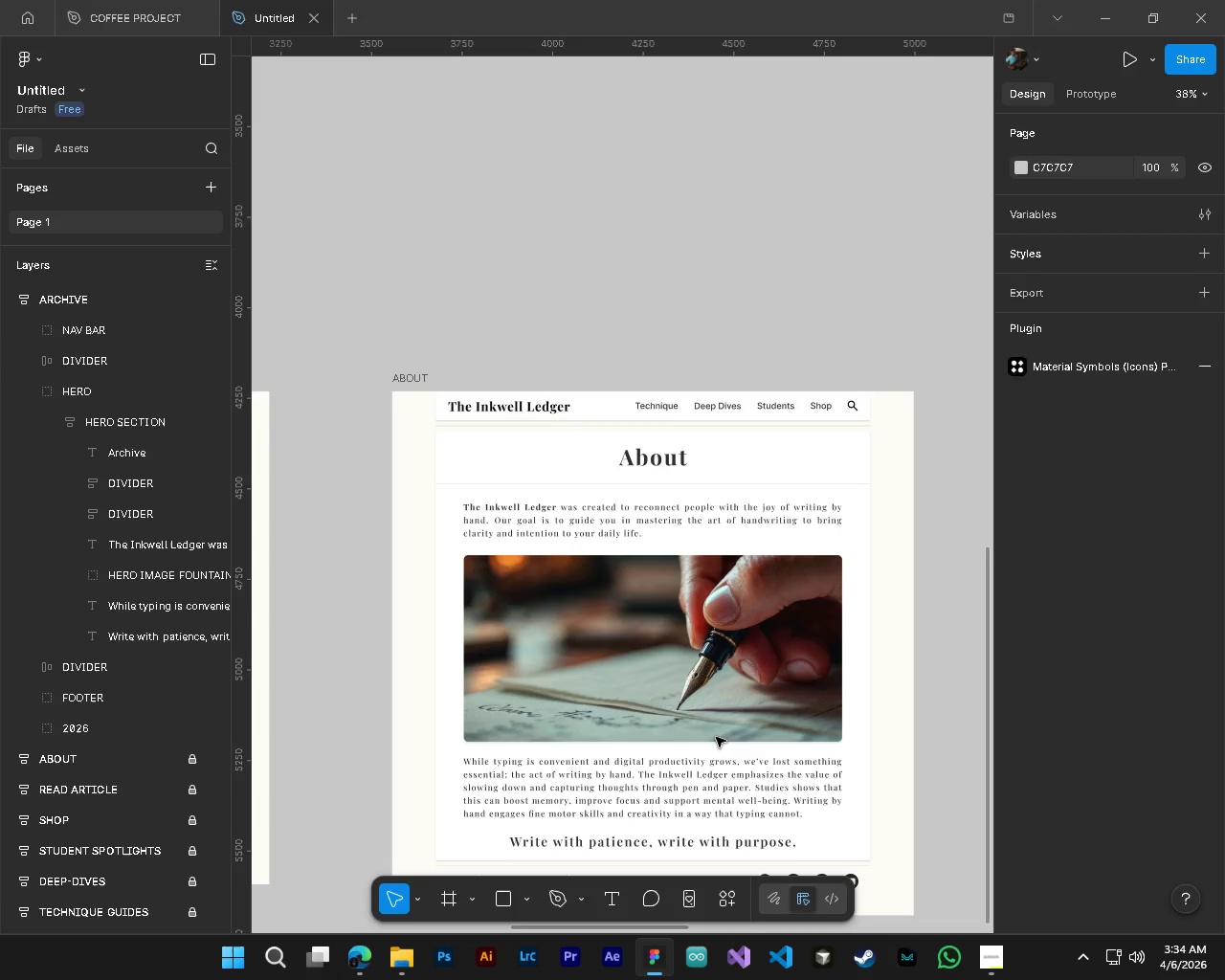 
hold_key(key=ControlLeft, duration=1.25)
hold_key(key=AltLeft, duration=1.16)
scroll: coordinate [717, 738], scroll_direction: down, amount: 14.0
 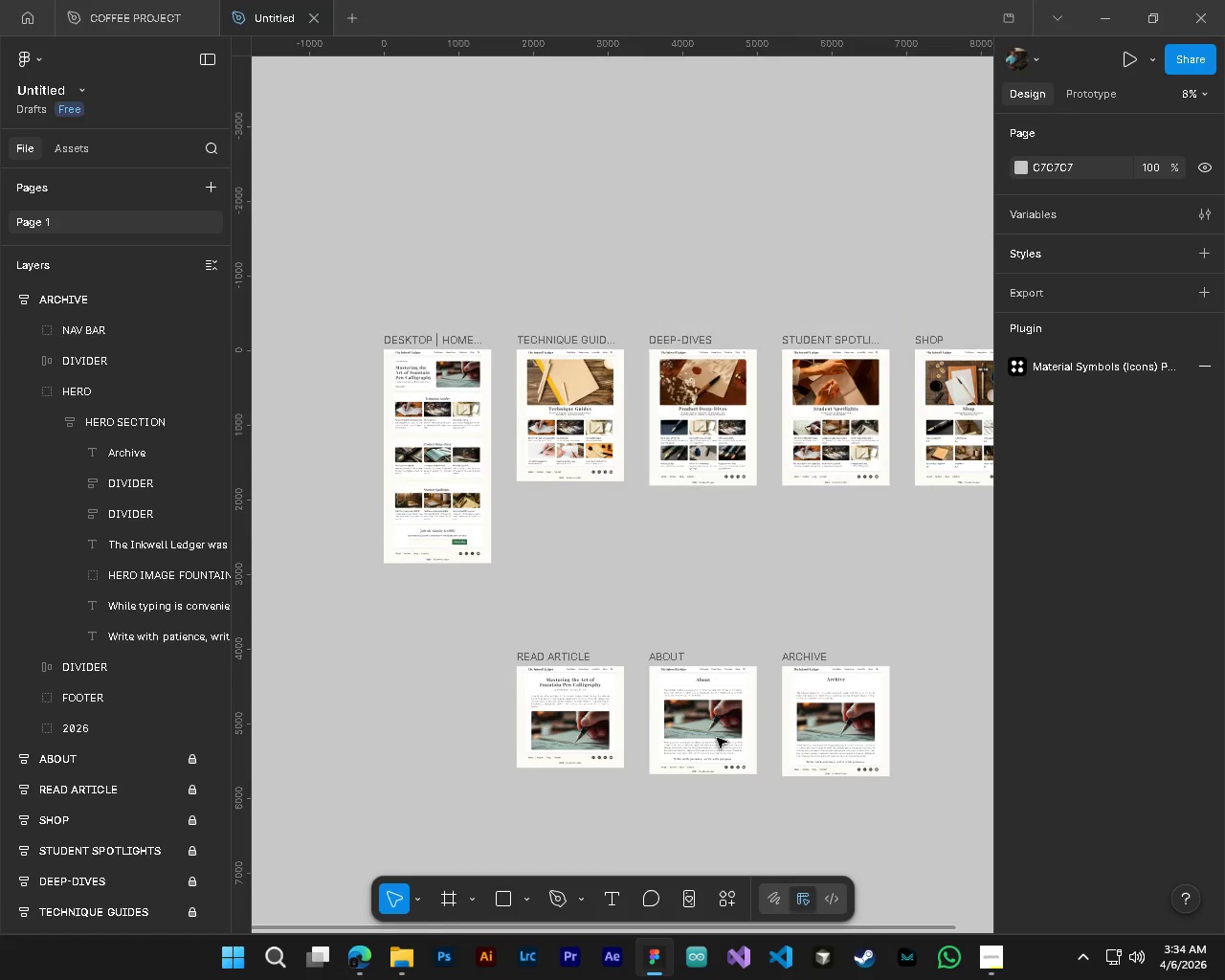 
hold_key(key=ShiftLeft, duration=0.62)
 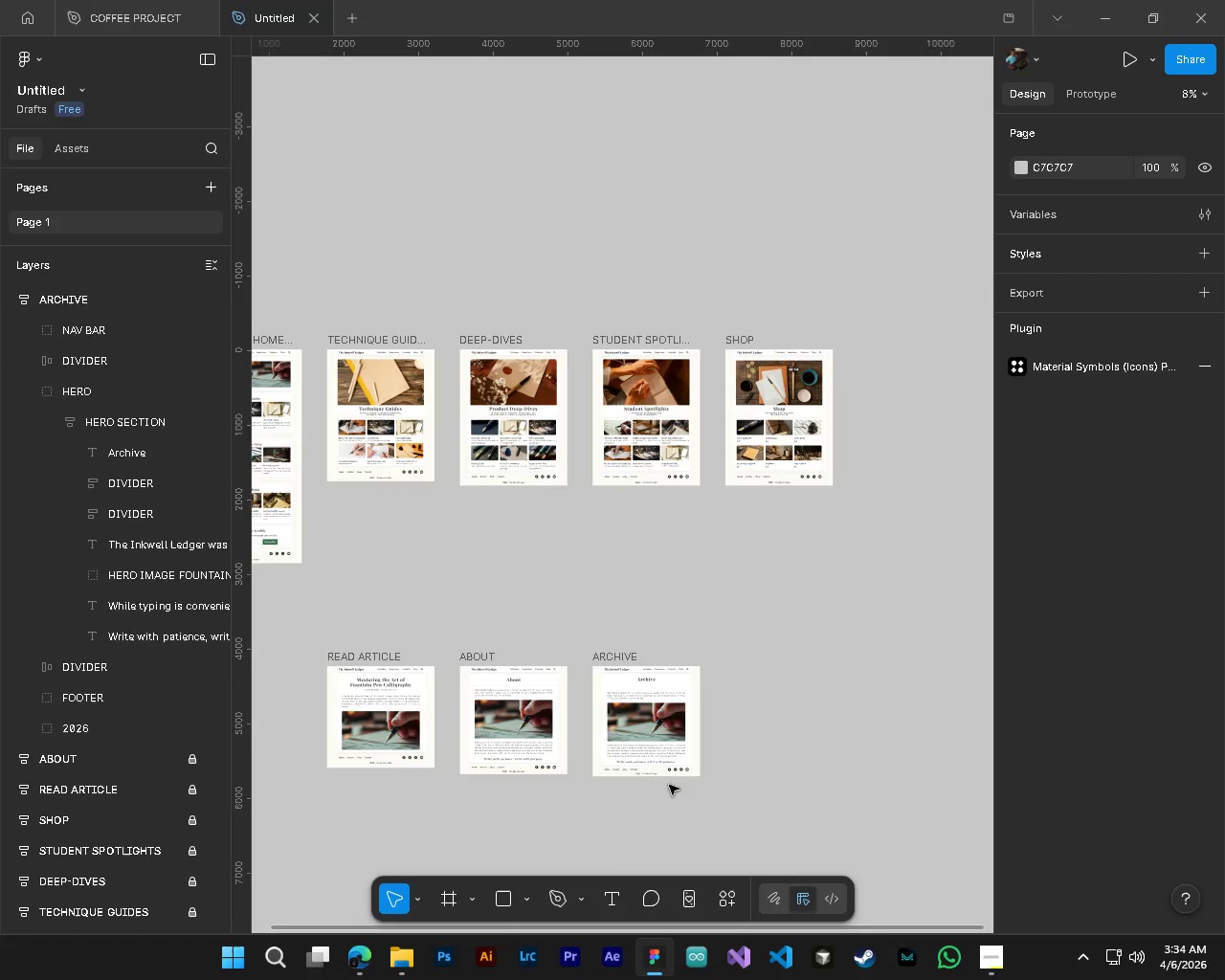 
hold_key(key=ControlLeft, duration=1.72)
 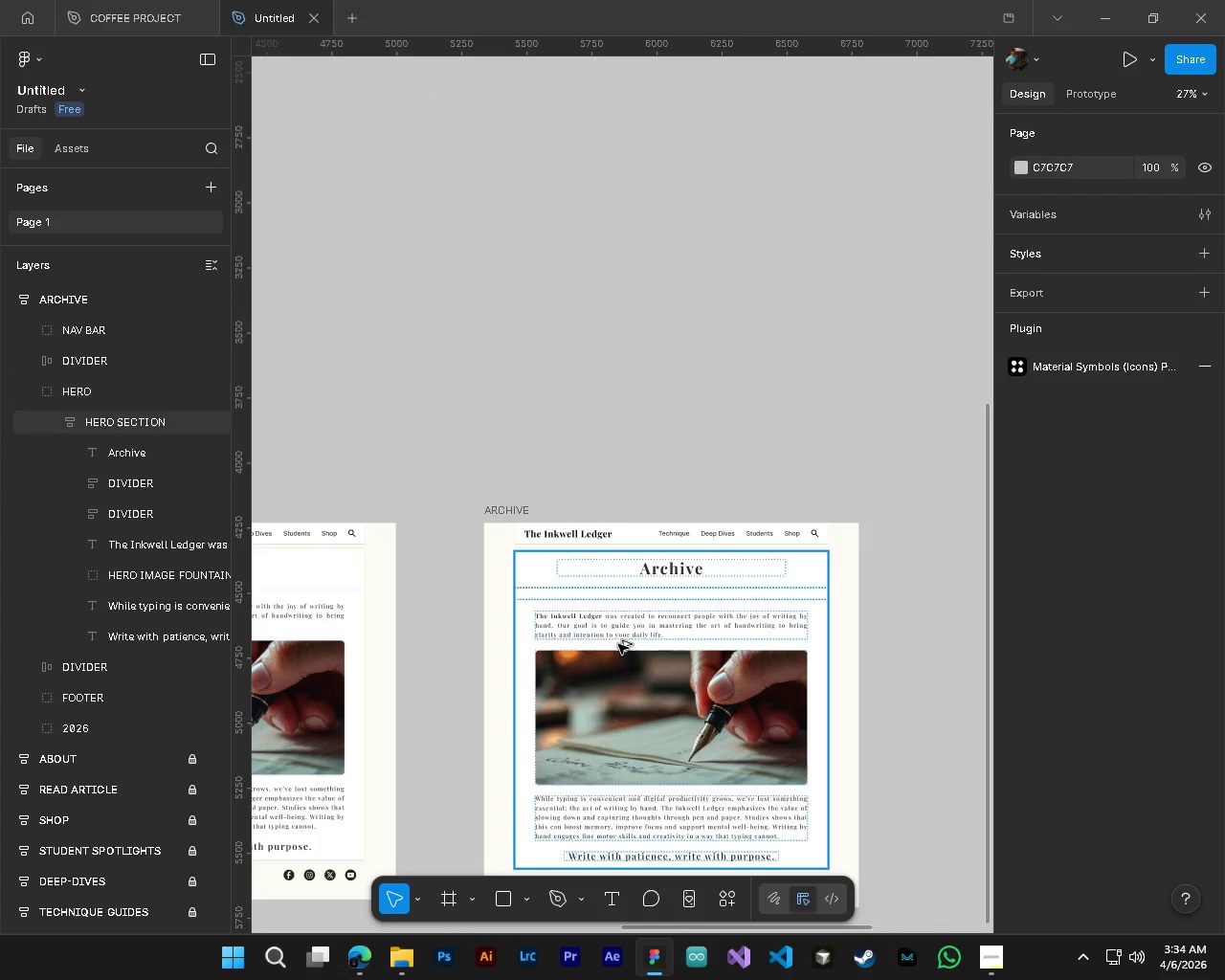 
hold_key(key=AltLeft, duration=1.5)
 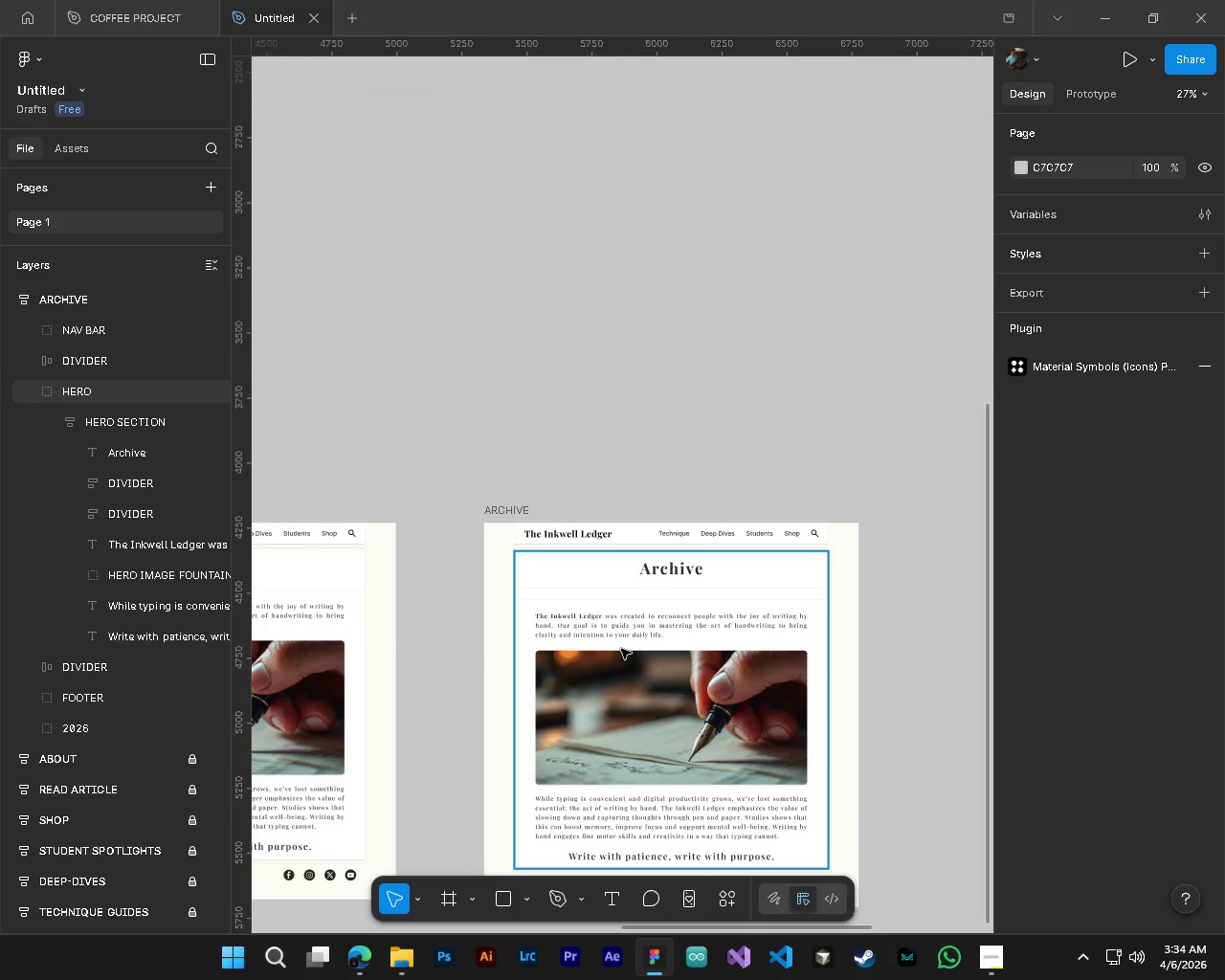 
key(Alt+Control+AltLeft)
 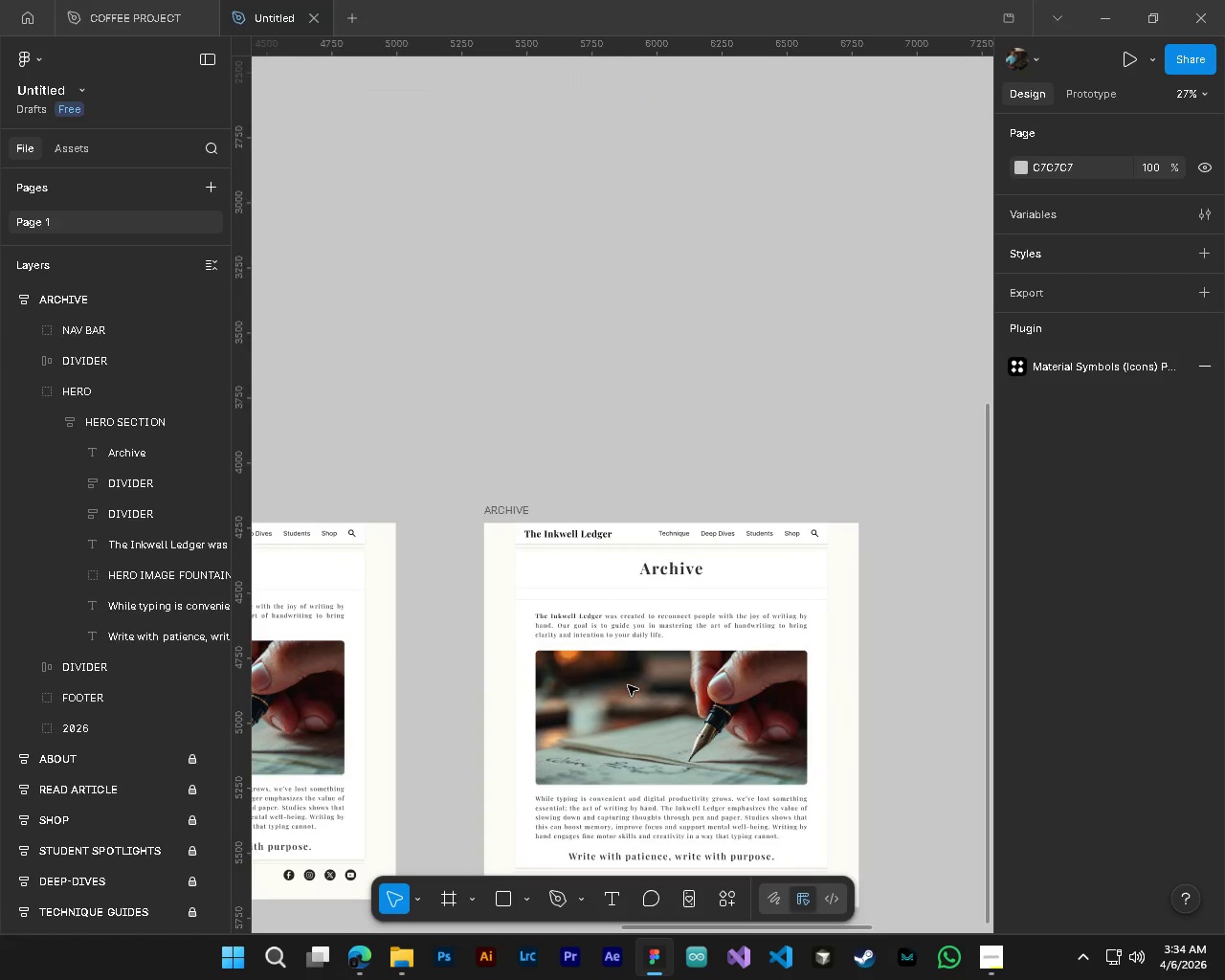 
key(Alt+Control+AltLeft)
 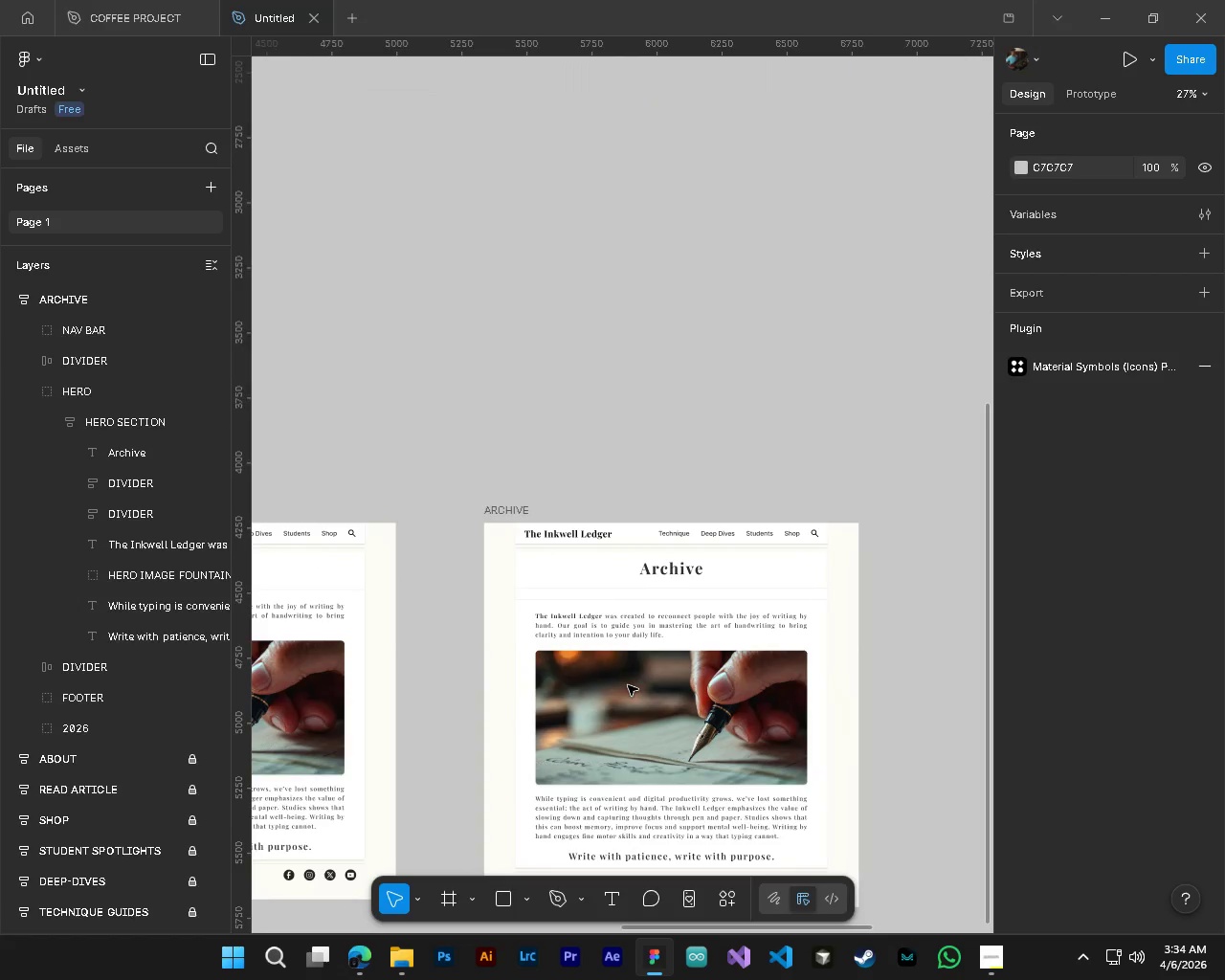 
key(Alt+Control+AltLeft)
 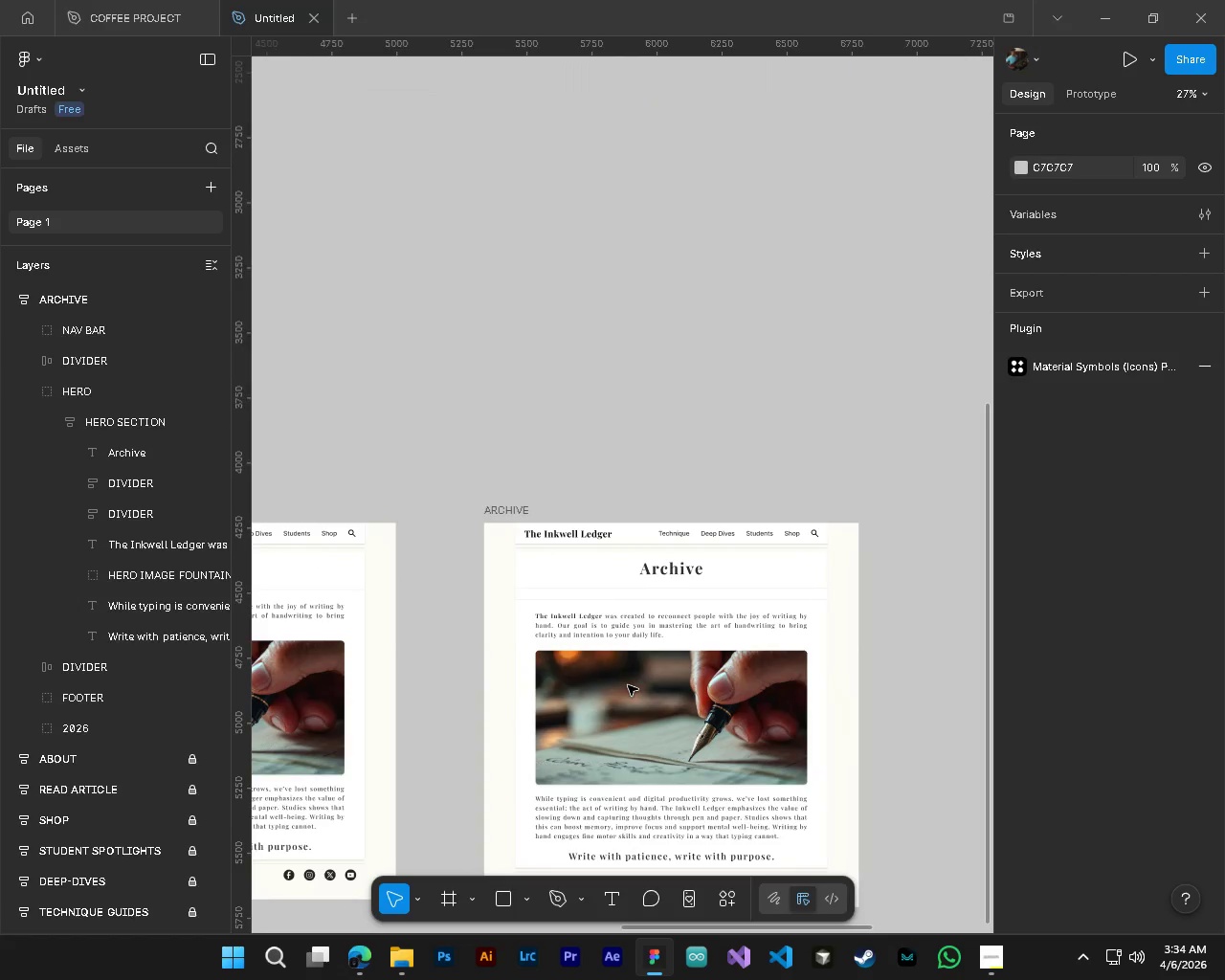 
key(Alt+Control+AltLeft)
 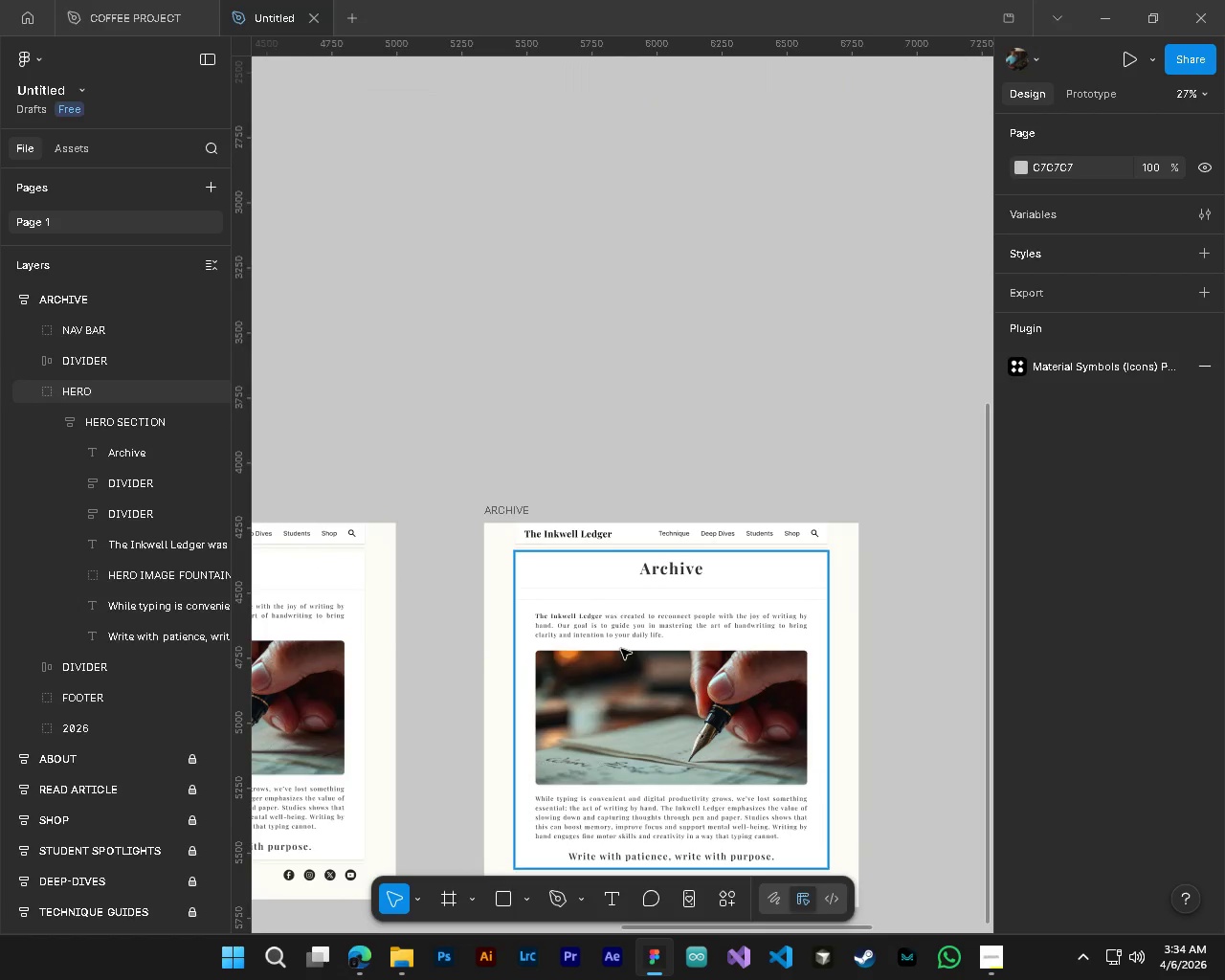 
scroll: coordinate [628, 685], scroll_direction: up, amount: 11.0
 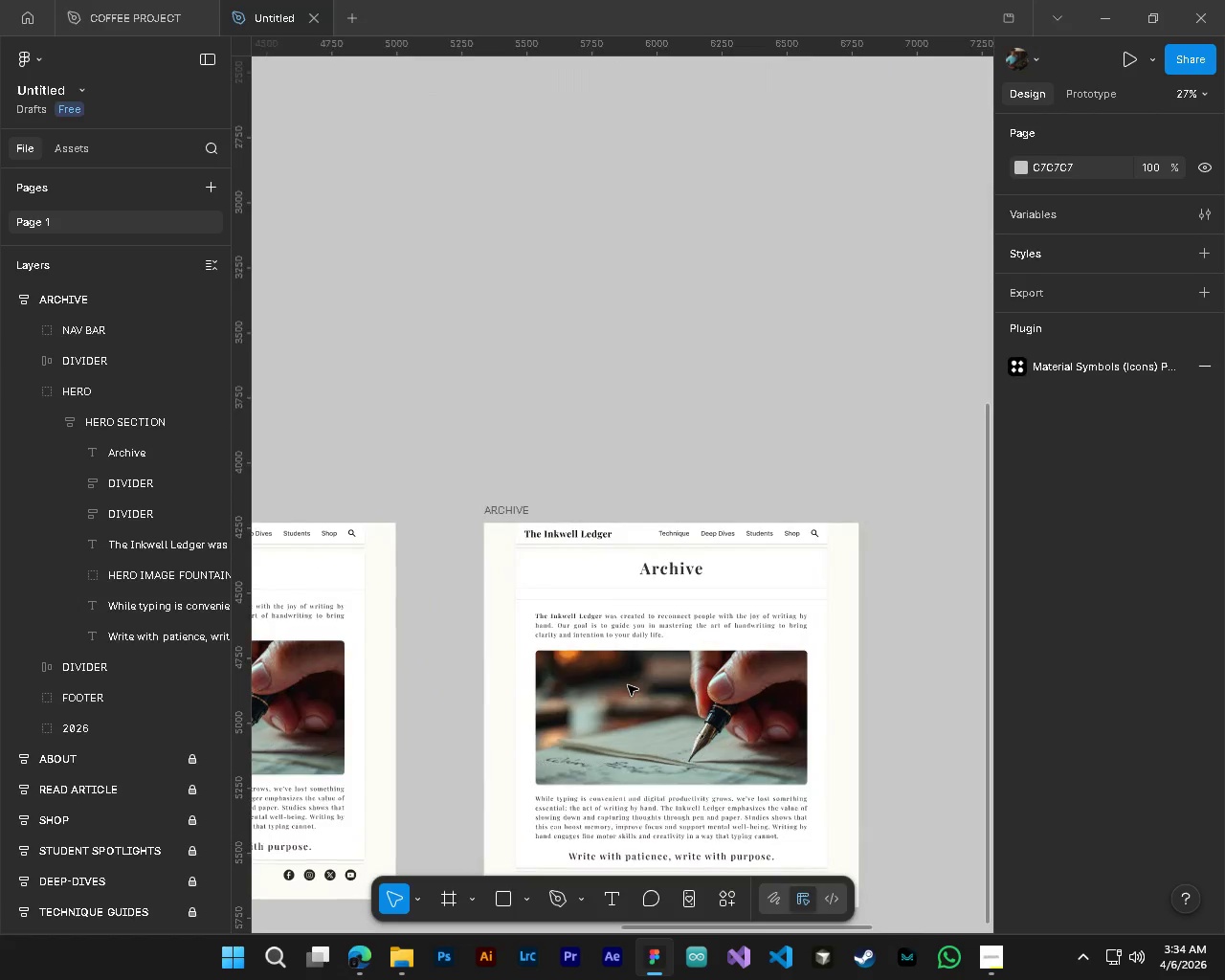 
key(Control+ControlLeft)
 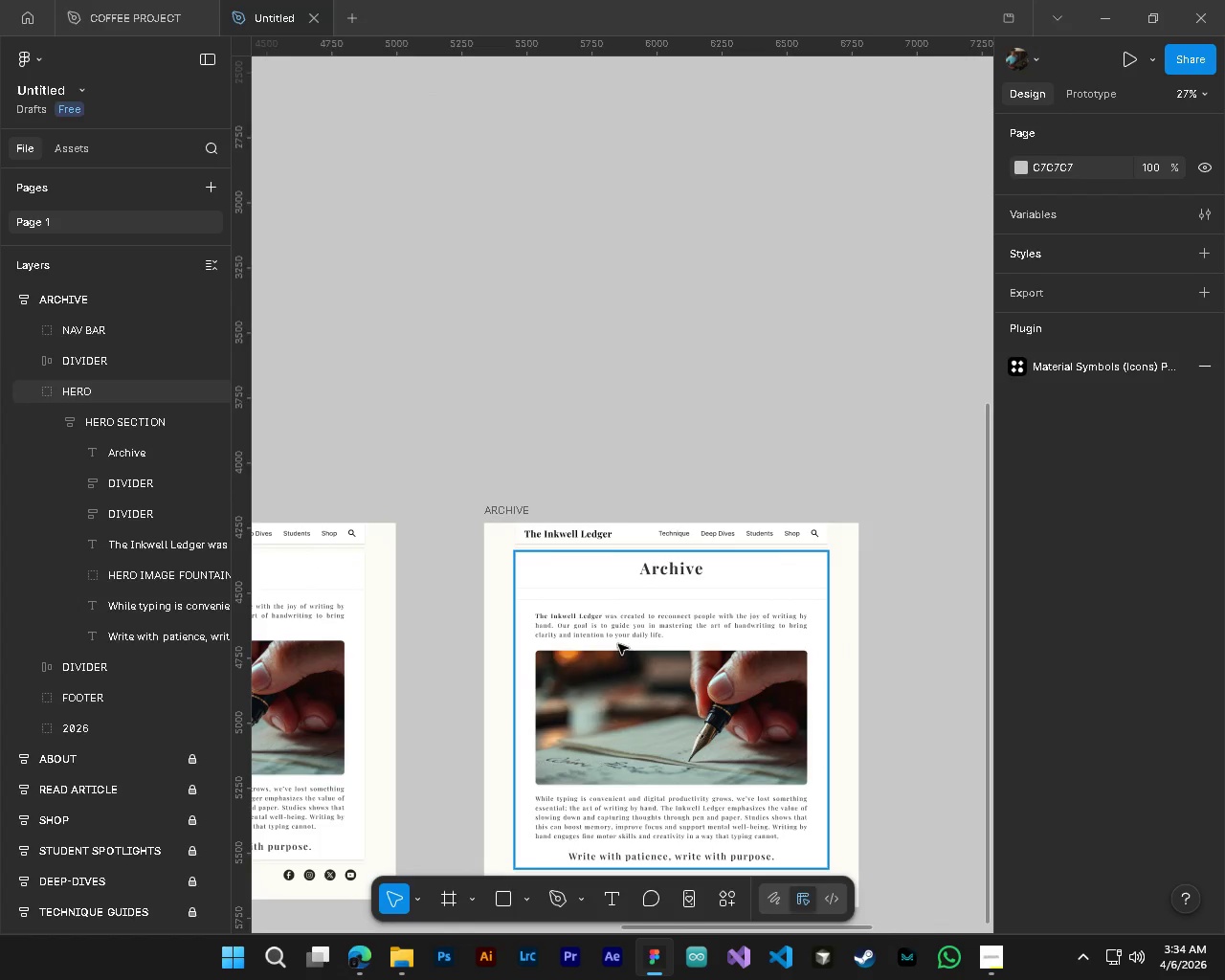 
key(Alt+Control+AltLeft)
 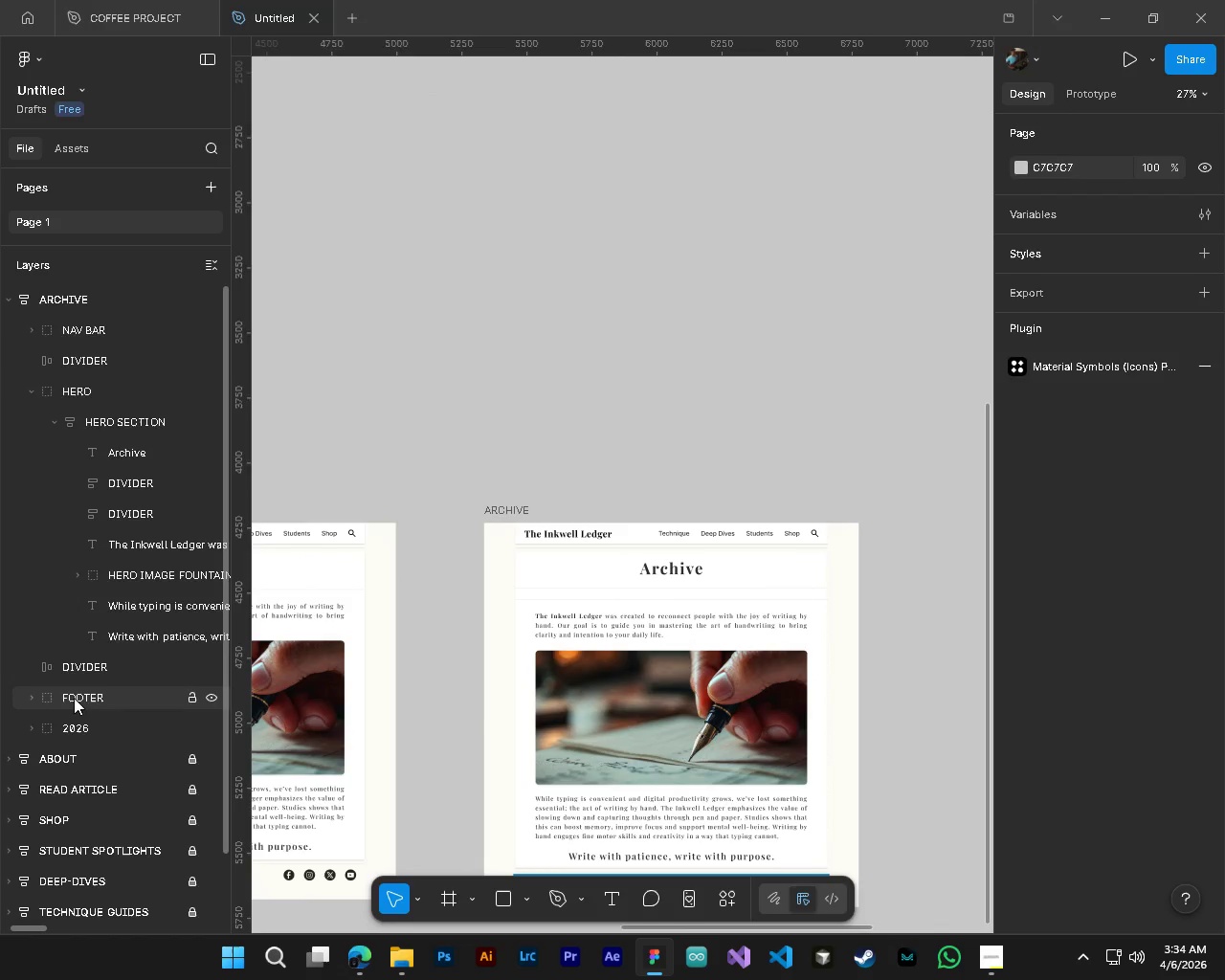 
hold_key(key=ControlLeft, duration=0.55)
 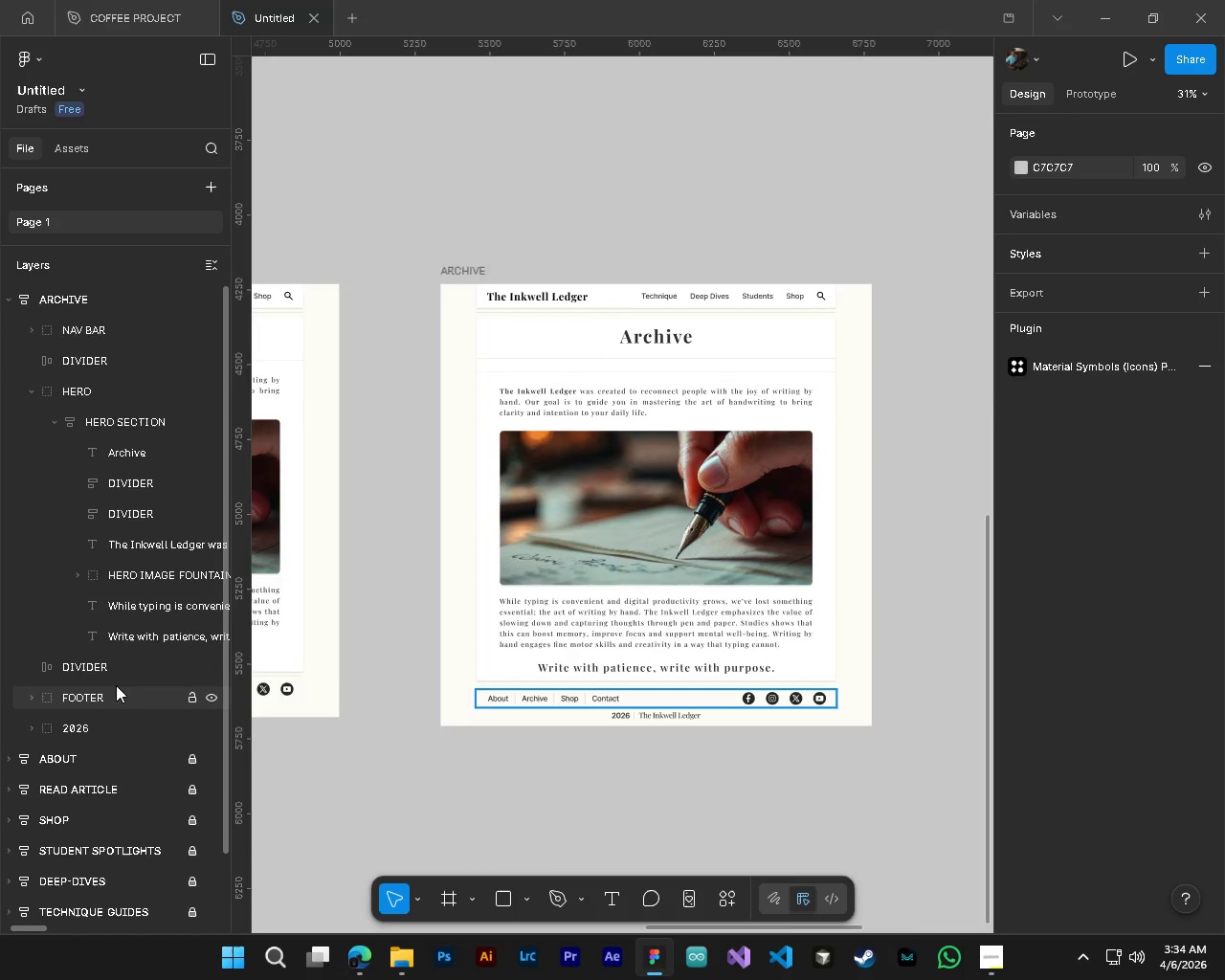 
hold_key(key=AltLeft, duration=0.47)
 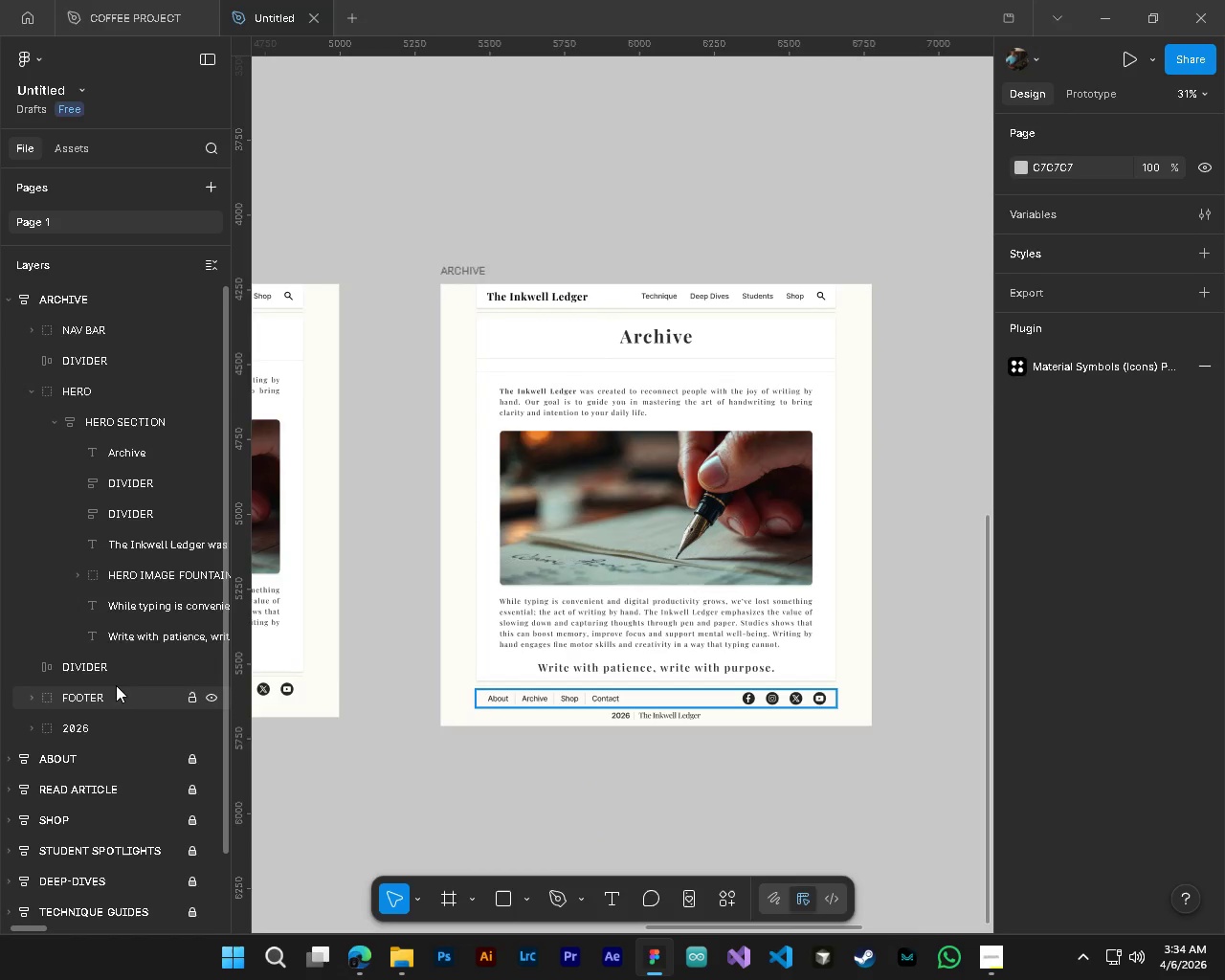 
scroll: coordinate [634, 733], scroll_direction: down, amount: 4.0
 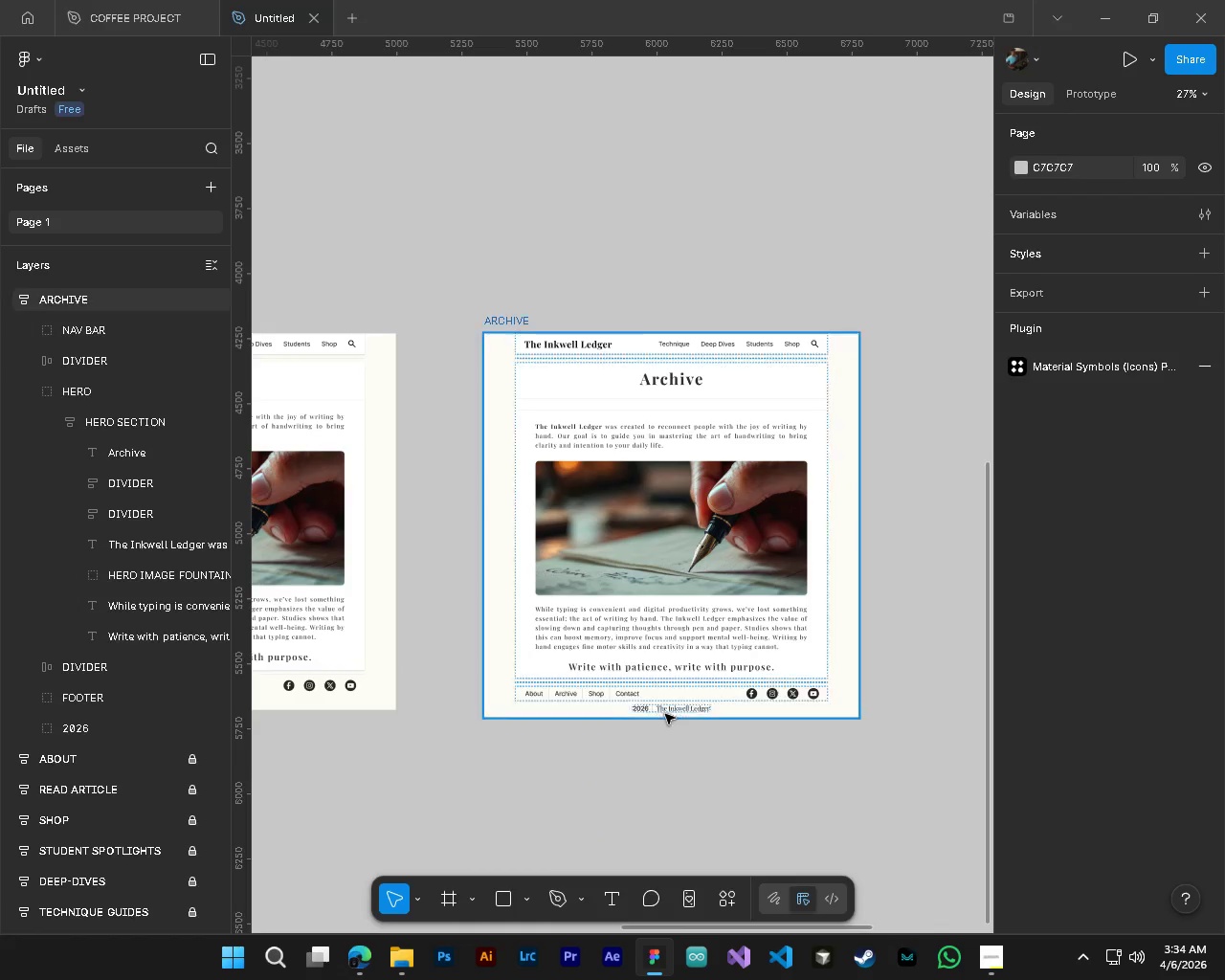 
scroll: coordinate [772, 661], scroll_direction: up, amount: 2.0
 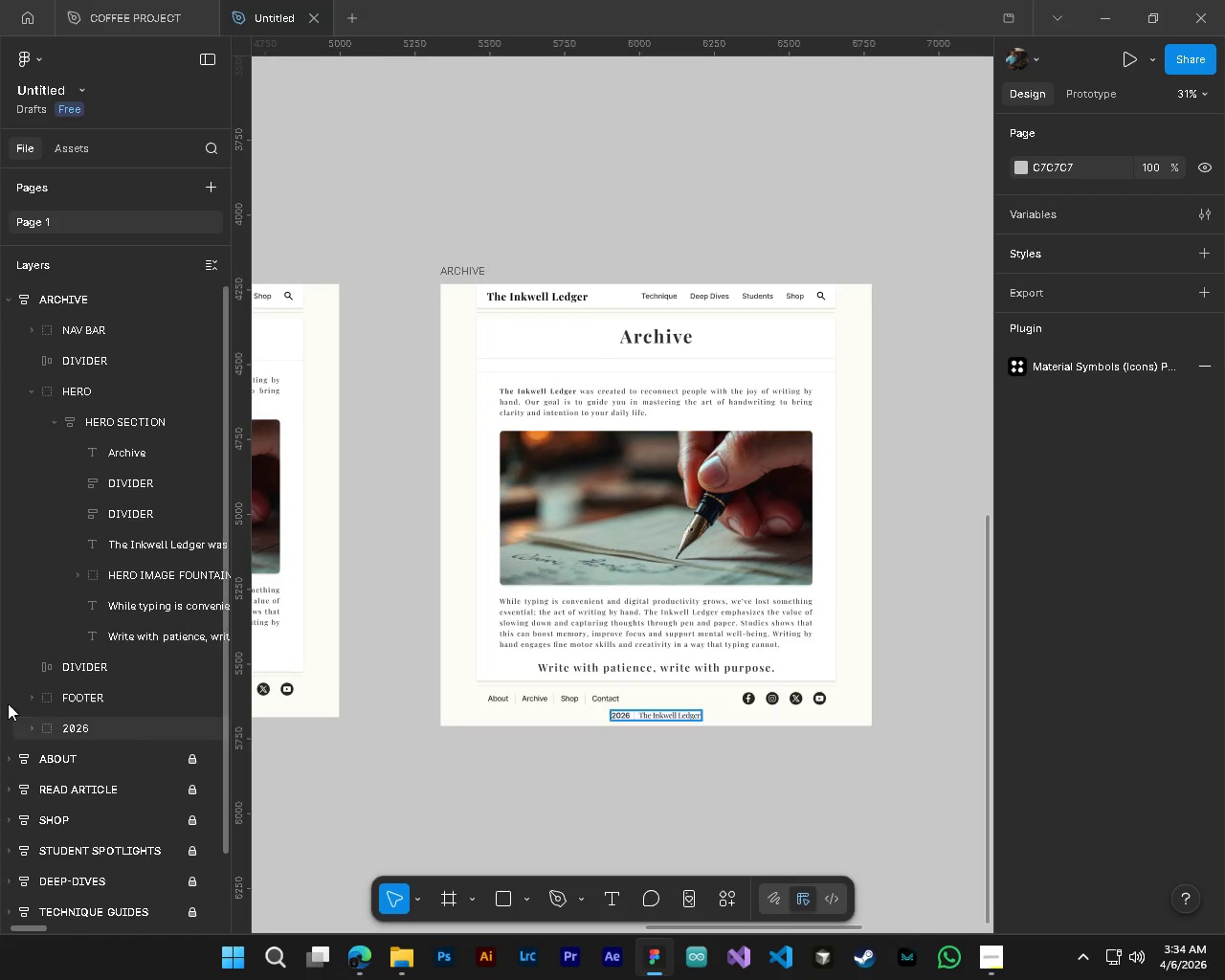 
left_click([26, 696])
 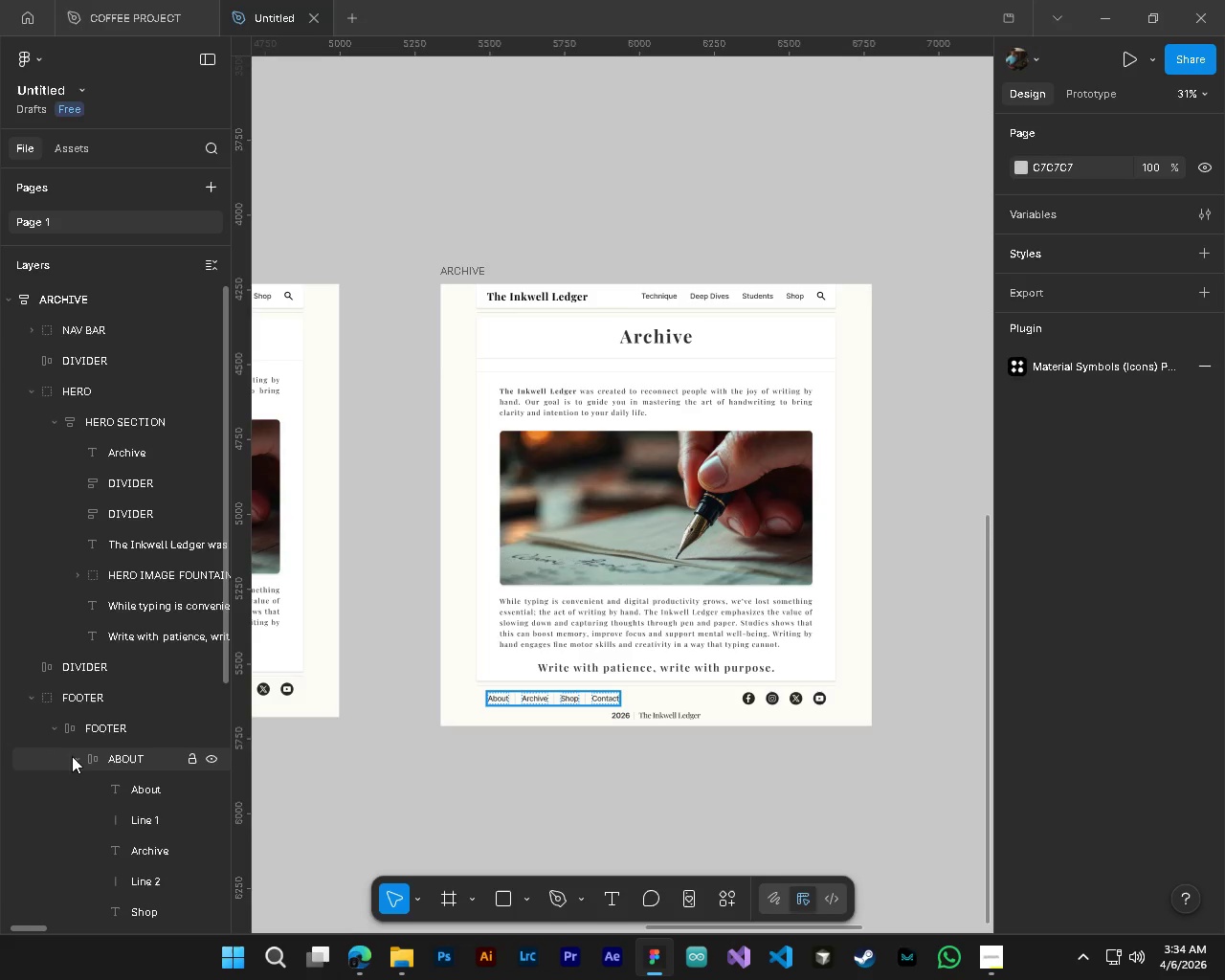 
left_click([84, 759])
 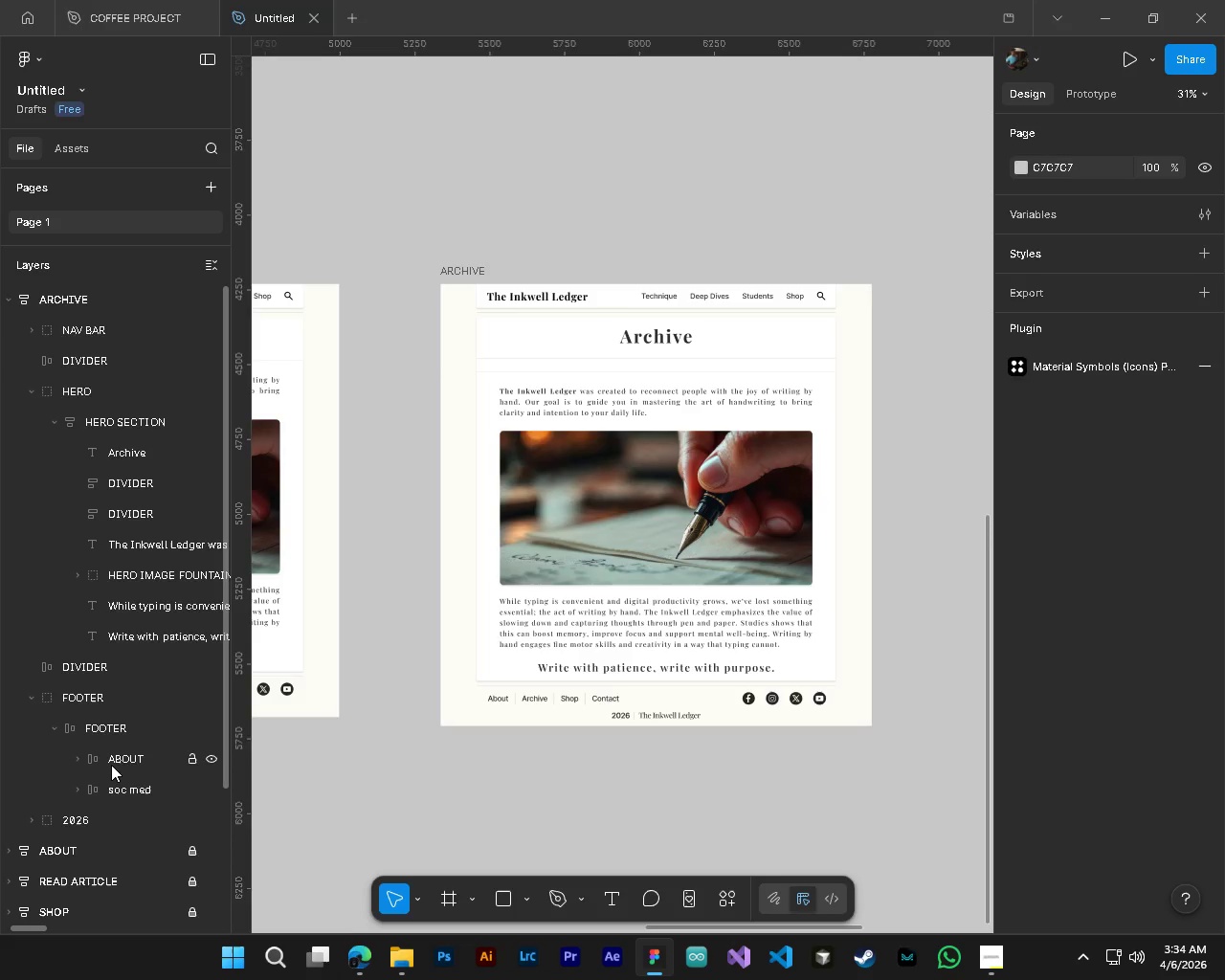 
left_click([111, 765])
 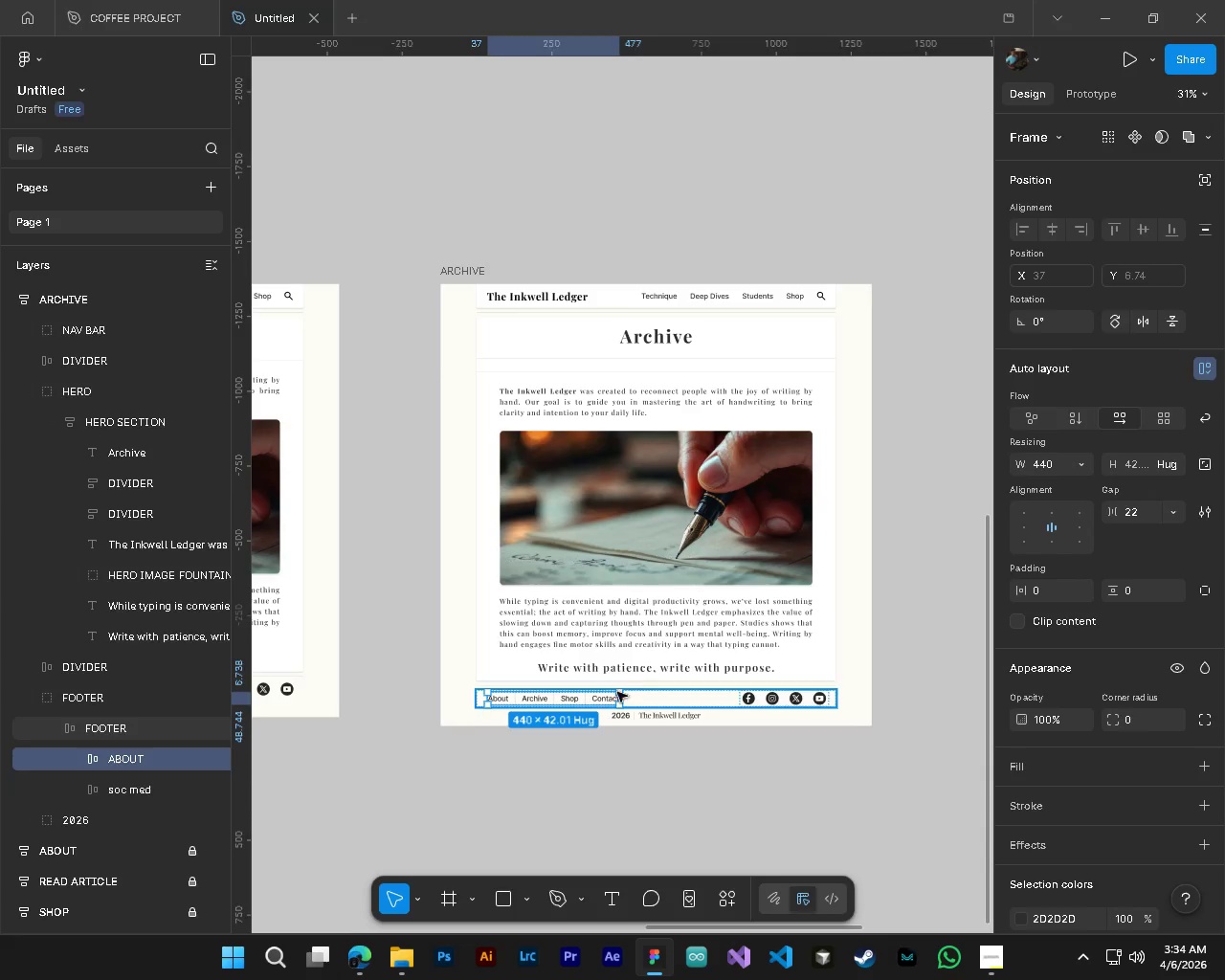 
hold_key(key=AltLeft, duration=1.51)
left_click_drag(start_coordinate=[582, 700], to_coordinate=[675, 363])
 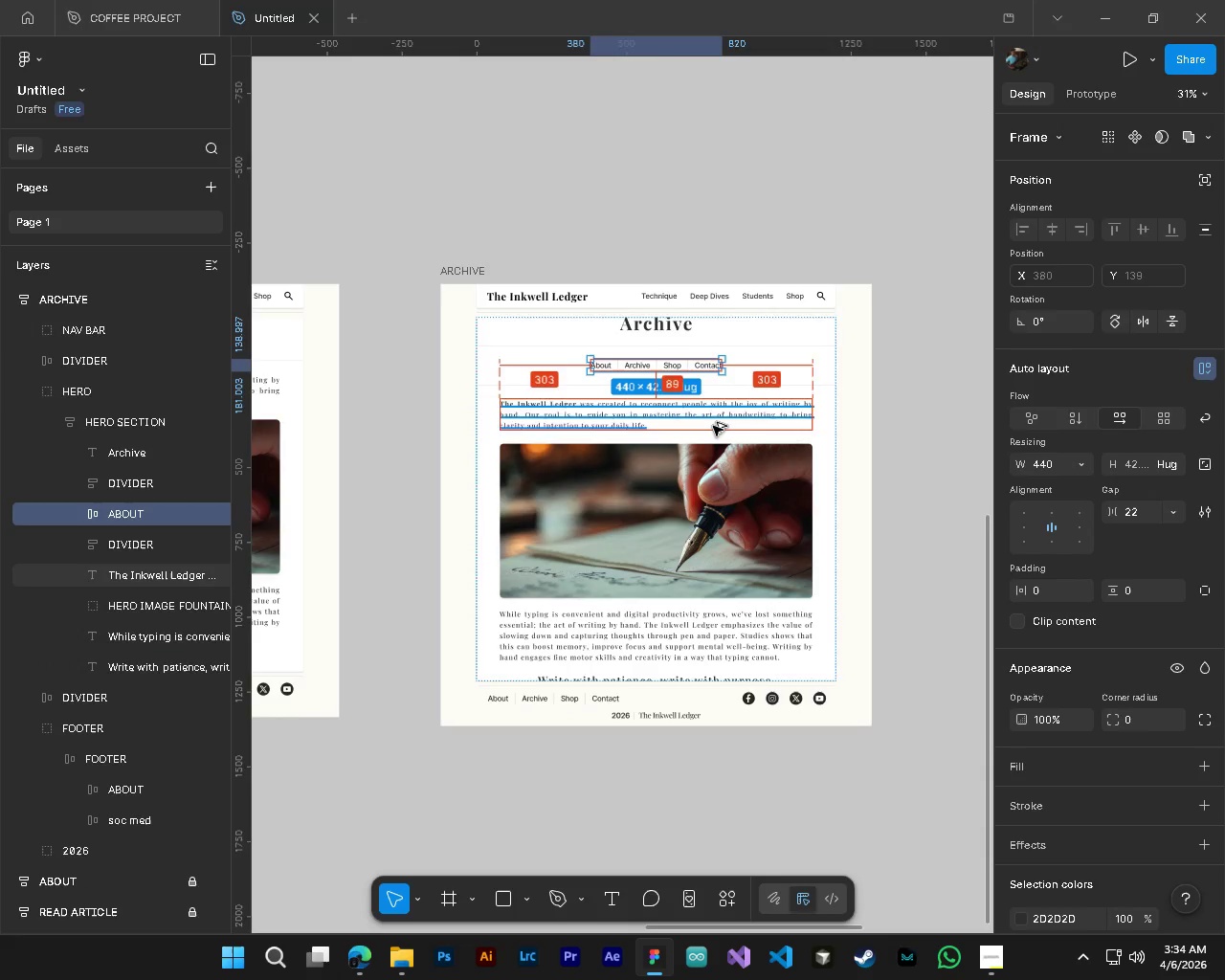 
hold_key(key=AltLeft, duration=1.5)
 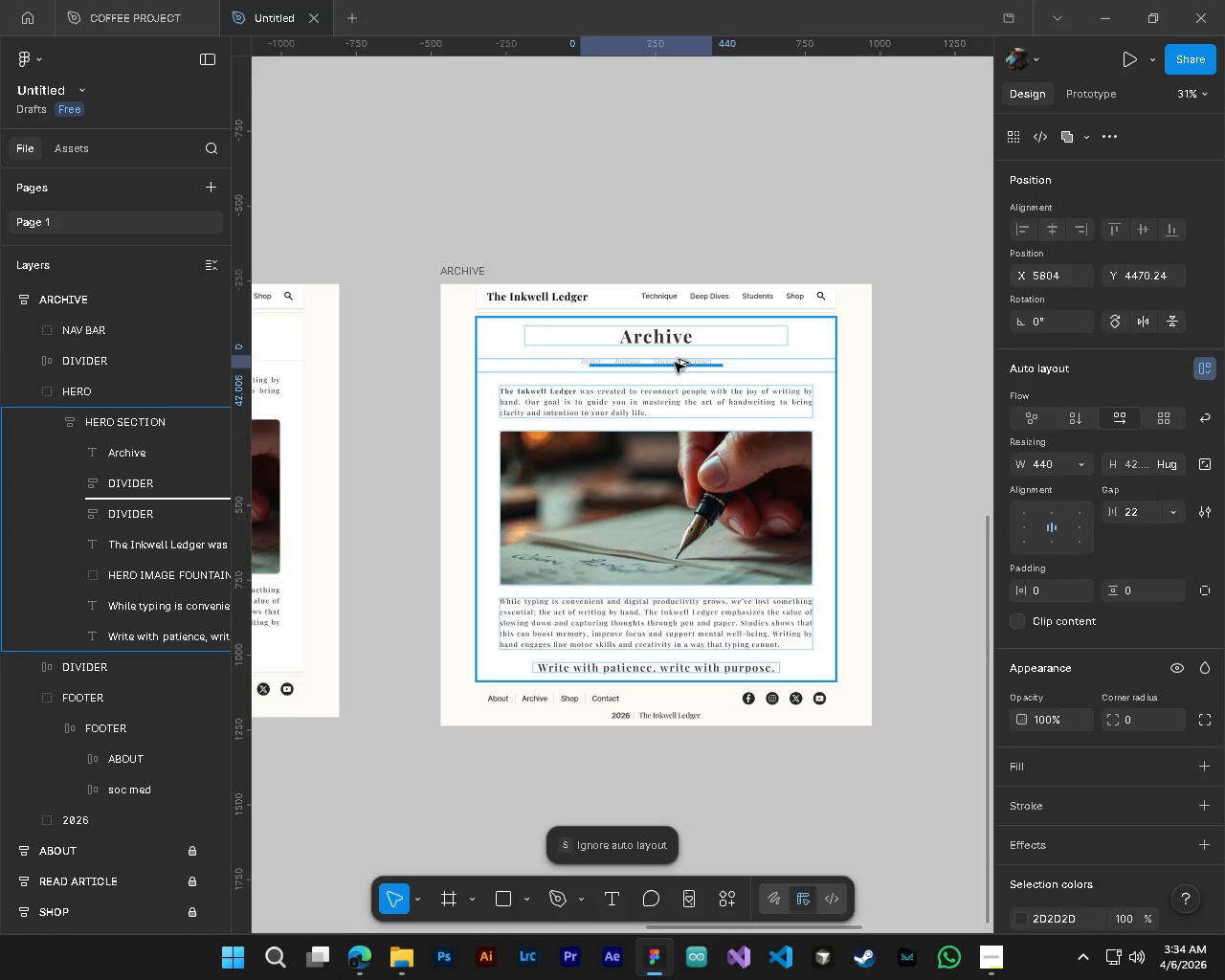 
hold_key(key=AltLeft, duration=2.17)
hold_key(key=ControlLeft, duration=0.81)
scroll: coordinate [662, 341], scroll_direction: up, amount: 4.0
 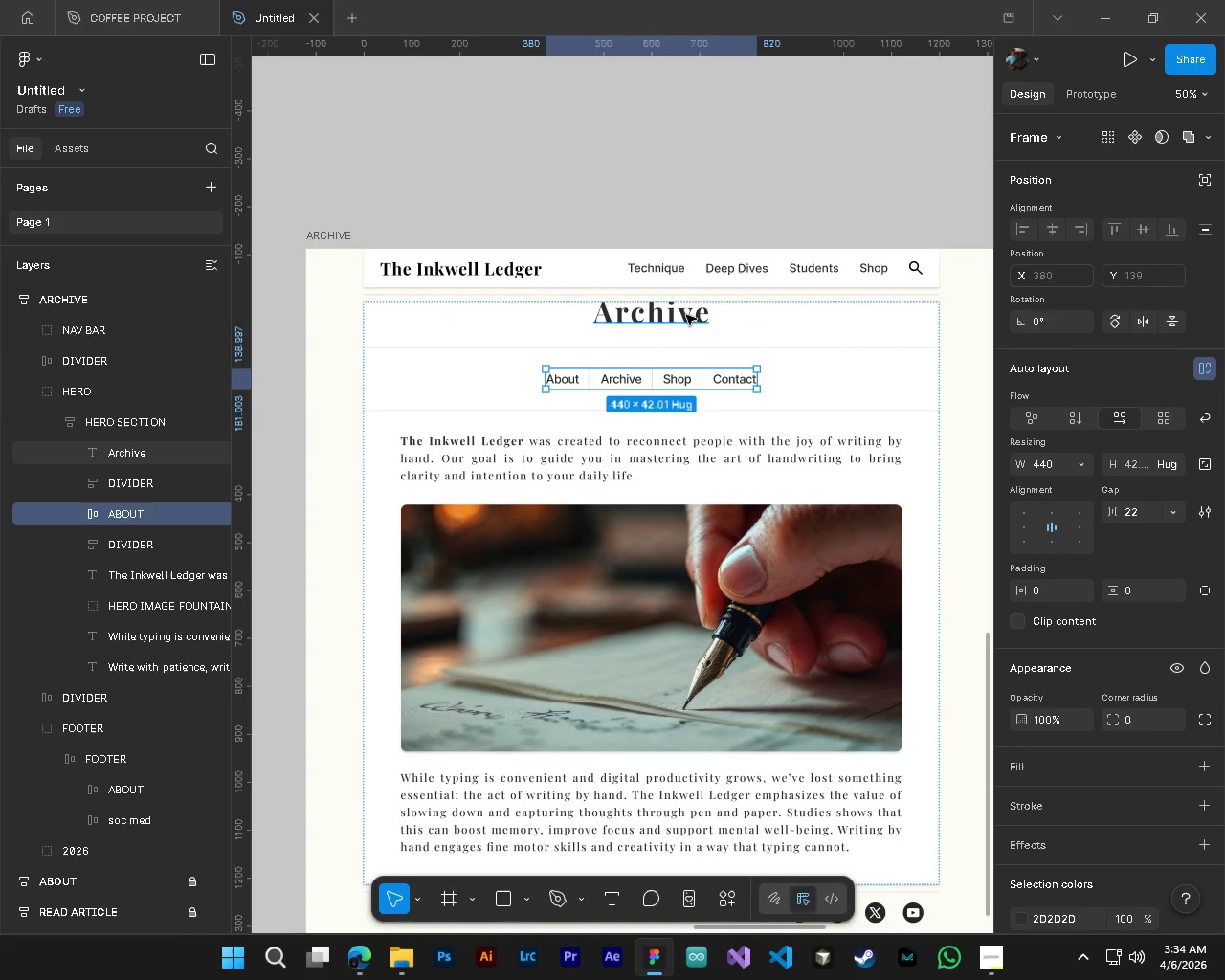 
wait(5.63)
 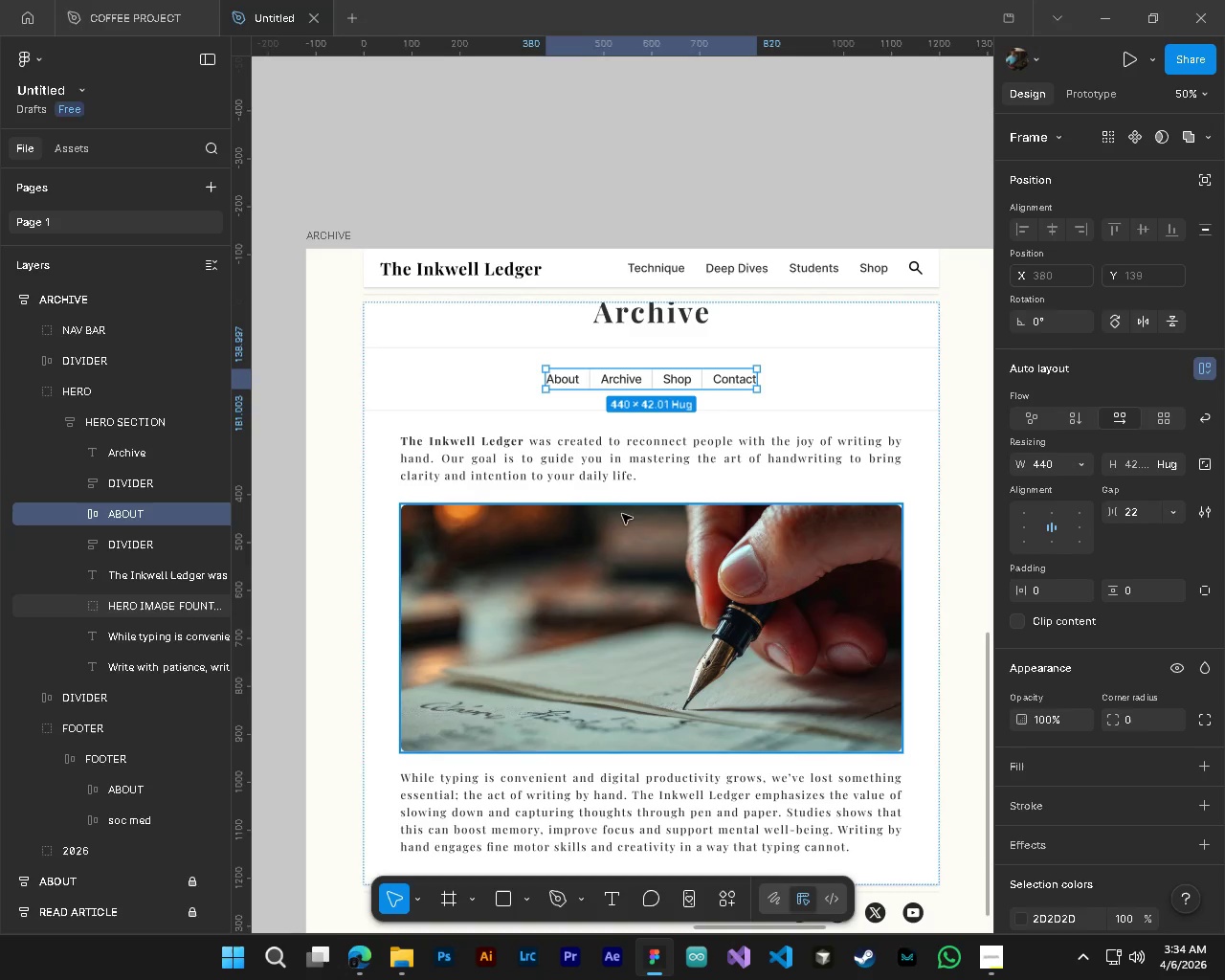 
left_click([772, 358])
 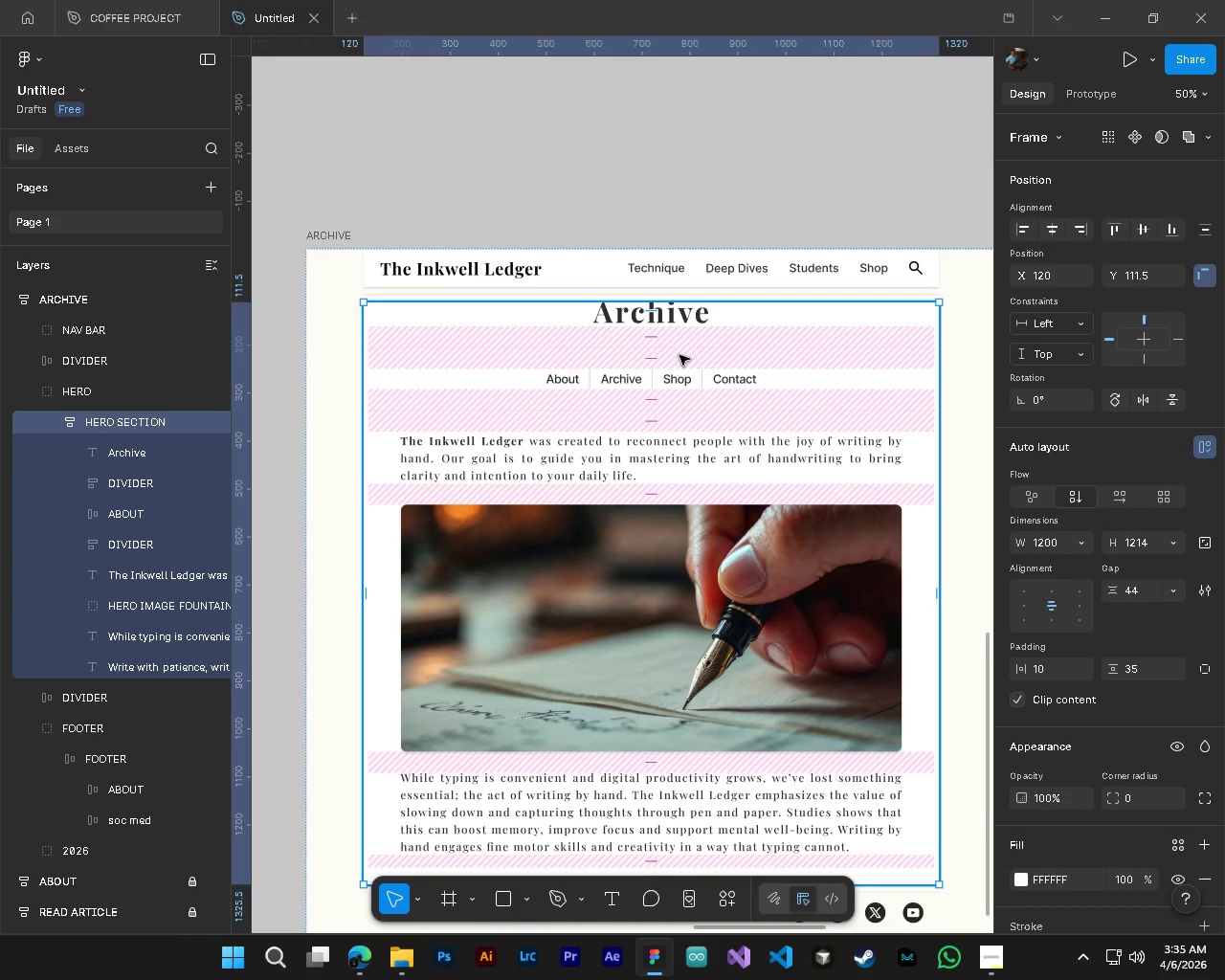 
left_click_drag(start_coordinate=[658, 359], to_coordinate=[658, 348])
 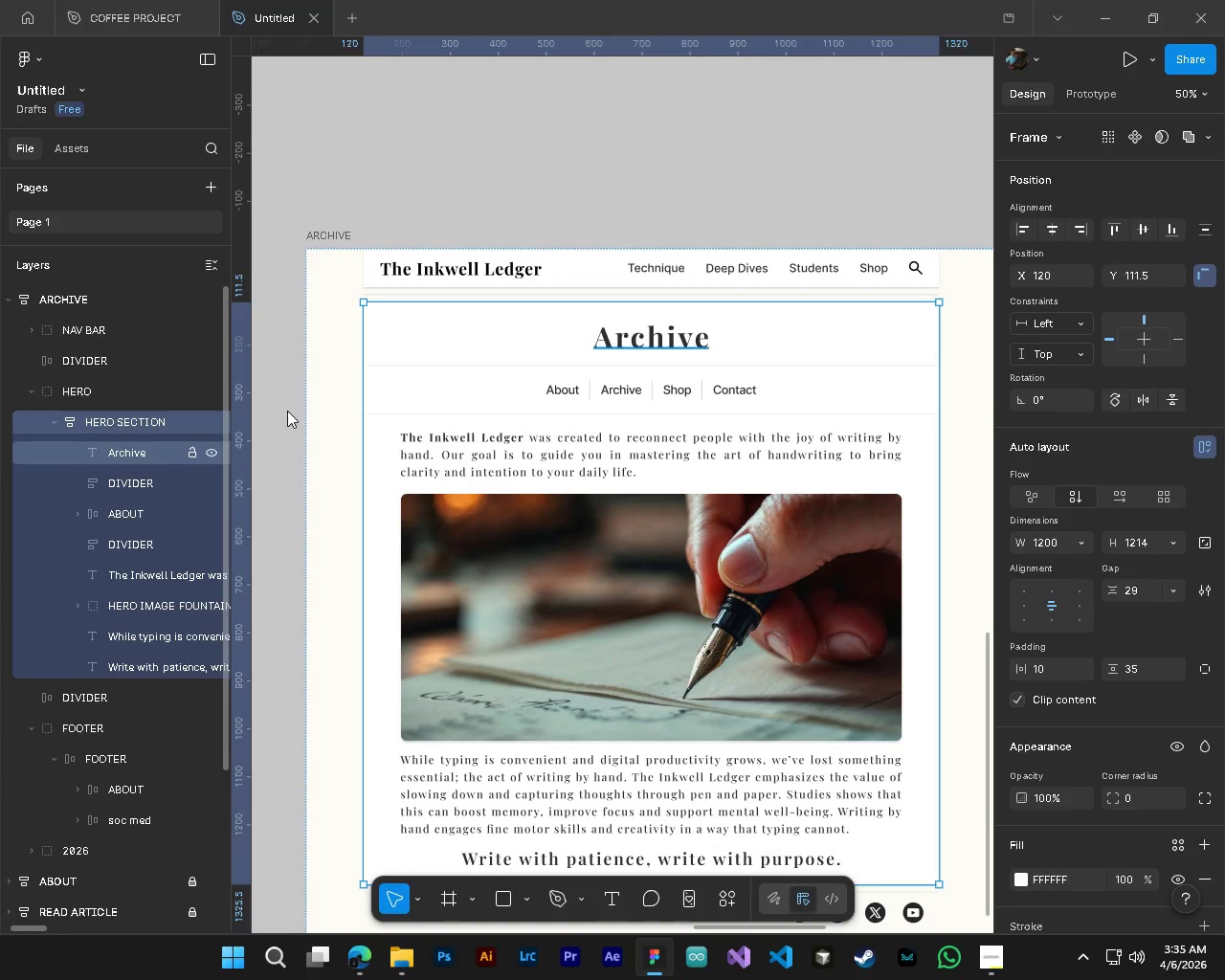 
wait(6.97)
 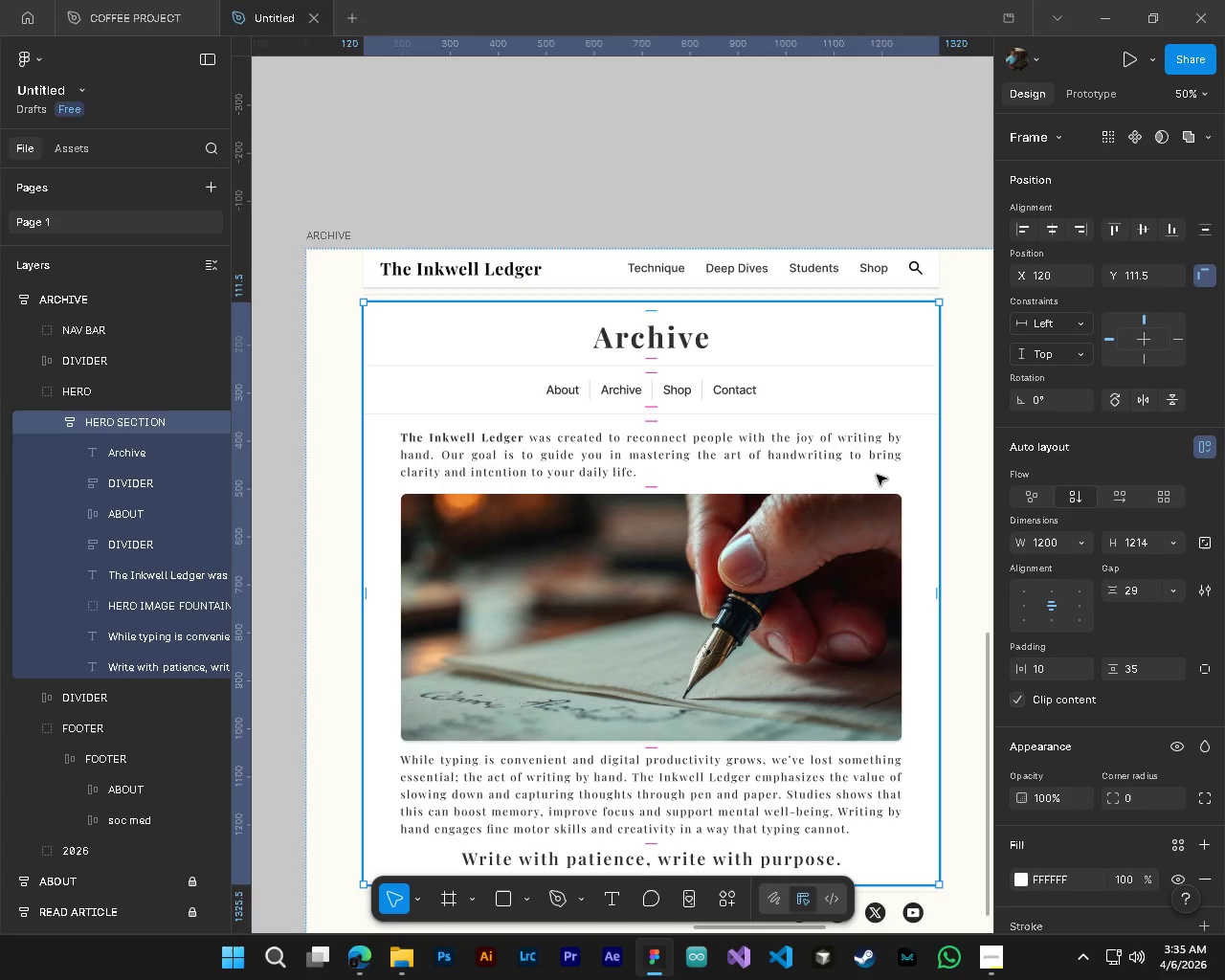 
left_click([122, 457])
 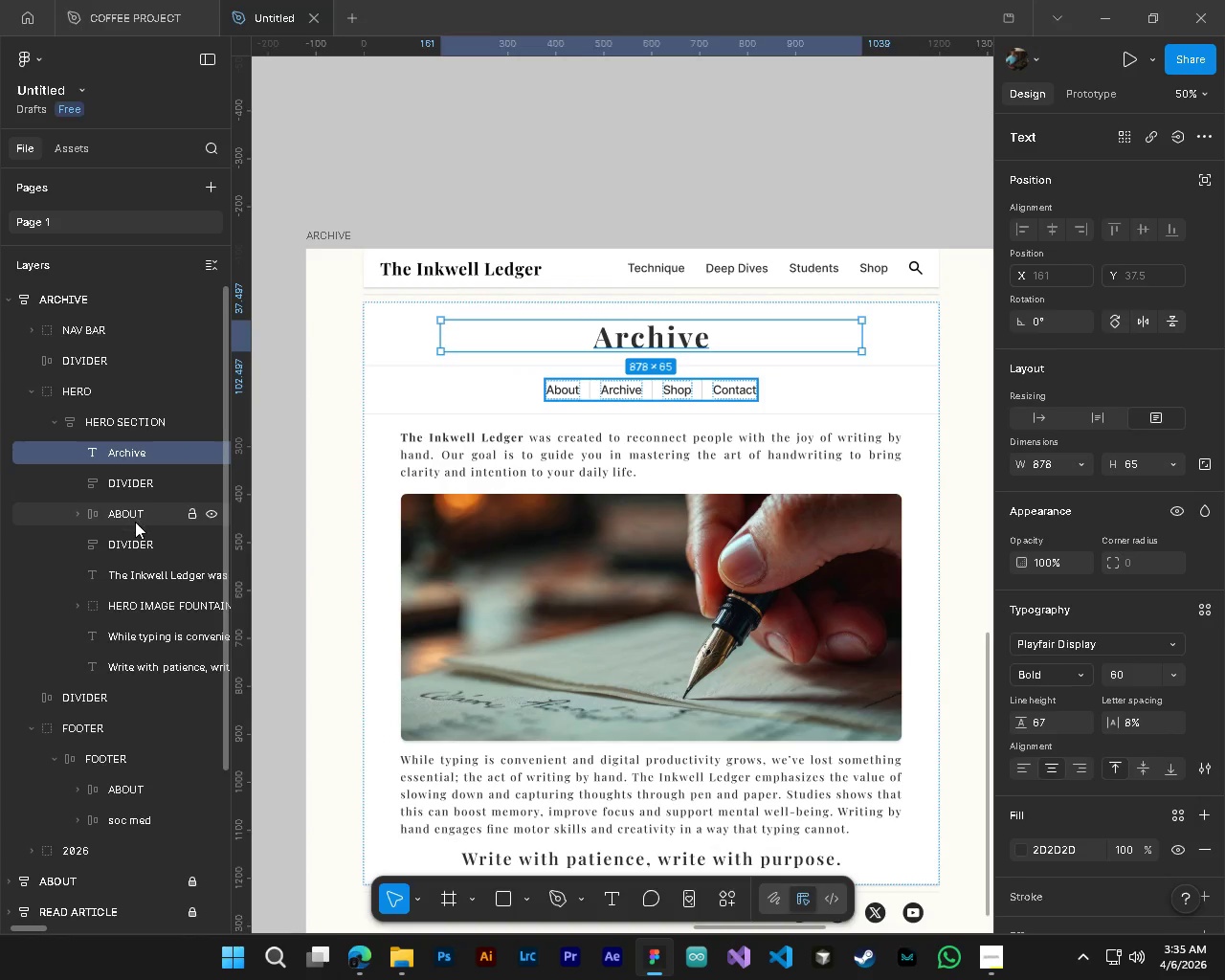 
left_click([135, 522])
 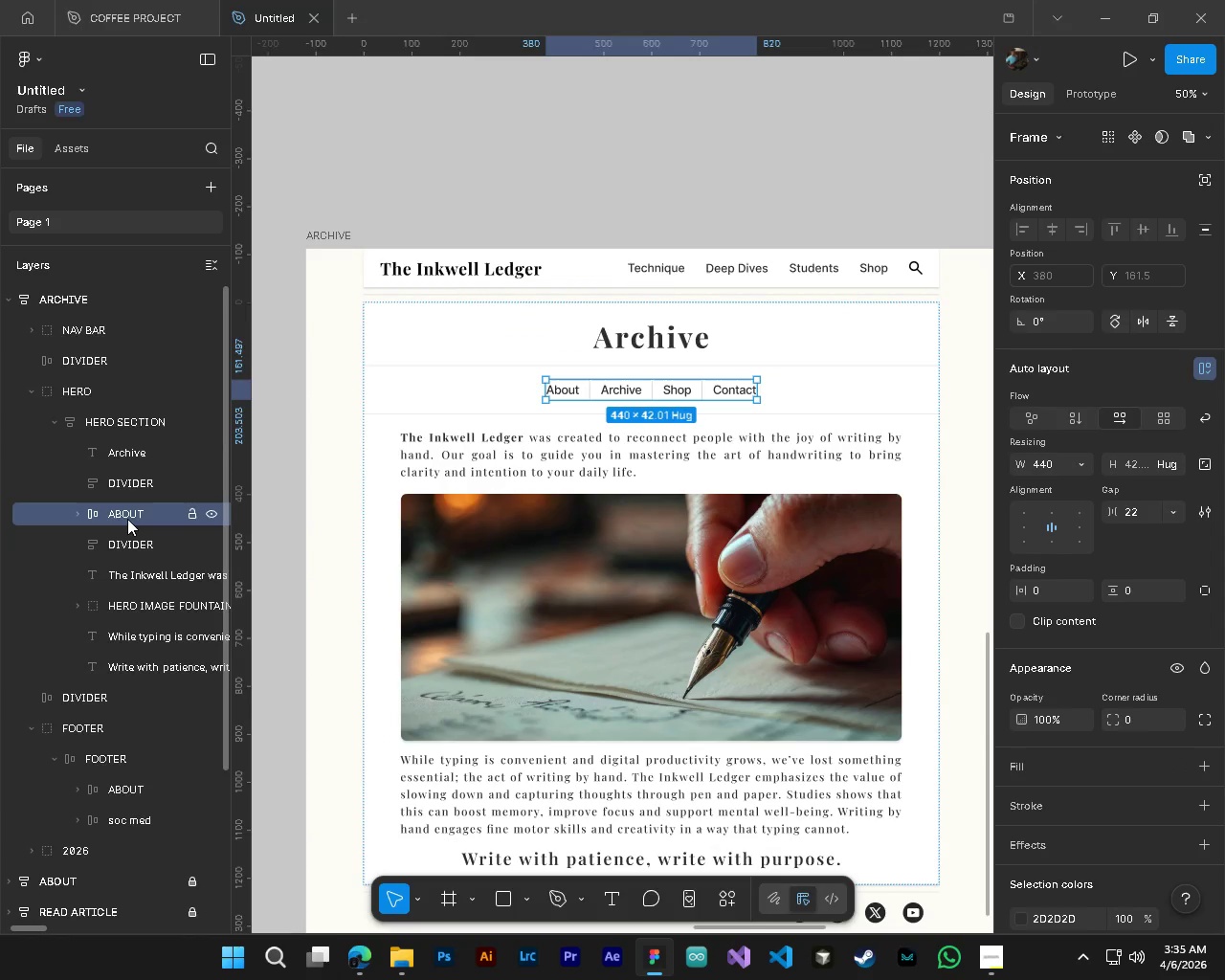 
double_click([127, 519])
 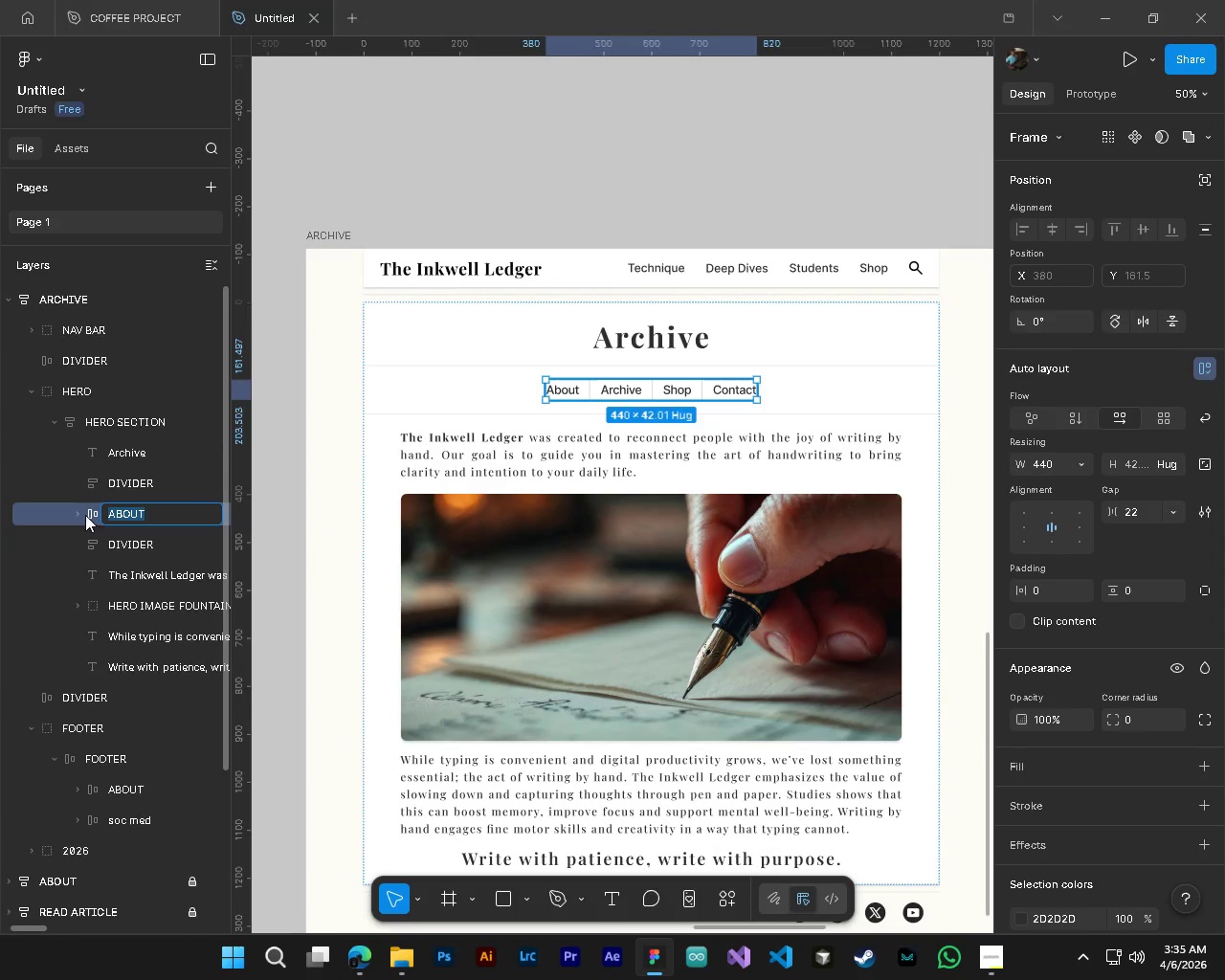 
left_click([79, 512])
 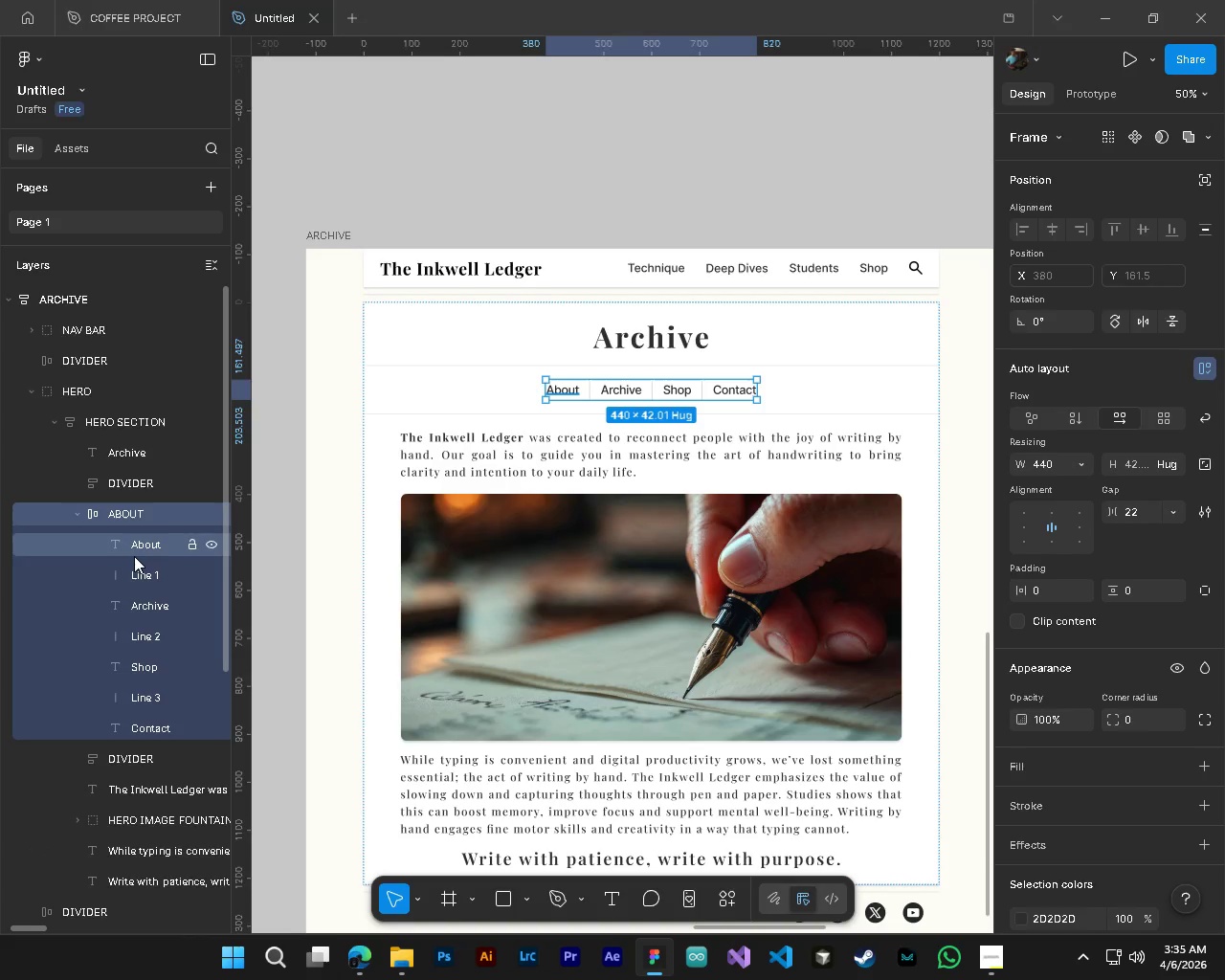 
double_click([144, 546])
 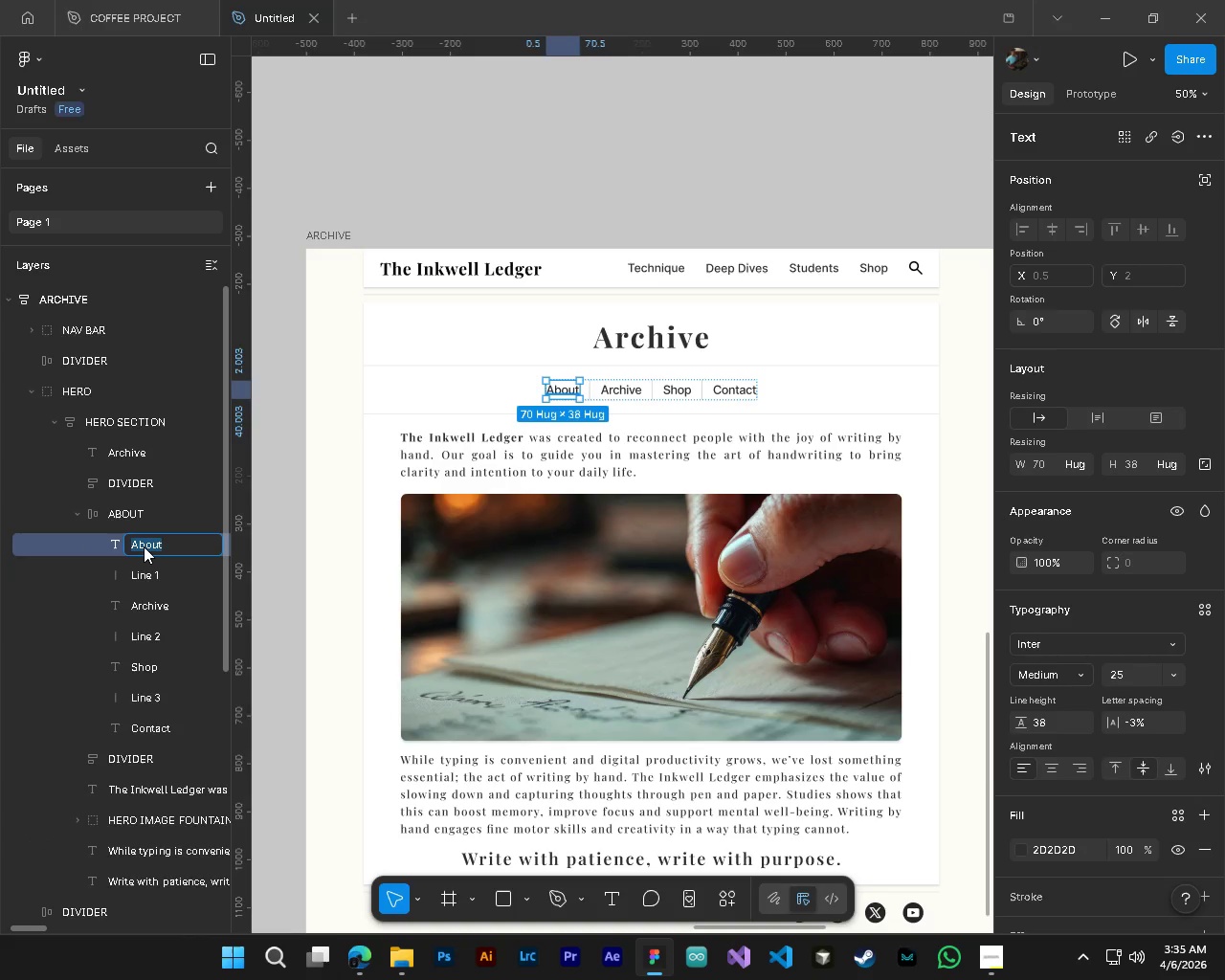 
type(All)
 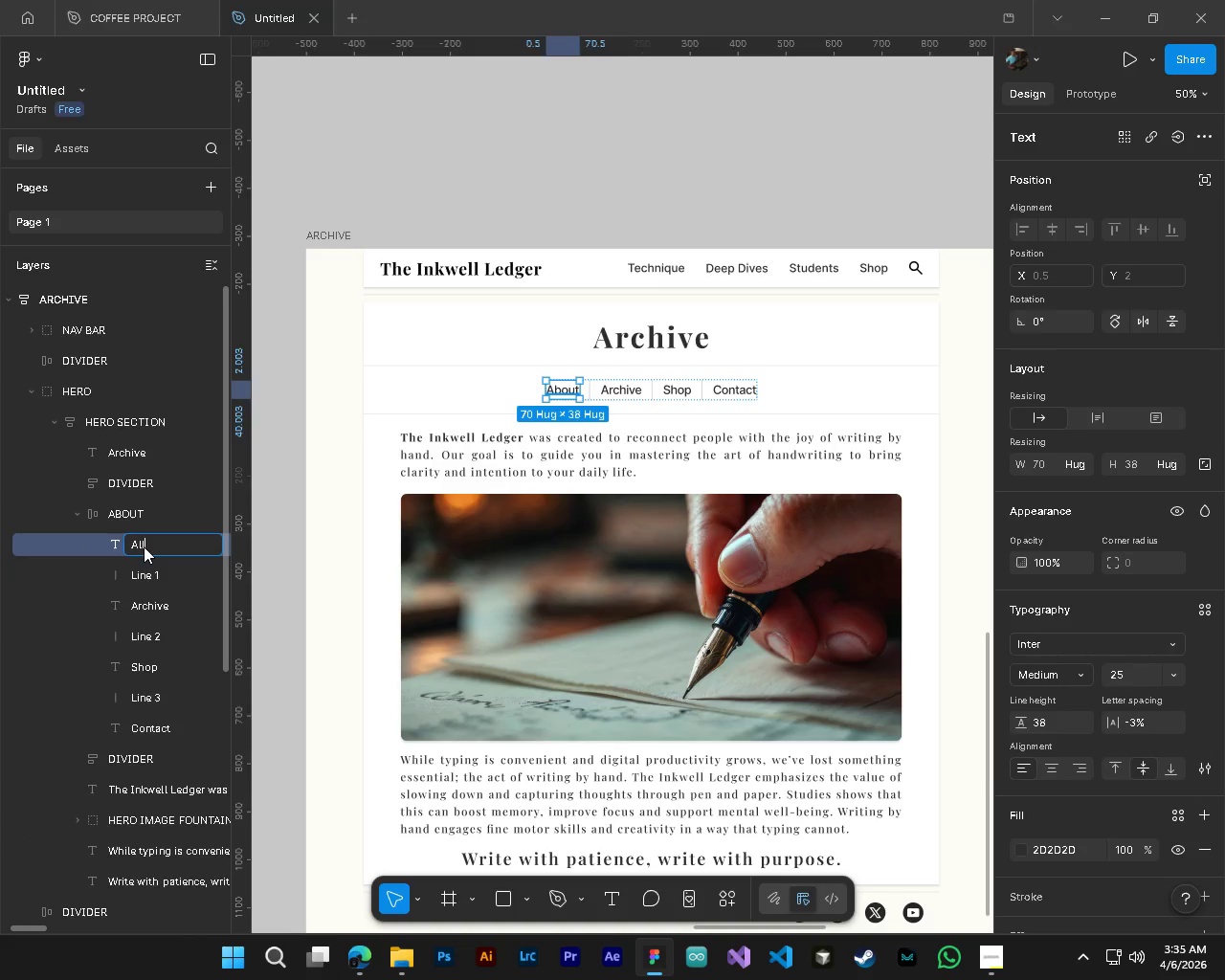 
key(Enter)
 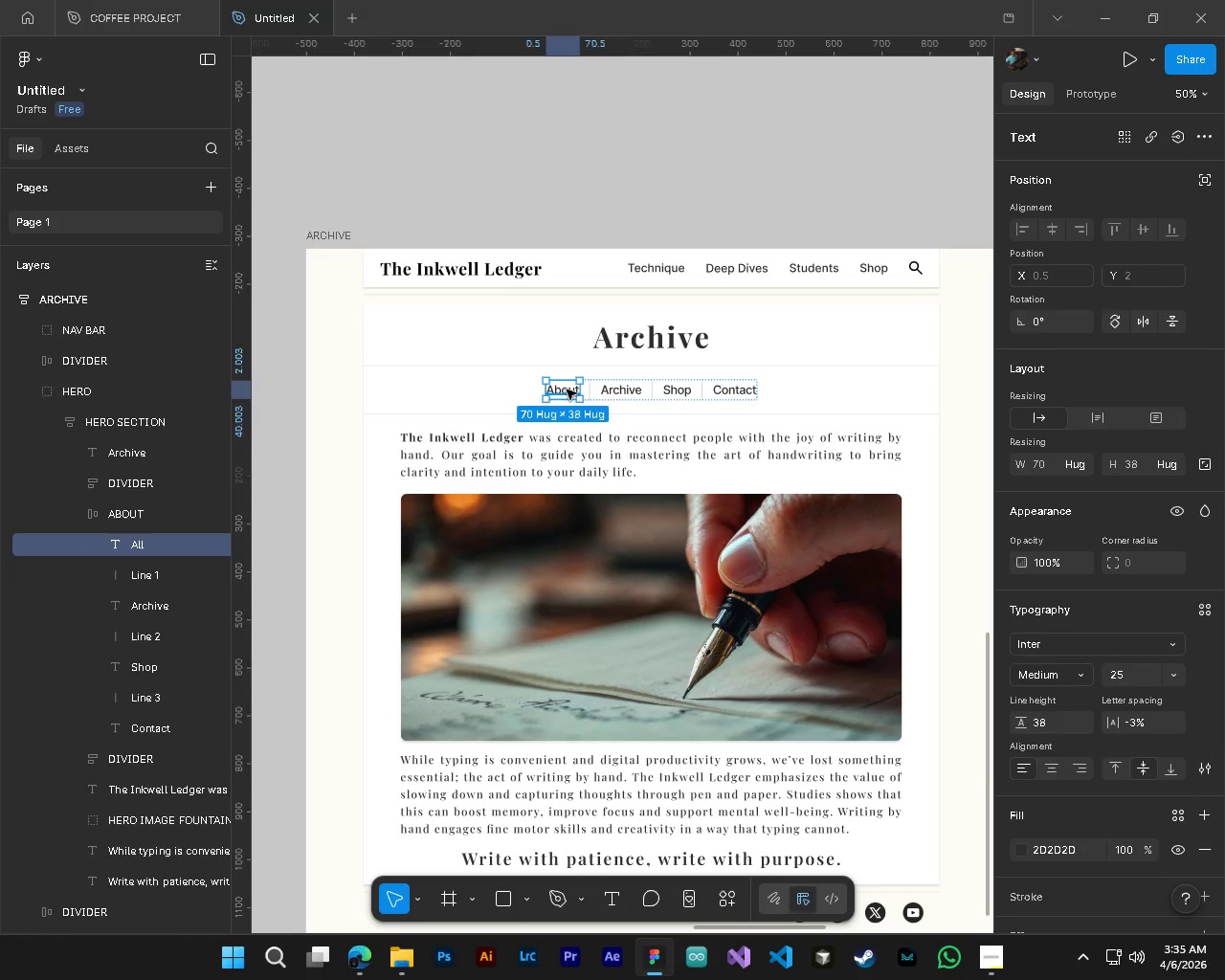 
double_click([567, 390])
 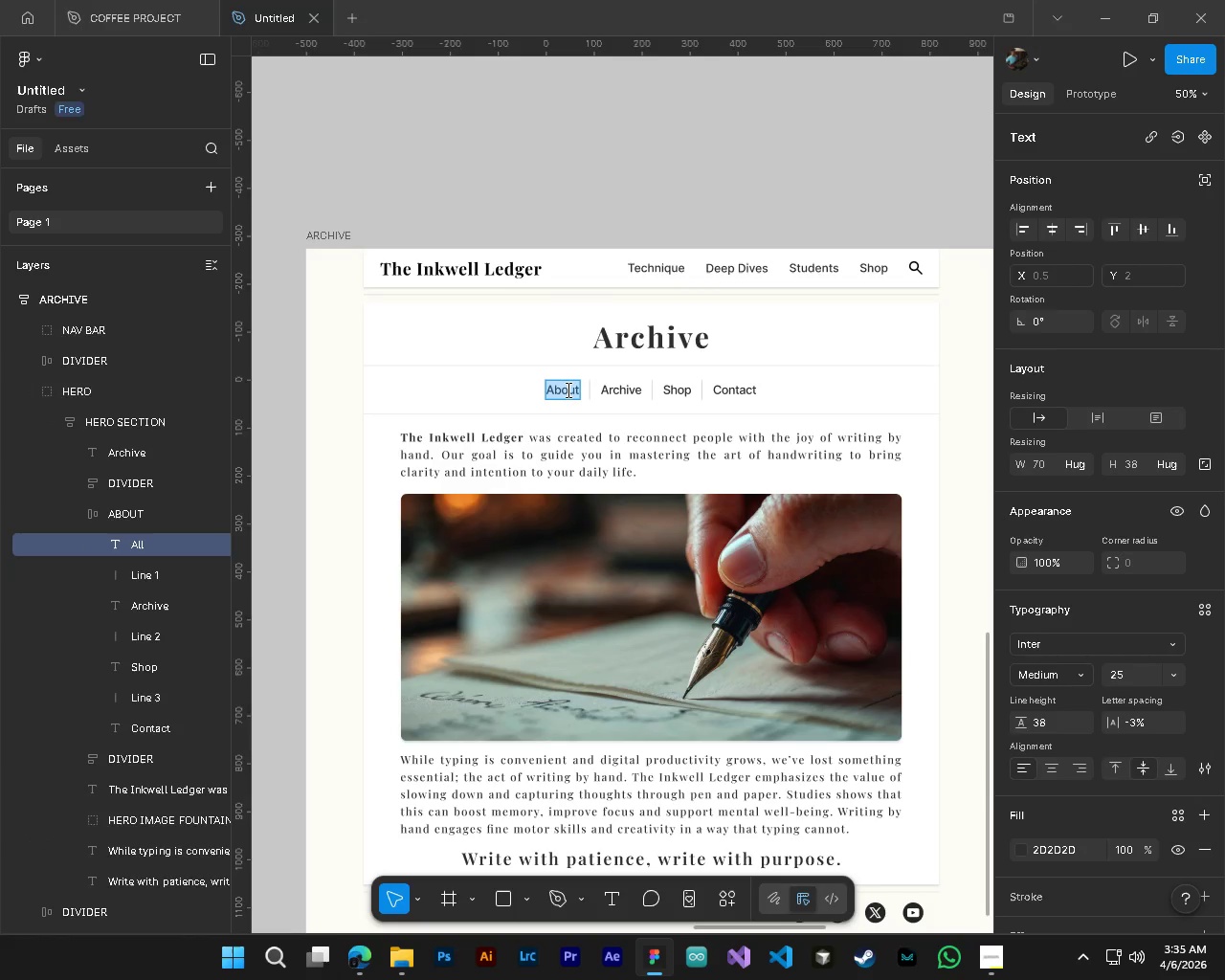 
type(all)
 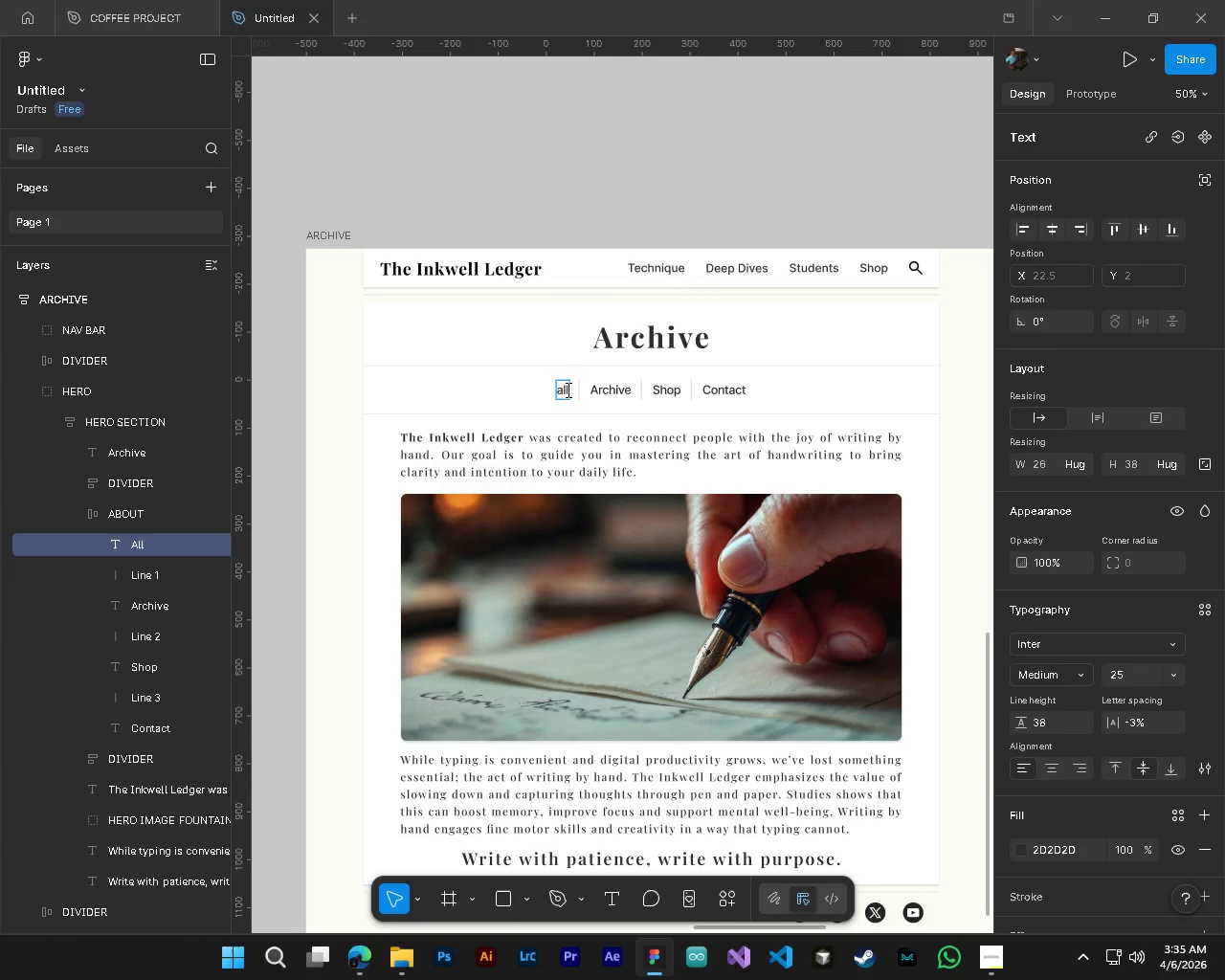 
key(Control+ControlLeft)
 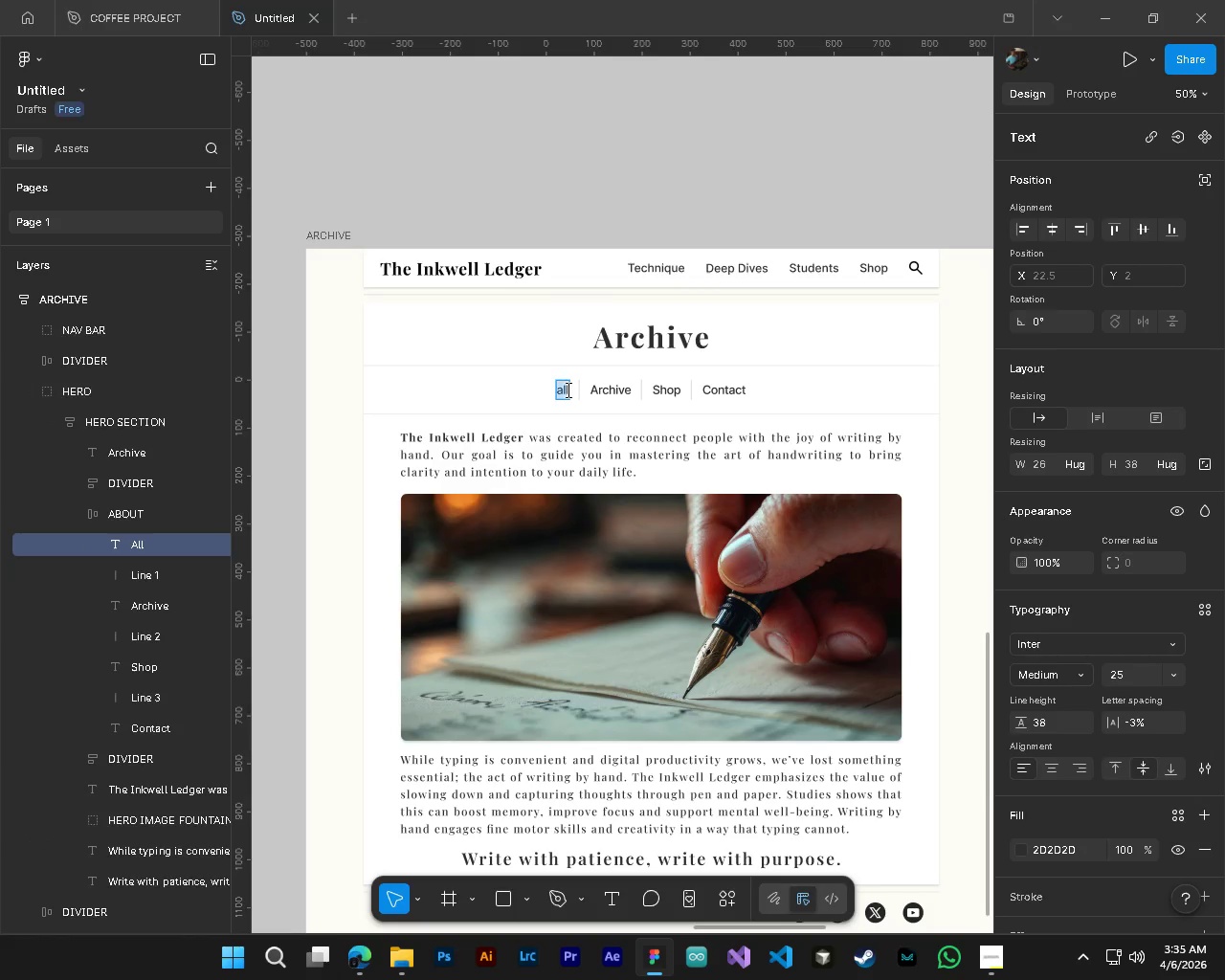 
key(Control+A)
 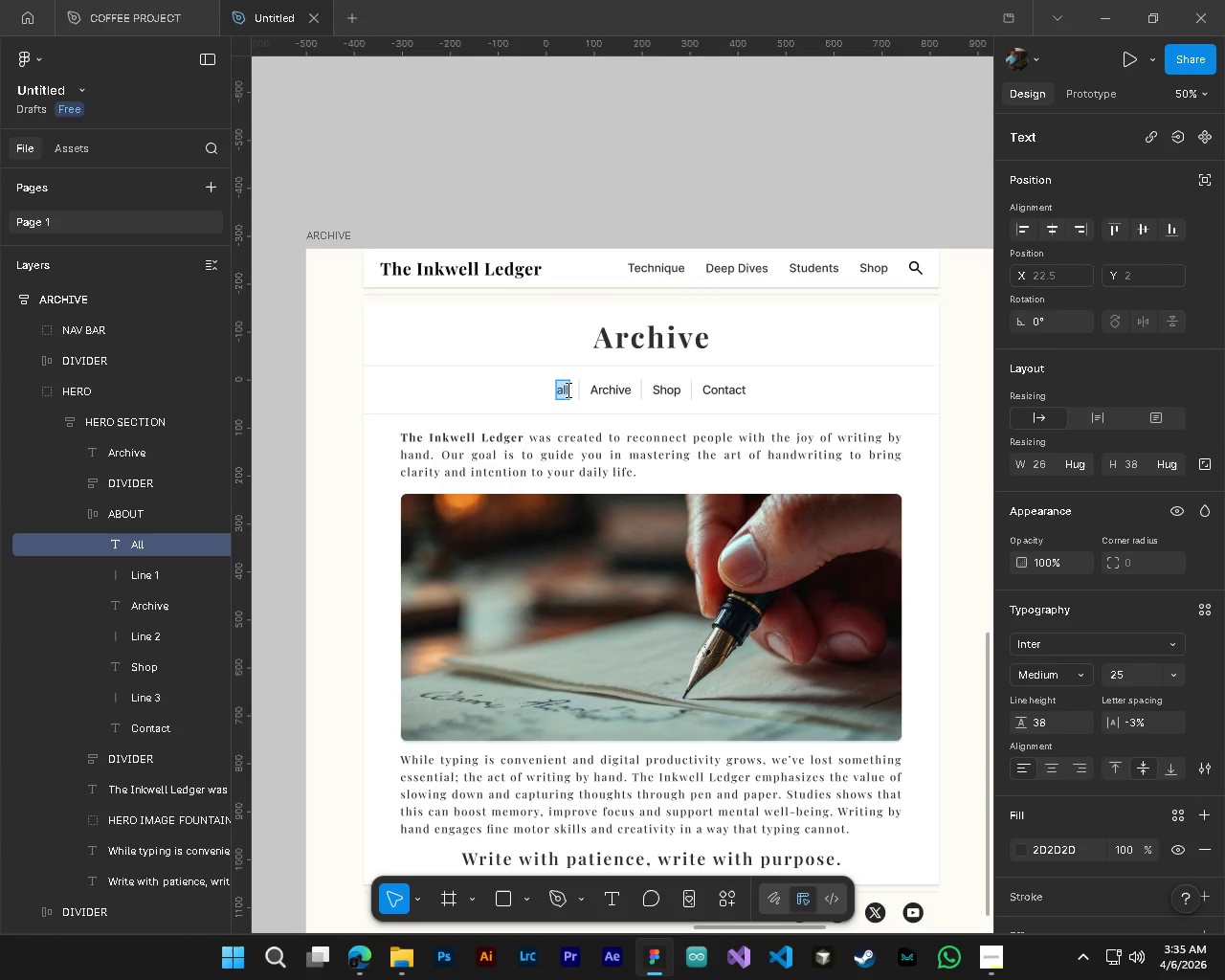 
type(A)
key(Backspace)
type(aLL)
 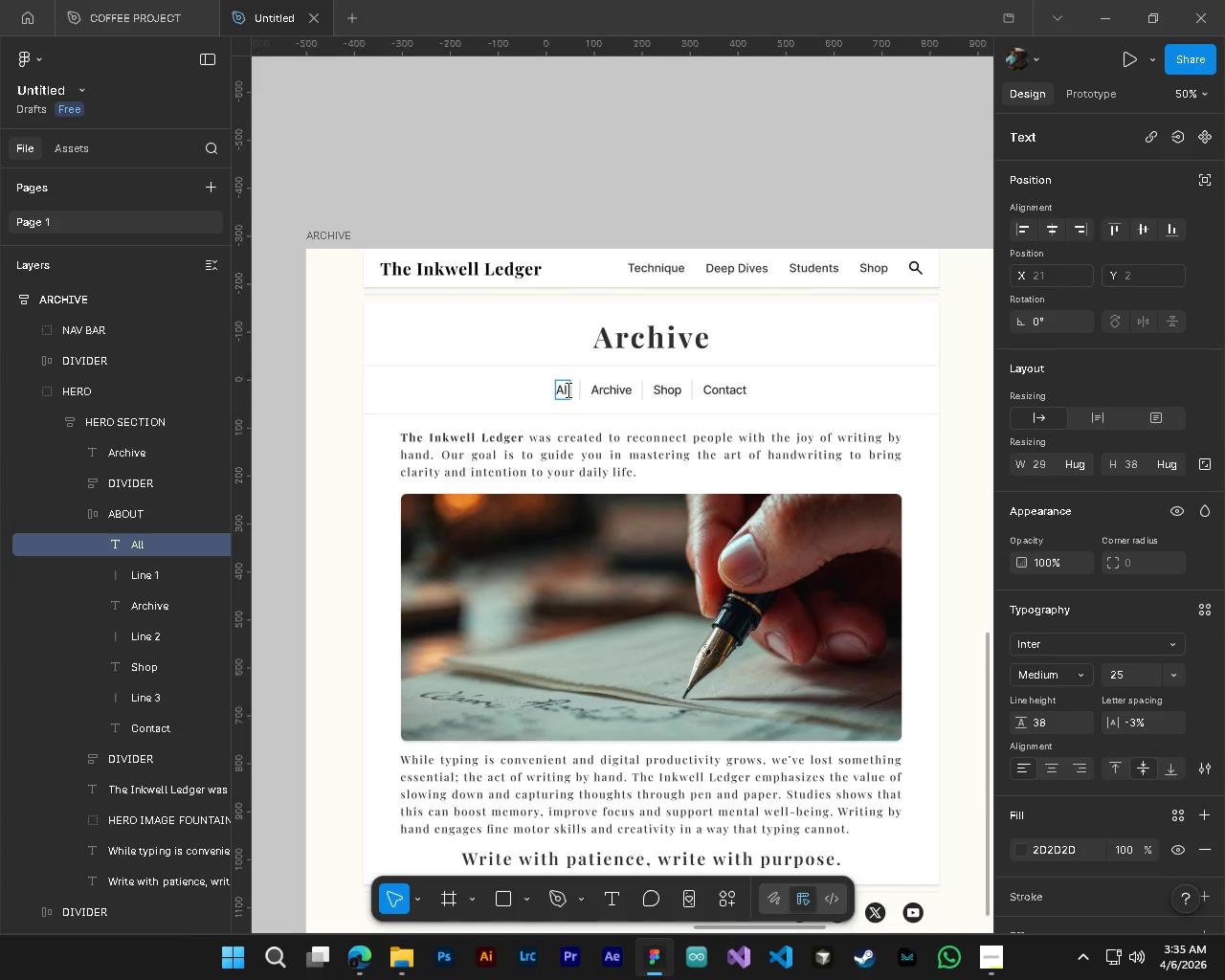 
double_click([611, 392])
 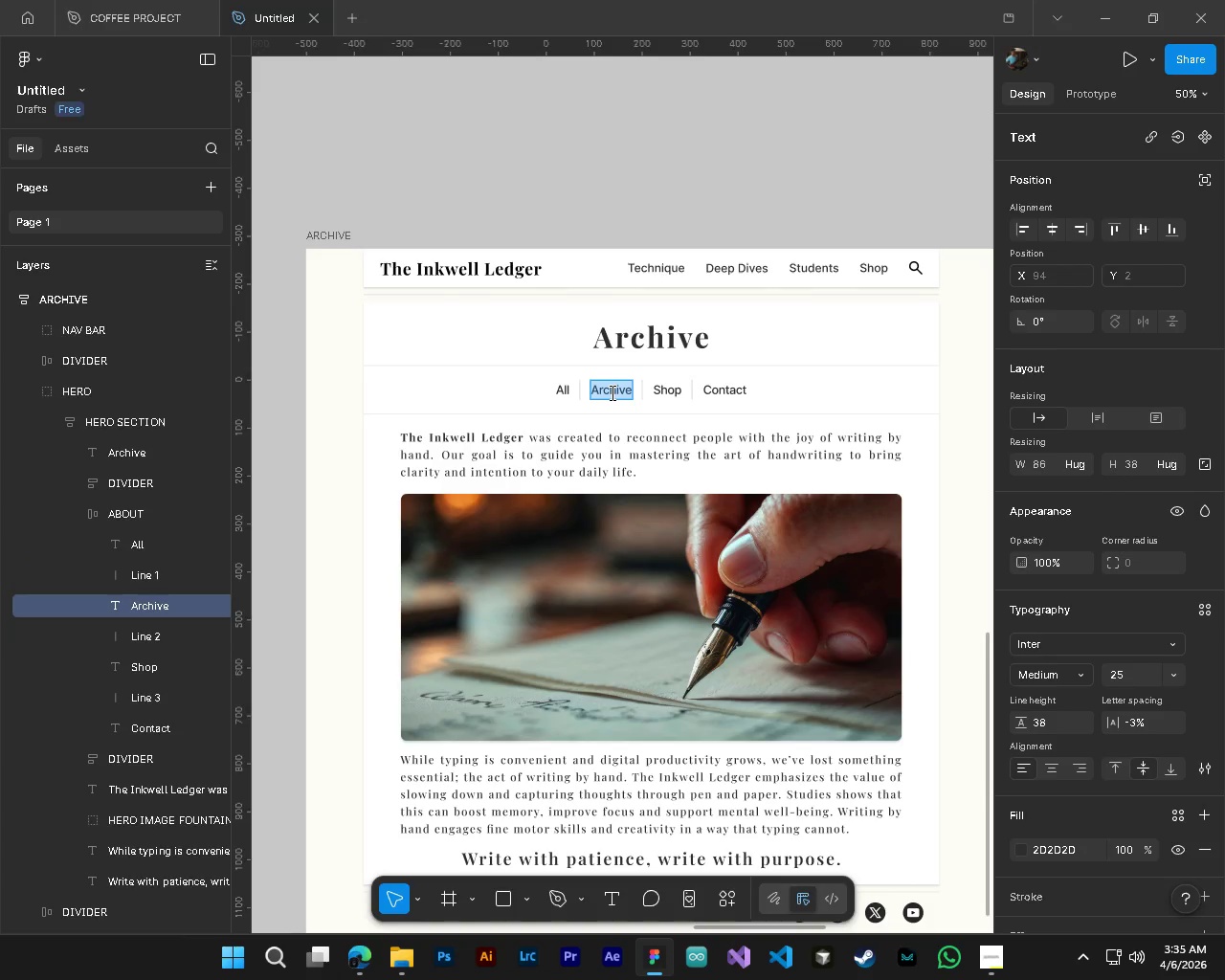 
type(Technique)
 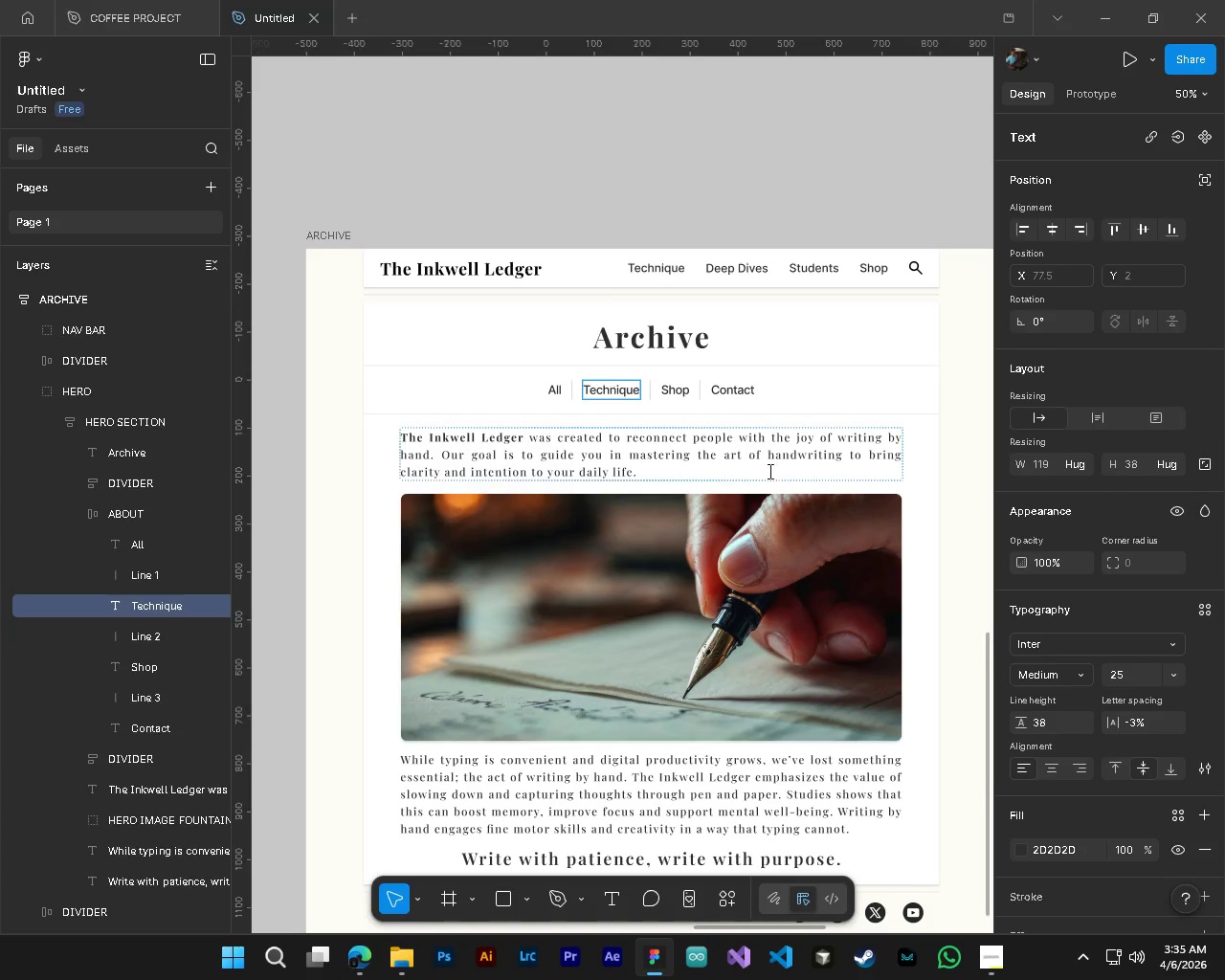 
hold_key(key=ControlLeft, duration=0.48)
 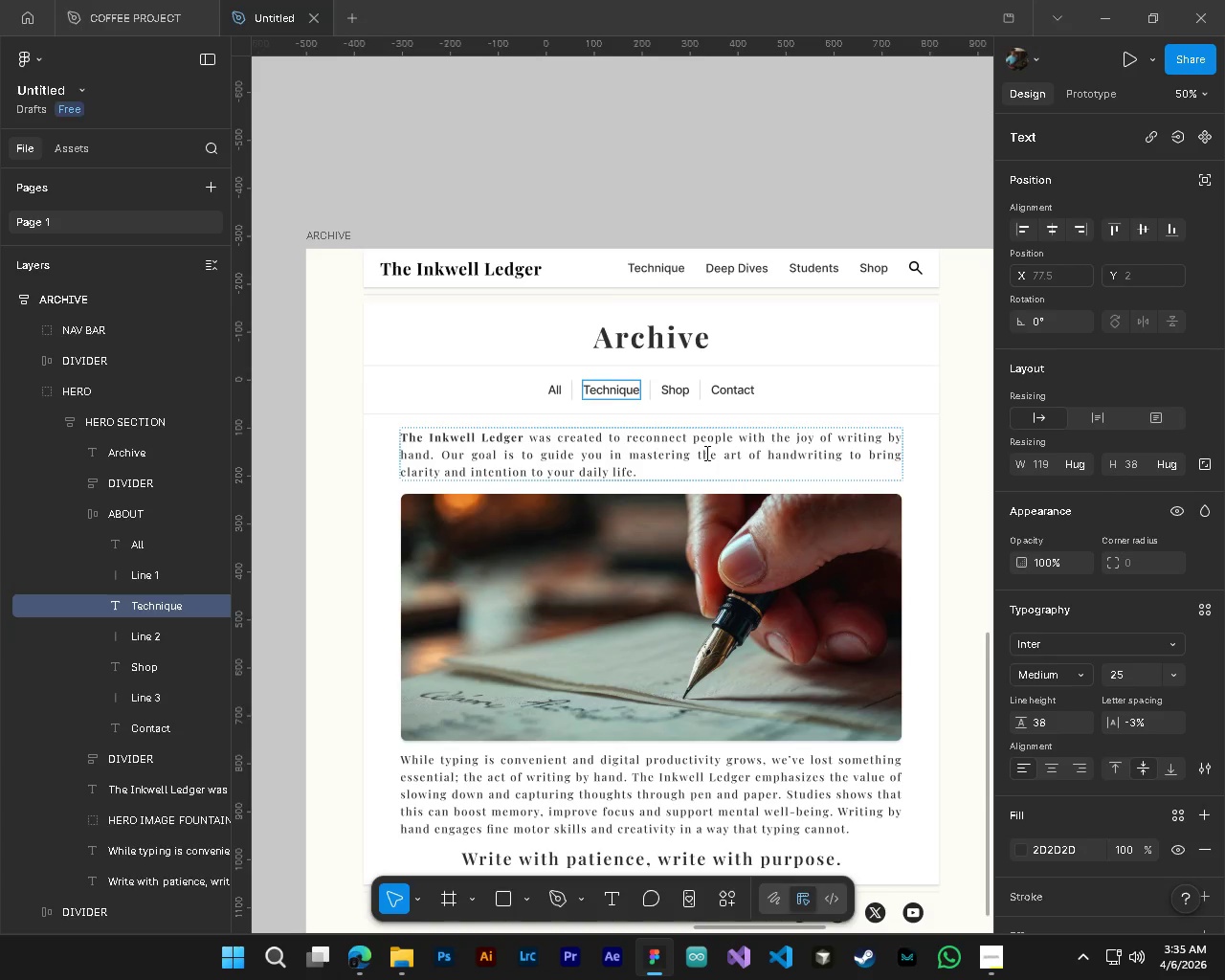 
hold_key(key=AltLeft, duration=0.39)
 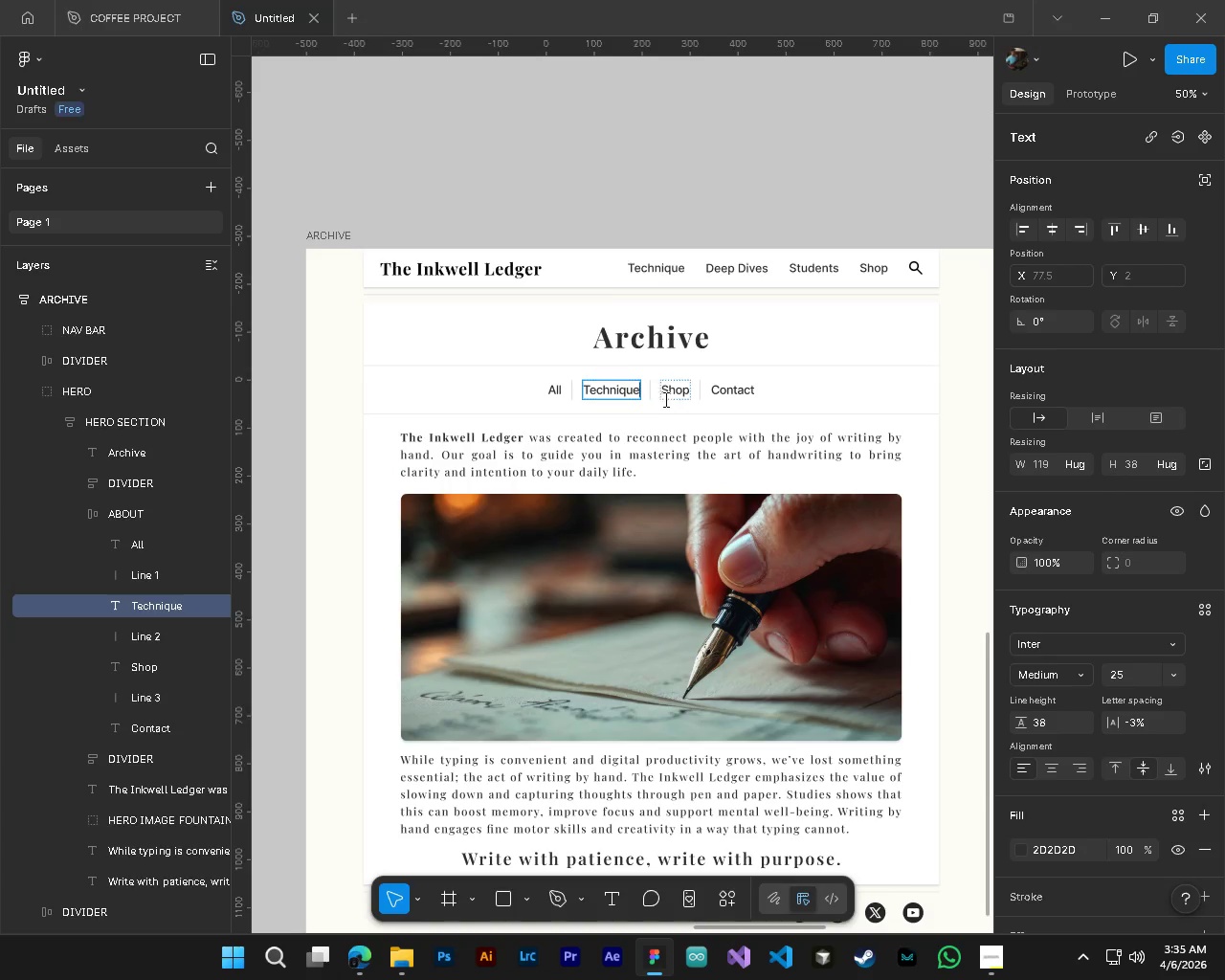 
double_click([673, 392])
 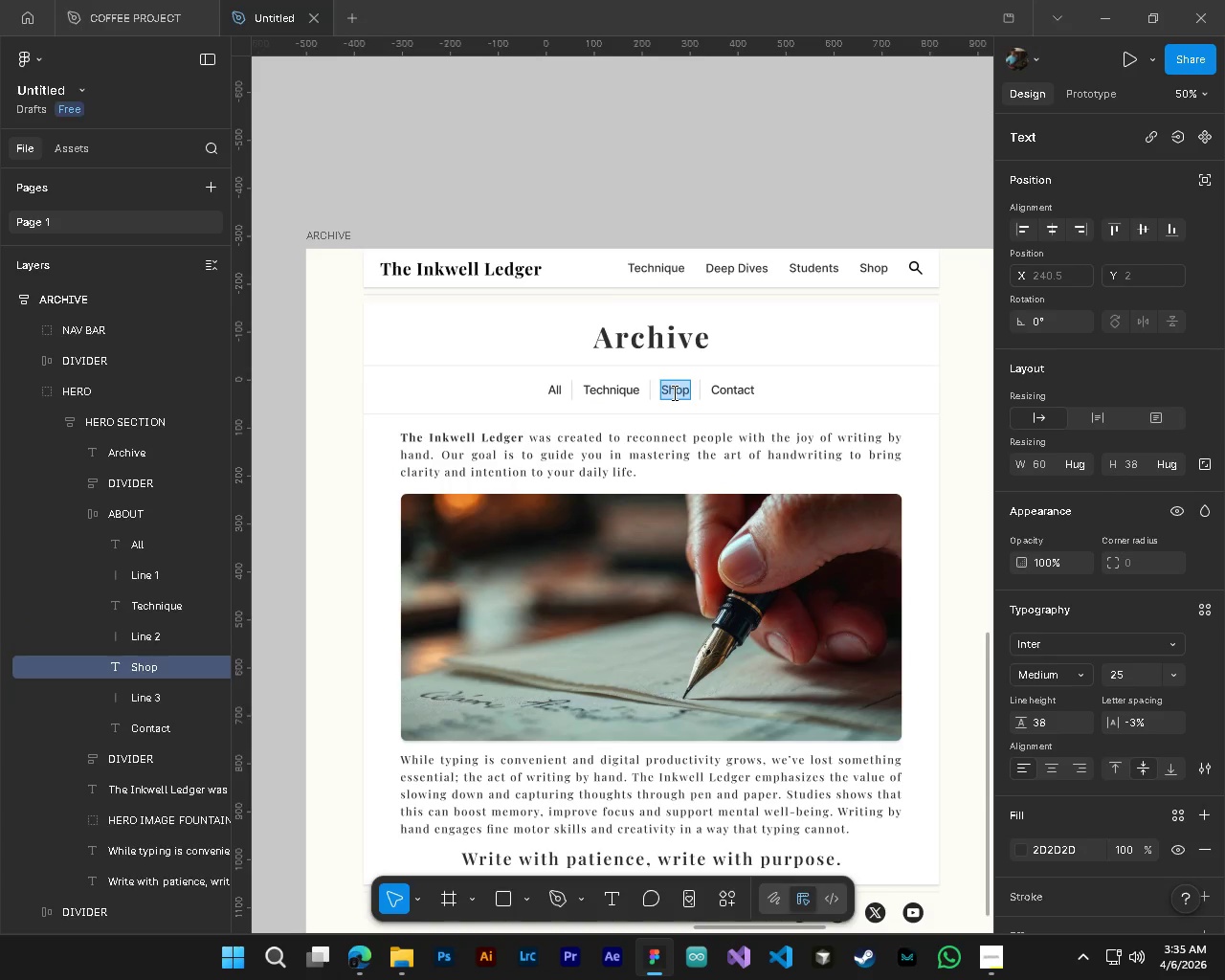 
type(Deeep D)
 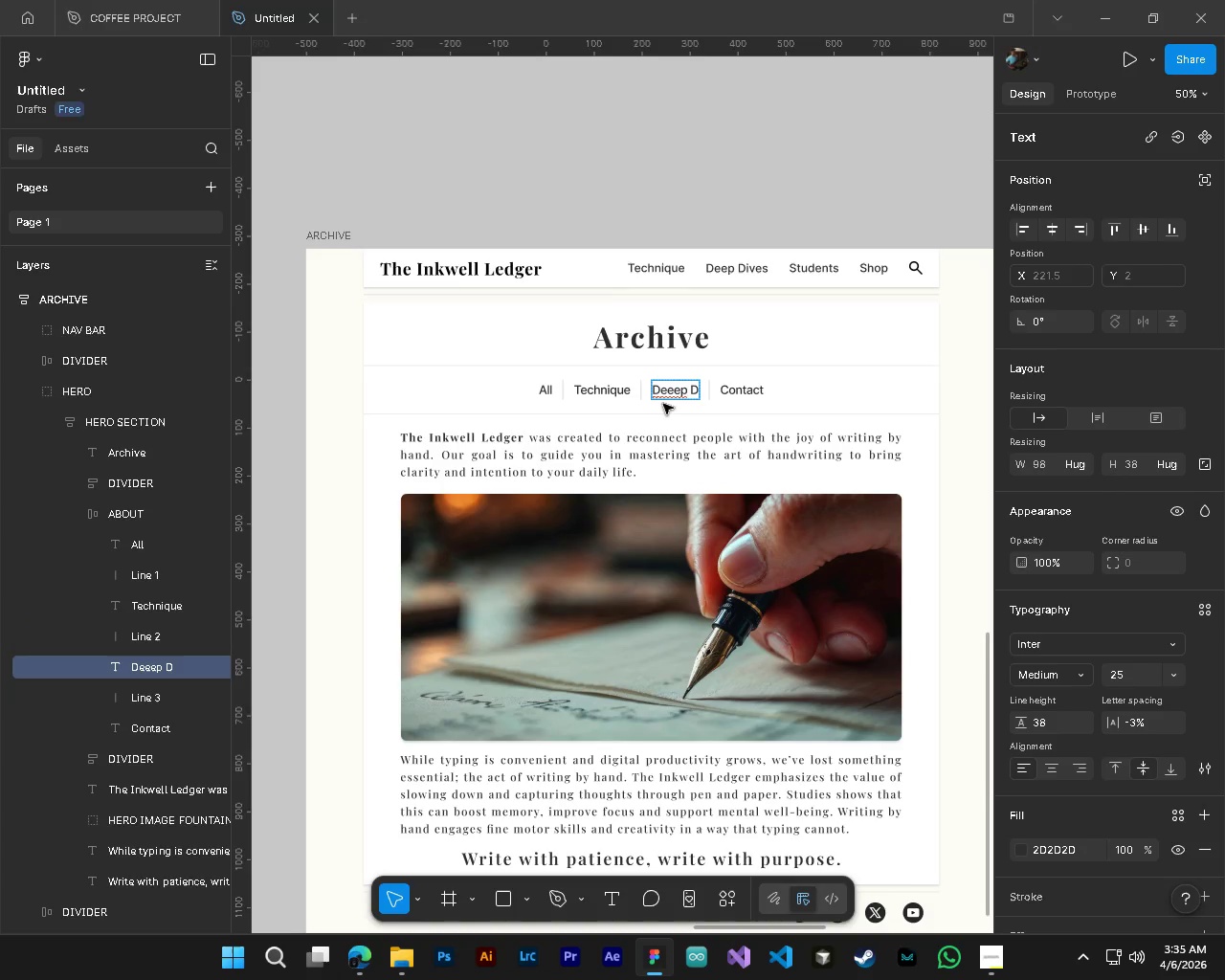 
left_click([667, 392])
 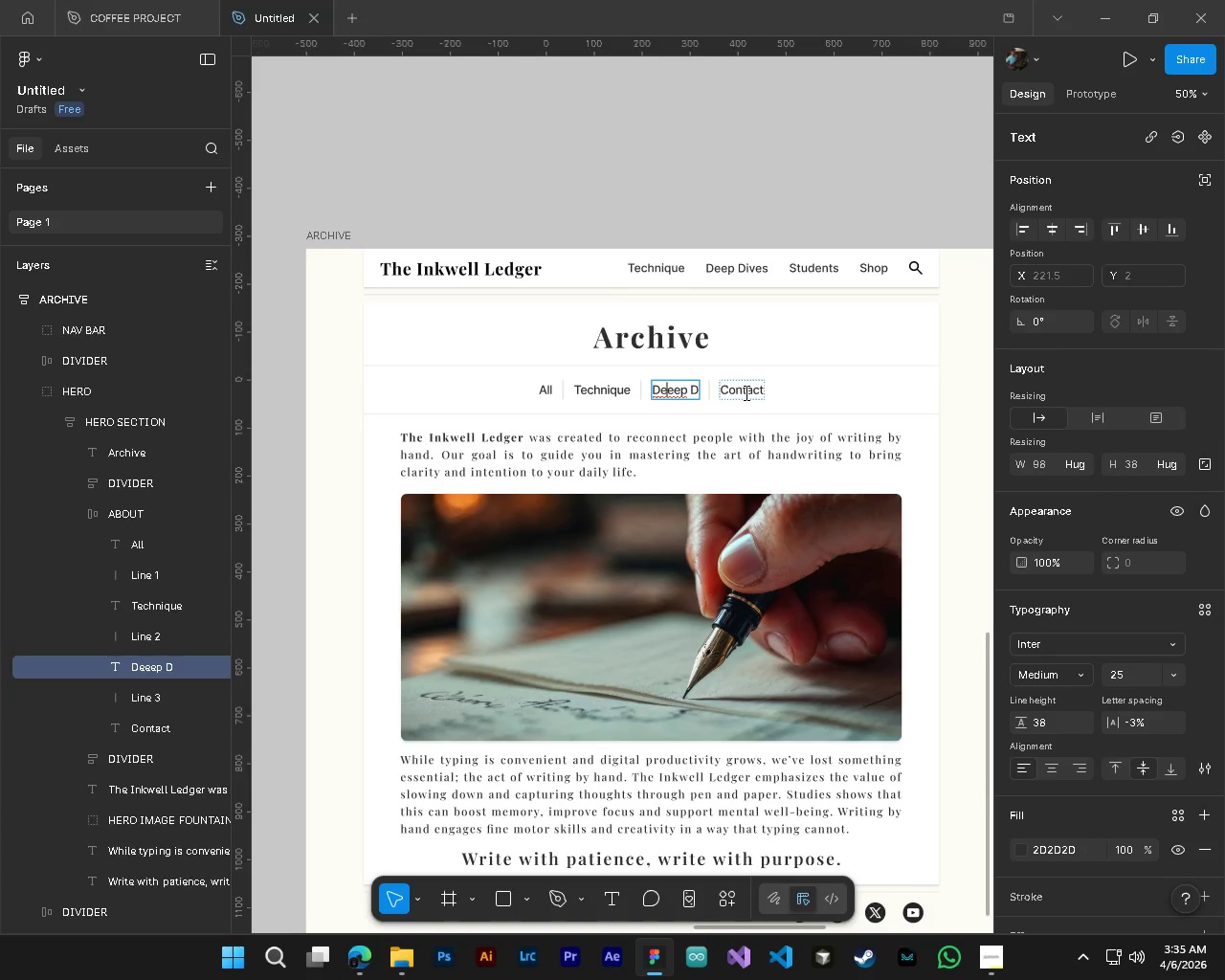 
key(Backspace)
 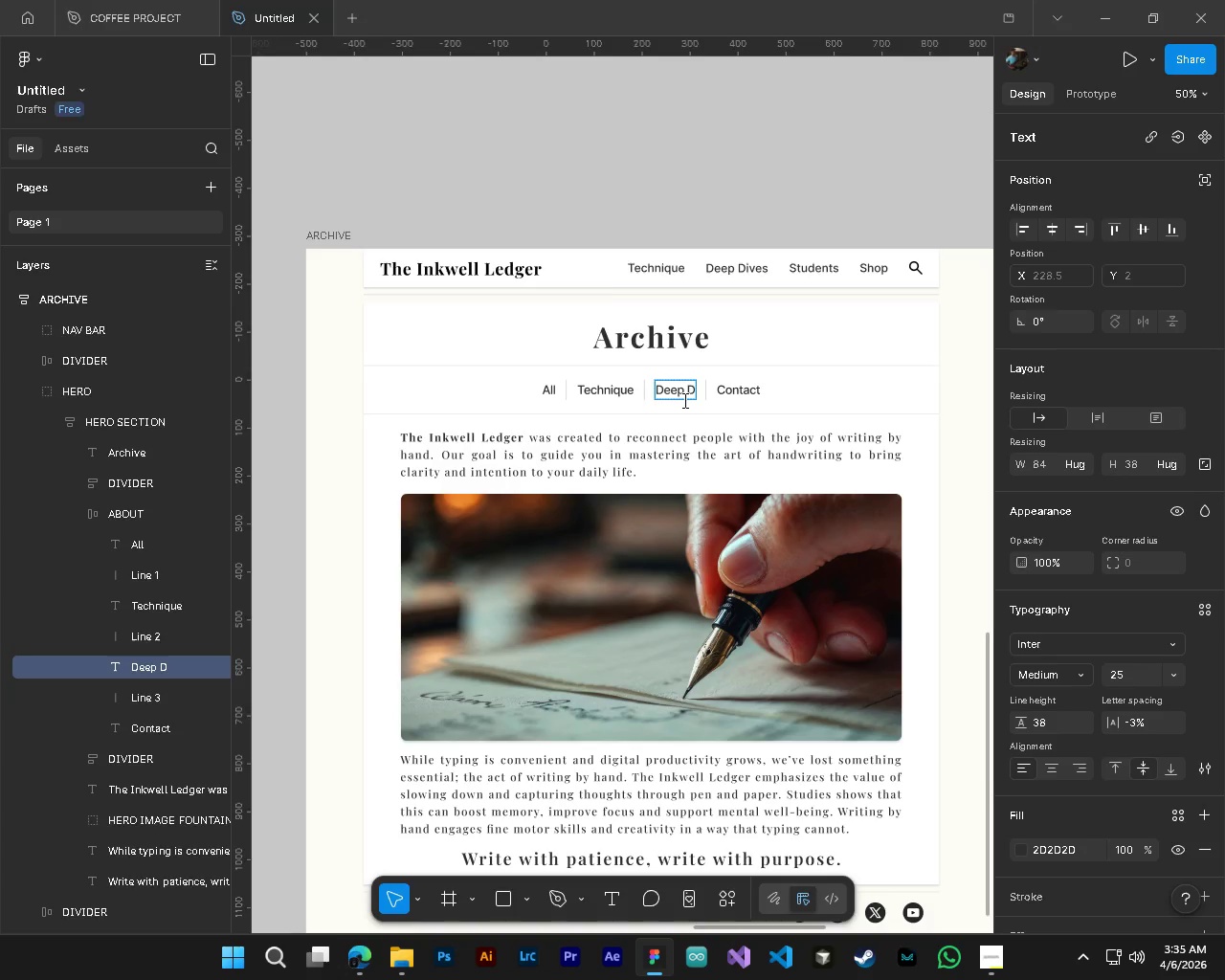 
type([End]ives)
 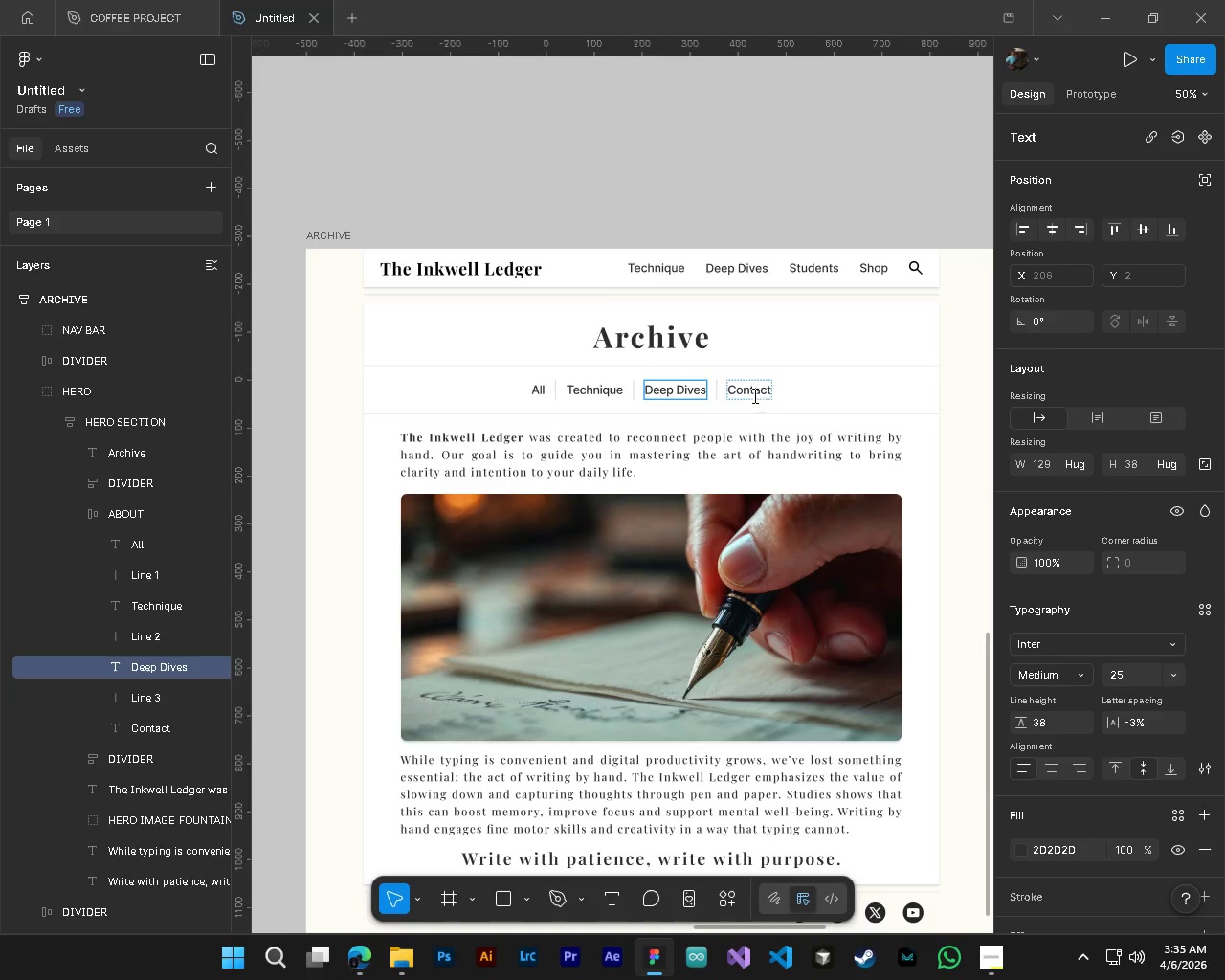 
left_click([749, 393])
 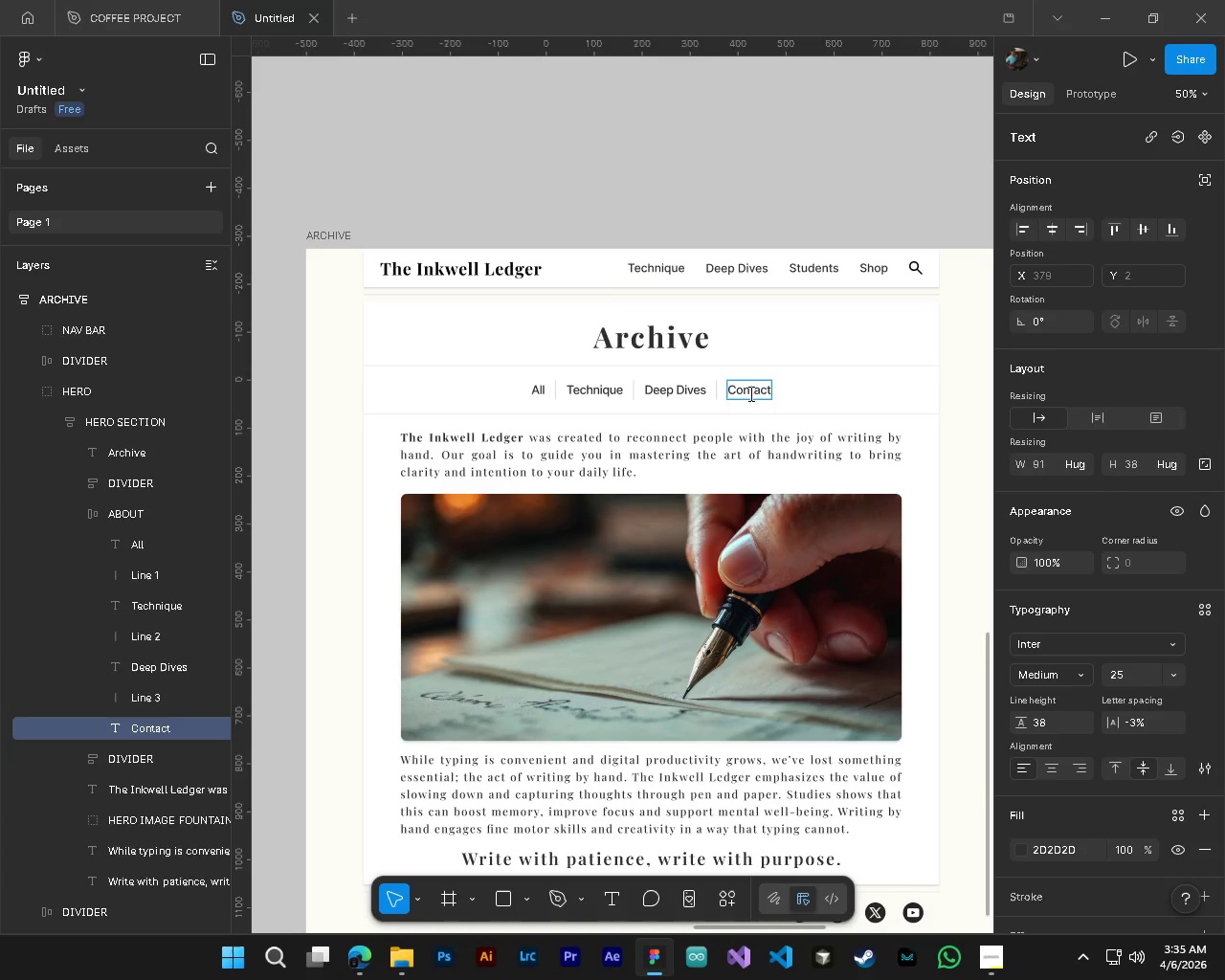 
key(Control+A)
 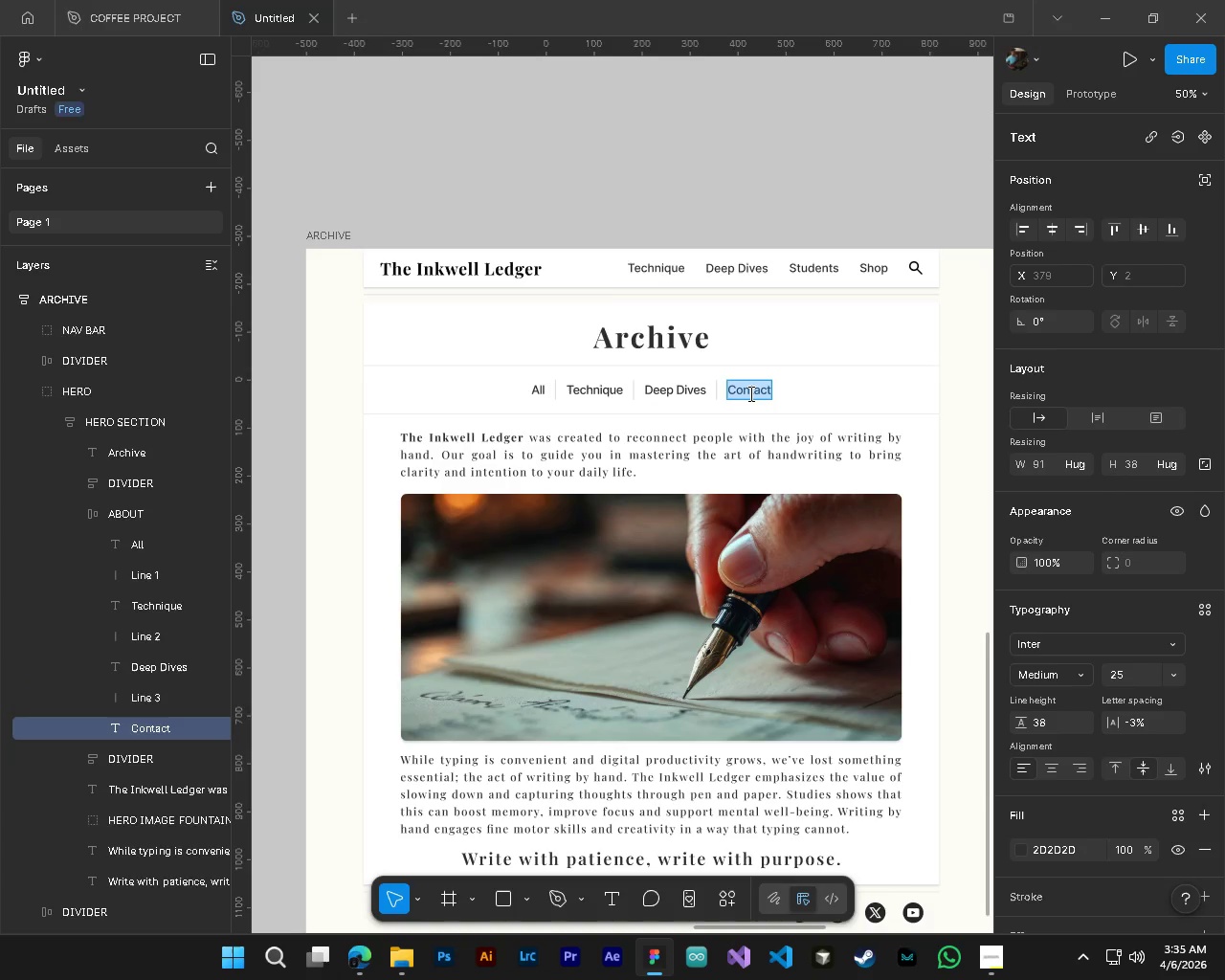 
type(Students)
 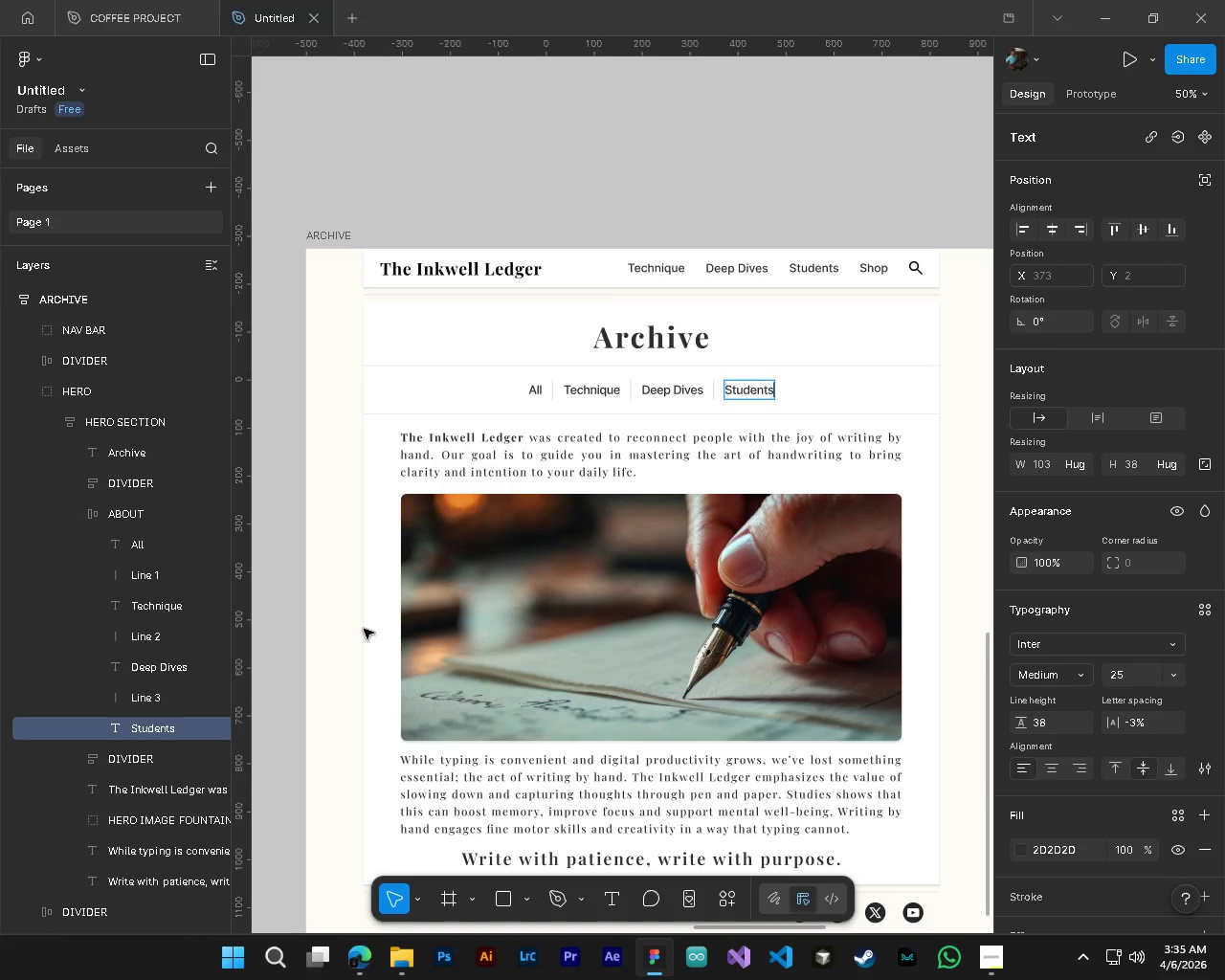 
left_click([509, 175])
 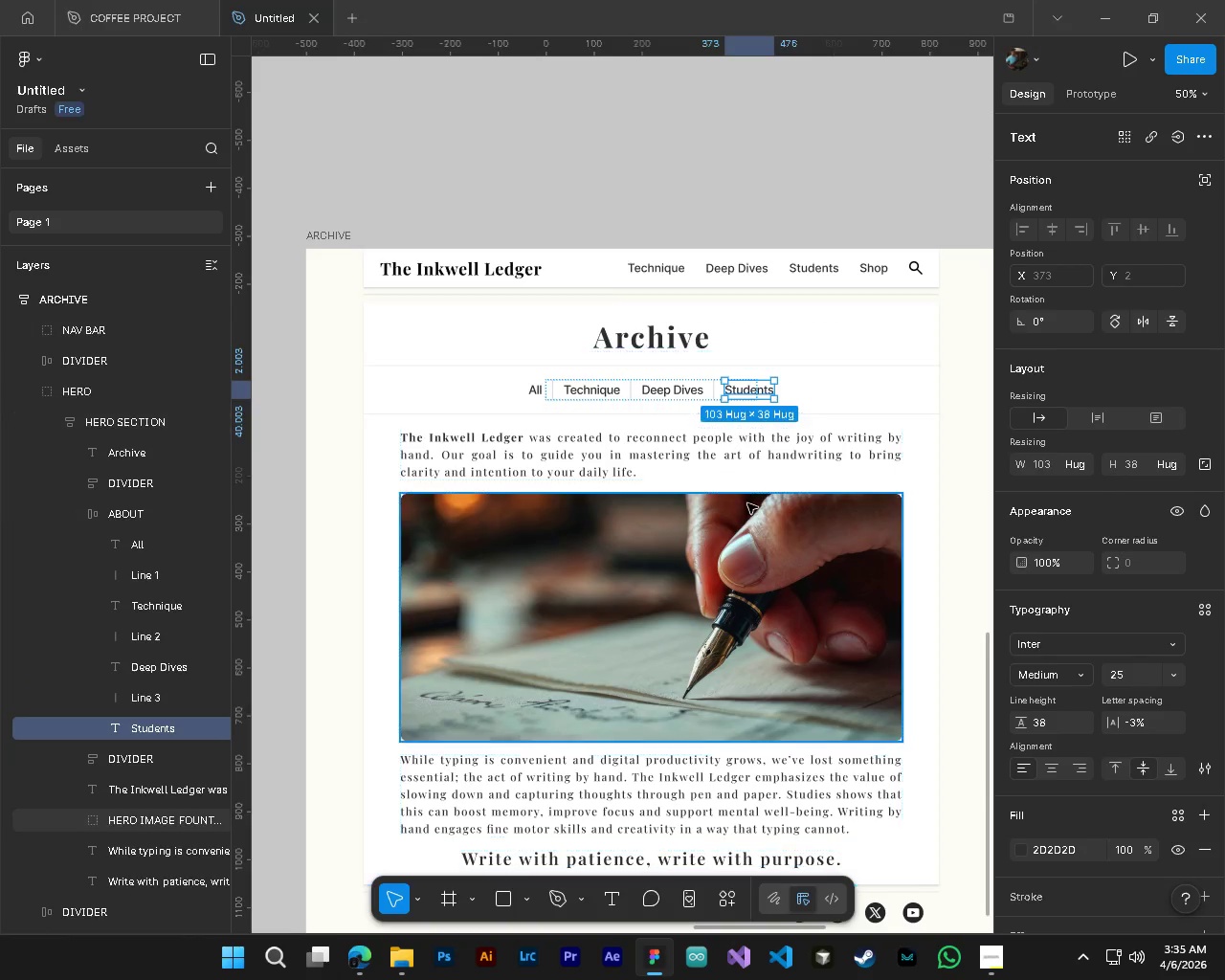 
key(Control+ControlLeft)
 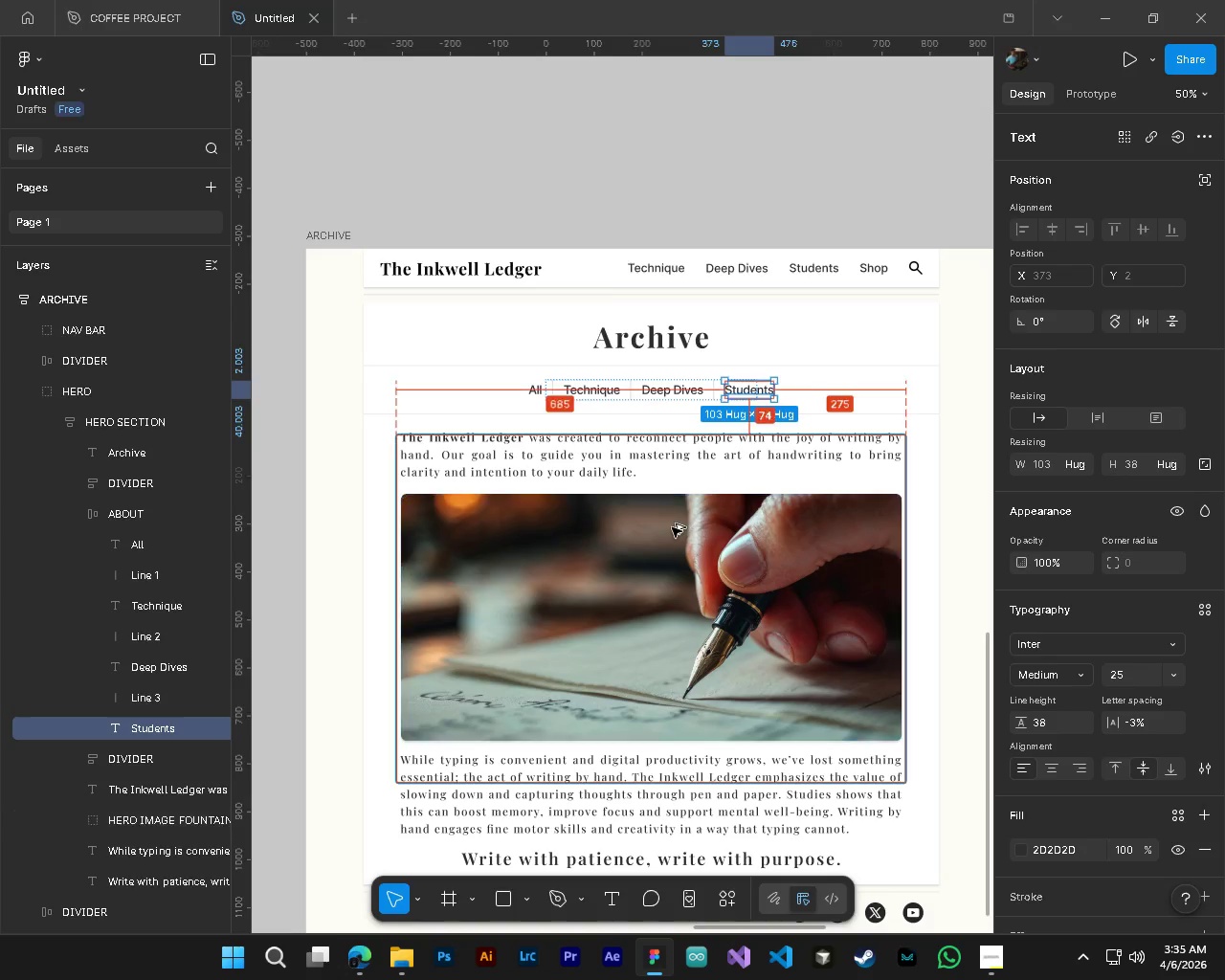 
key(Alt+Control+AltLeft)
 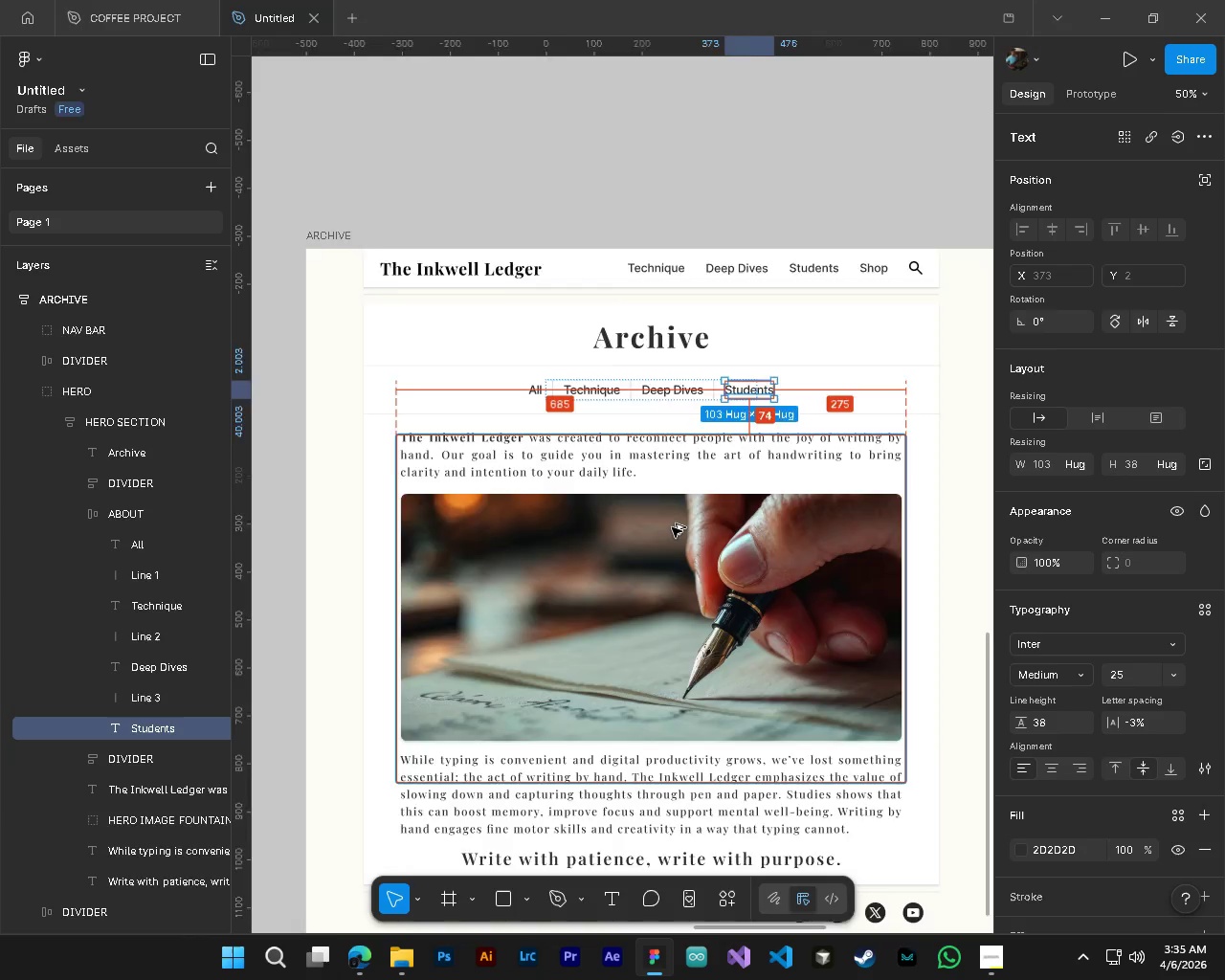 
scroll: coordinate [672, 527], scroll_direction: down, amount: 2.0
 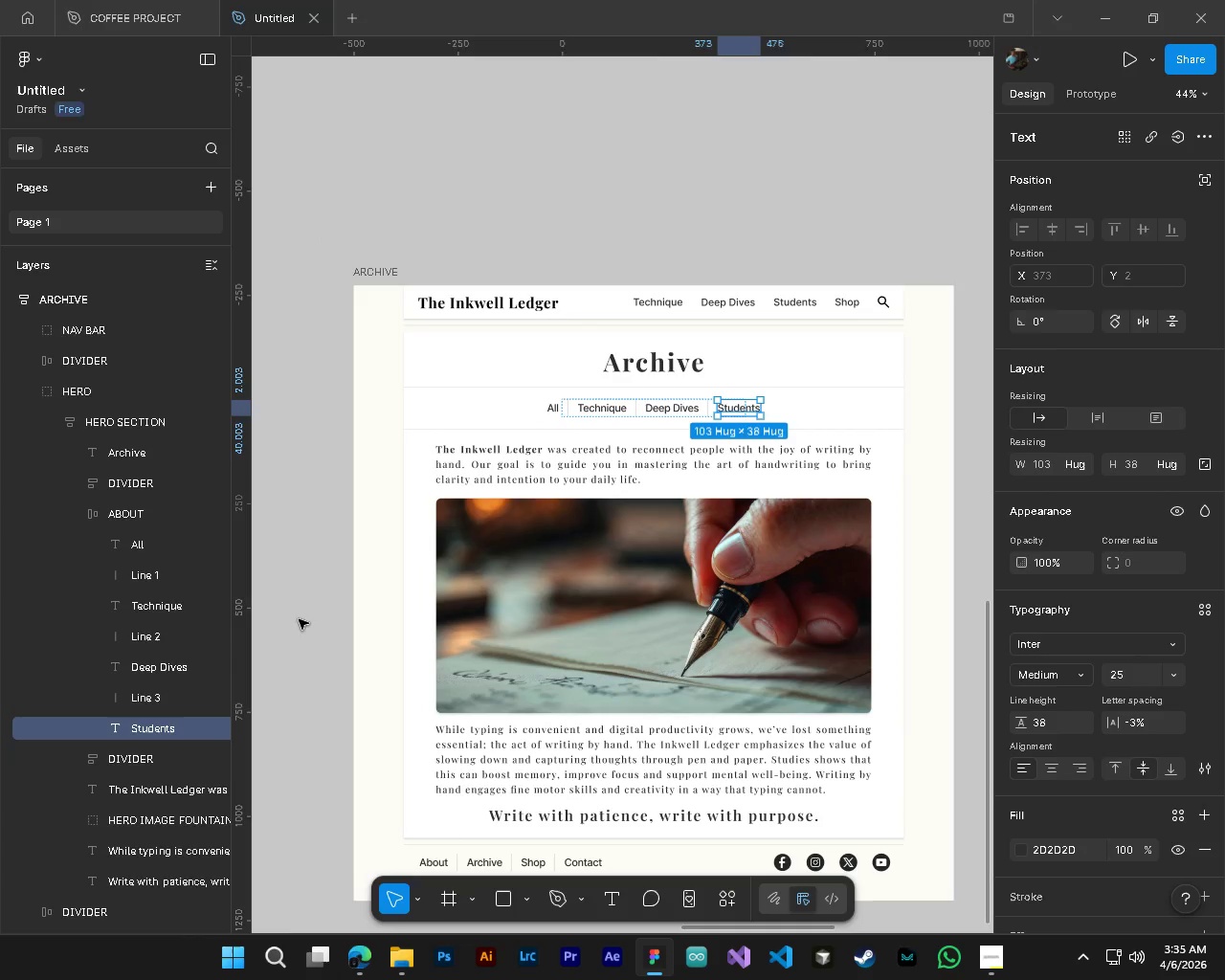 
left_click([299, 619])
 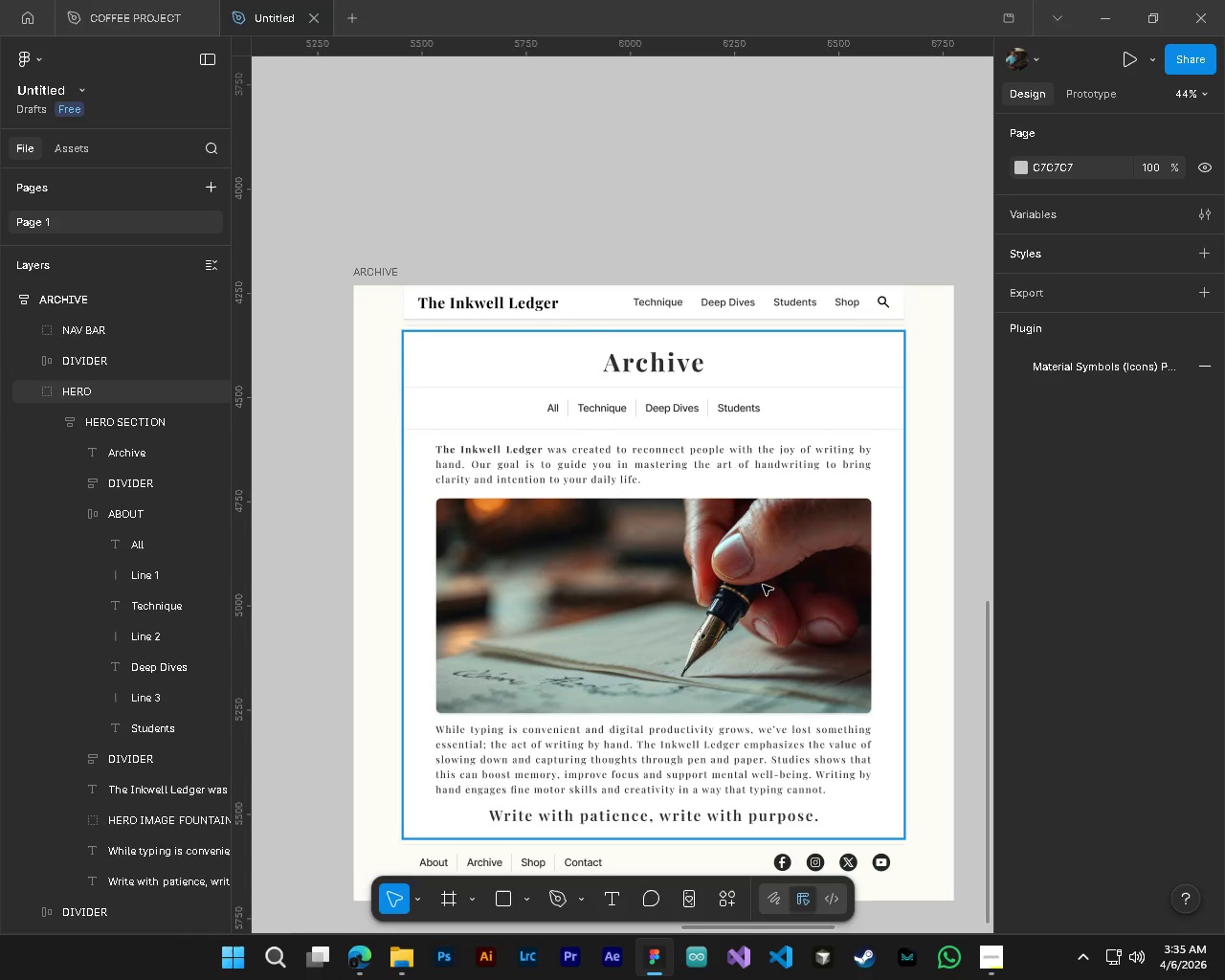 
hold_key(key=ControlLeft, duration=1.5)
 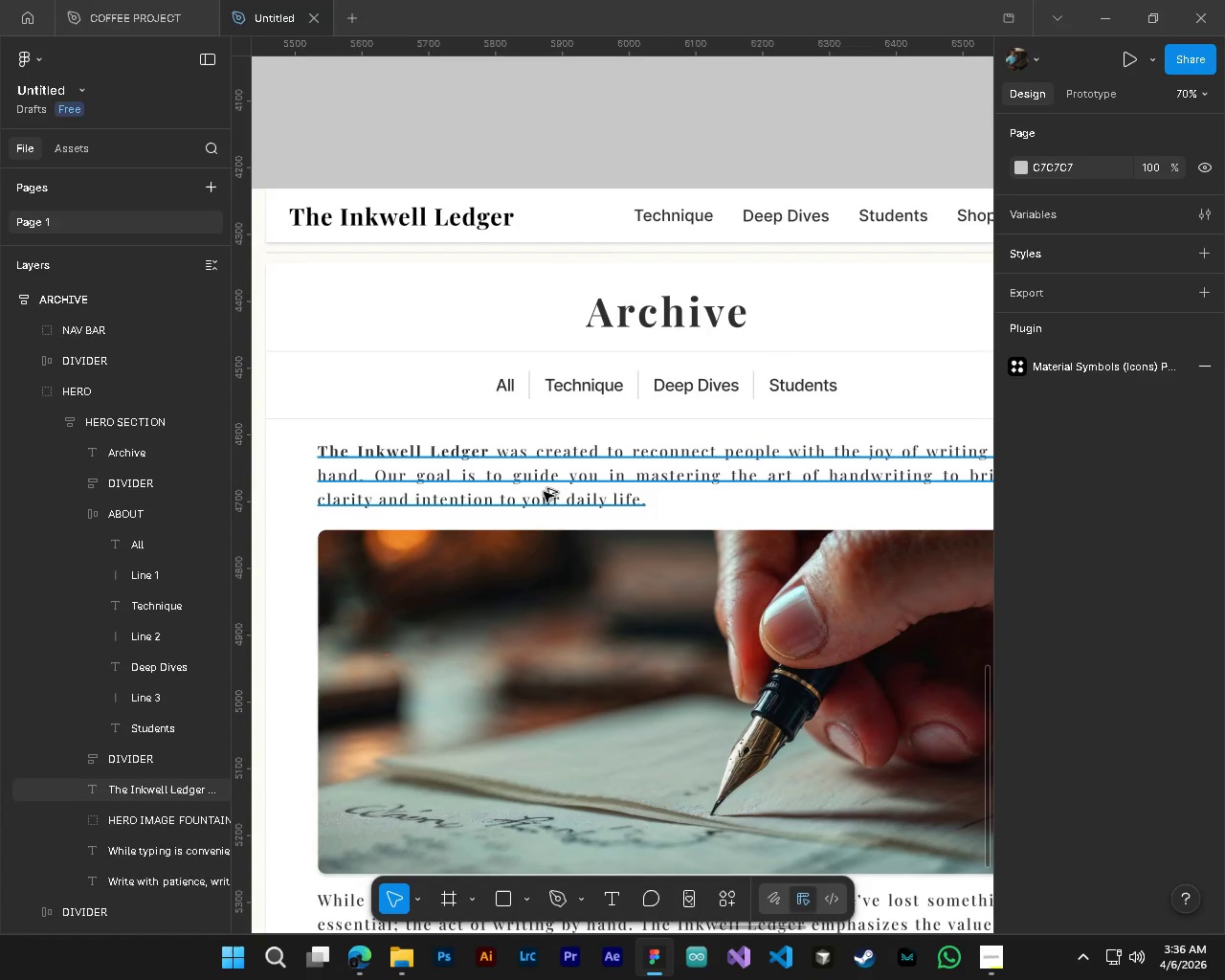 
hold_key(key=AltLeft, duration=1.5)
 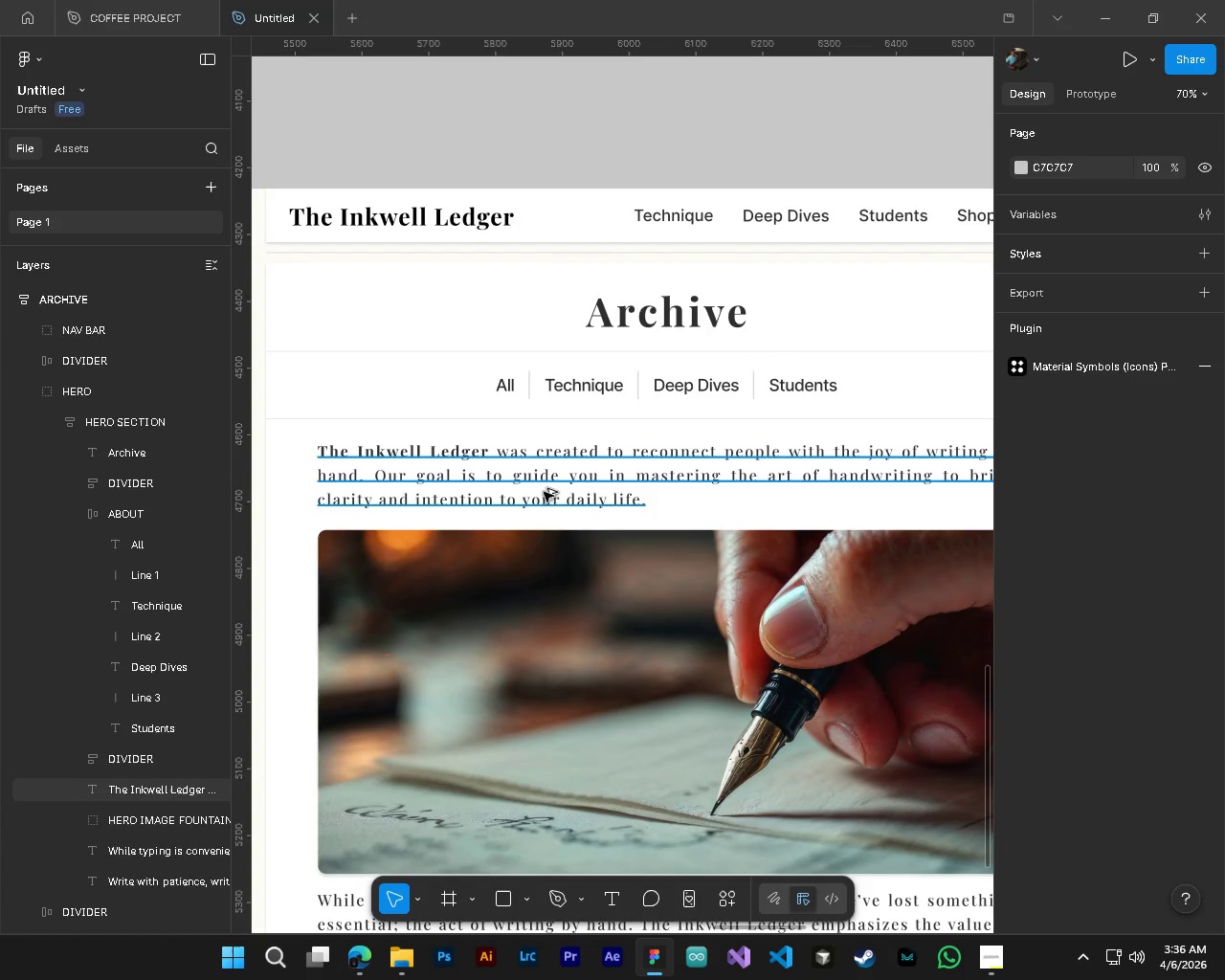 
hold_key(key=ControlLeft, duration=1.52)
 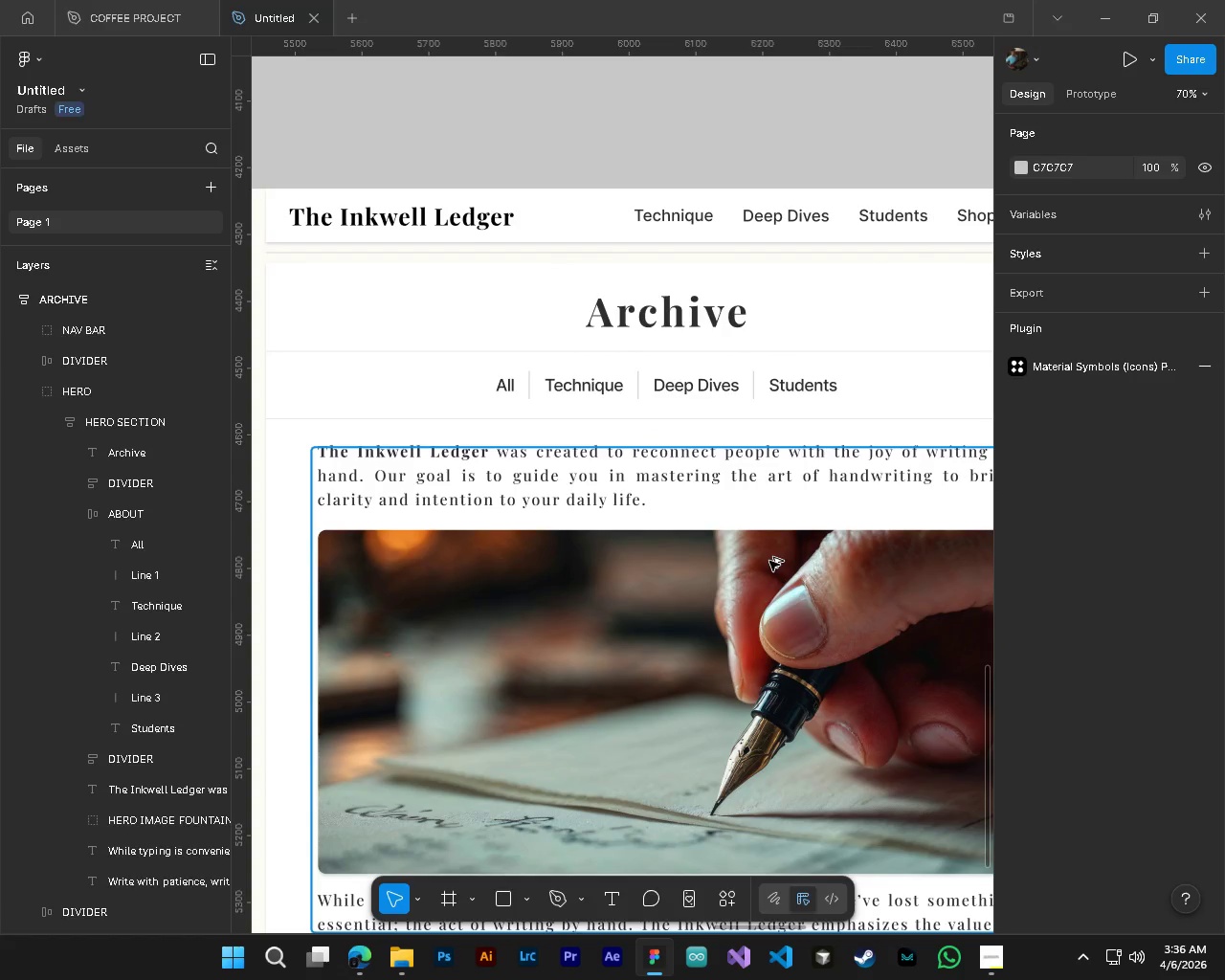 
hold_key(key=AltLeft, duration=1.52)
 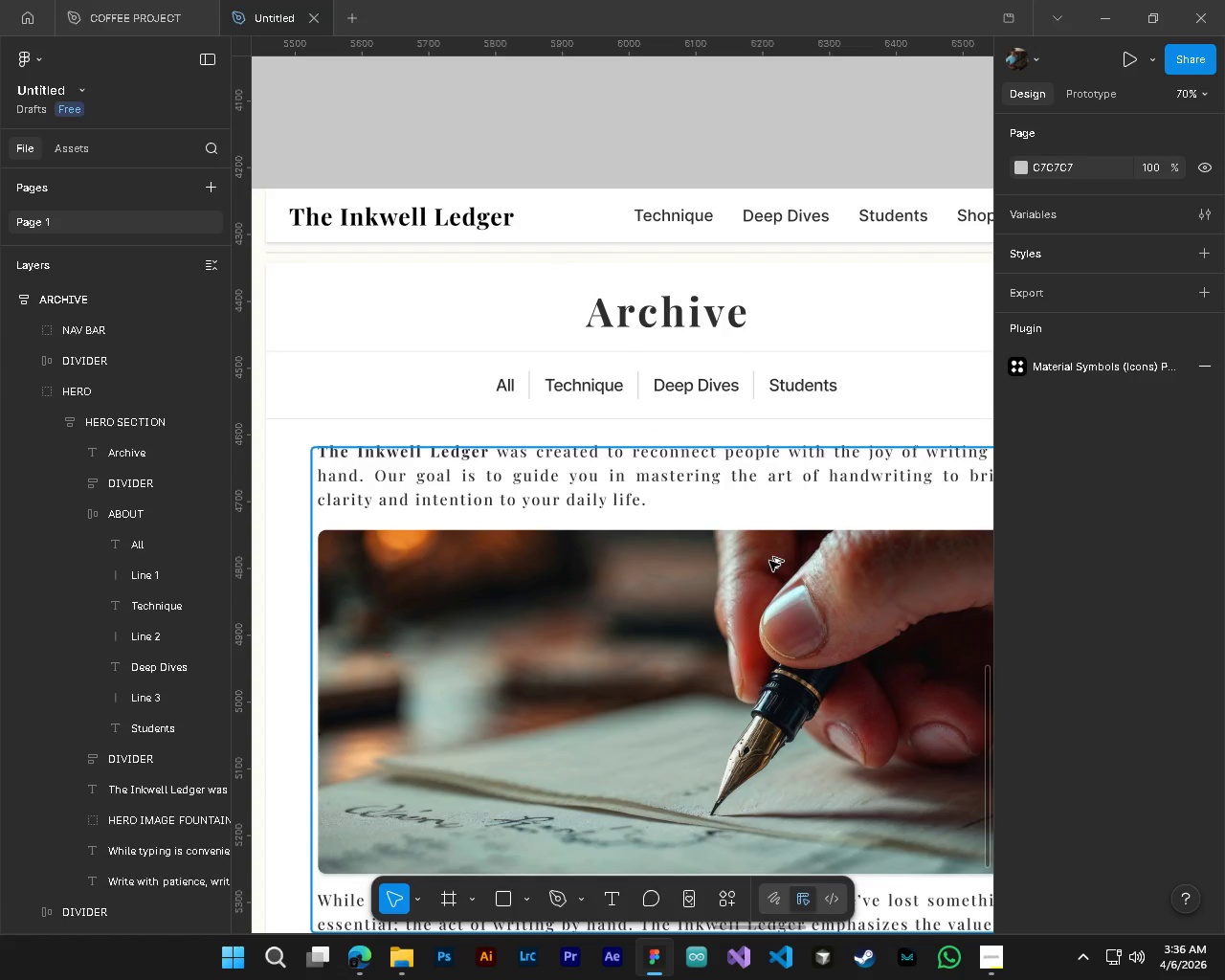 
scroll: coordinate [634, 446], scroll_direction: up, amount: 4.0
 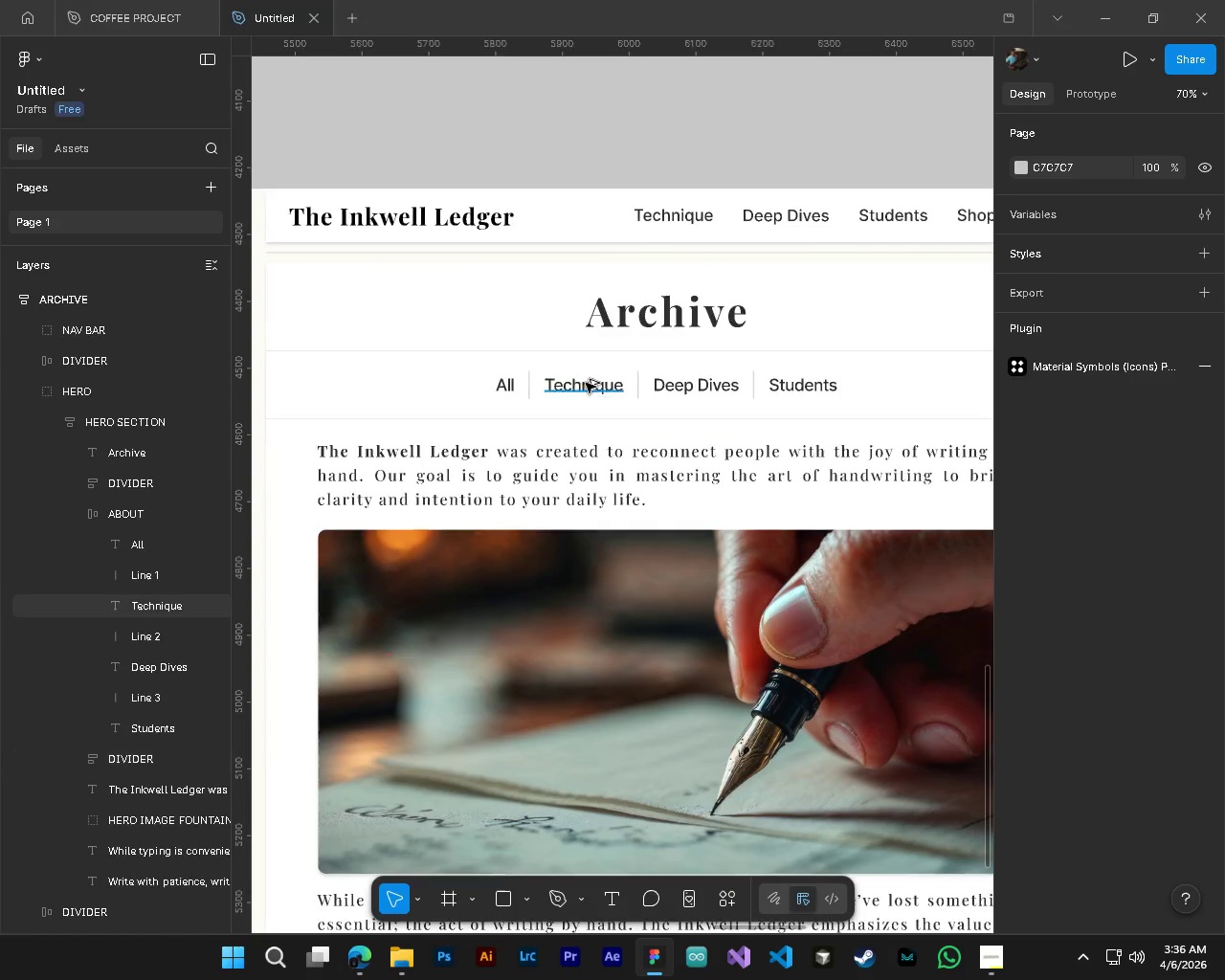 
hold_key(key=AltLeft, duration=1.51)
 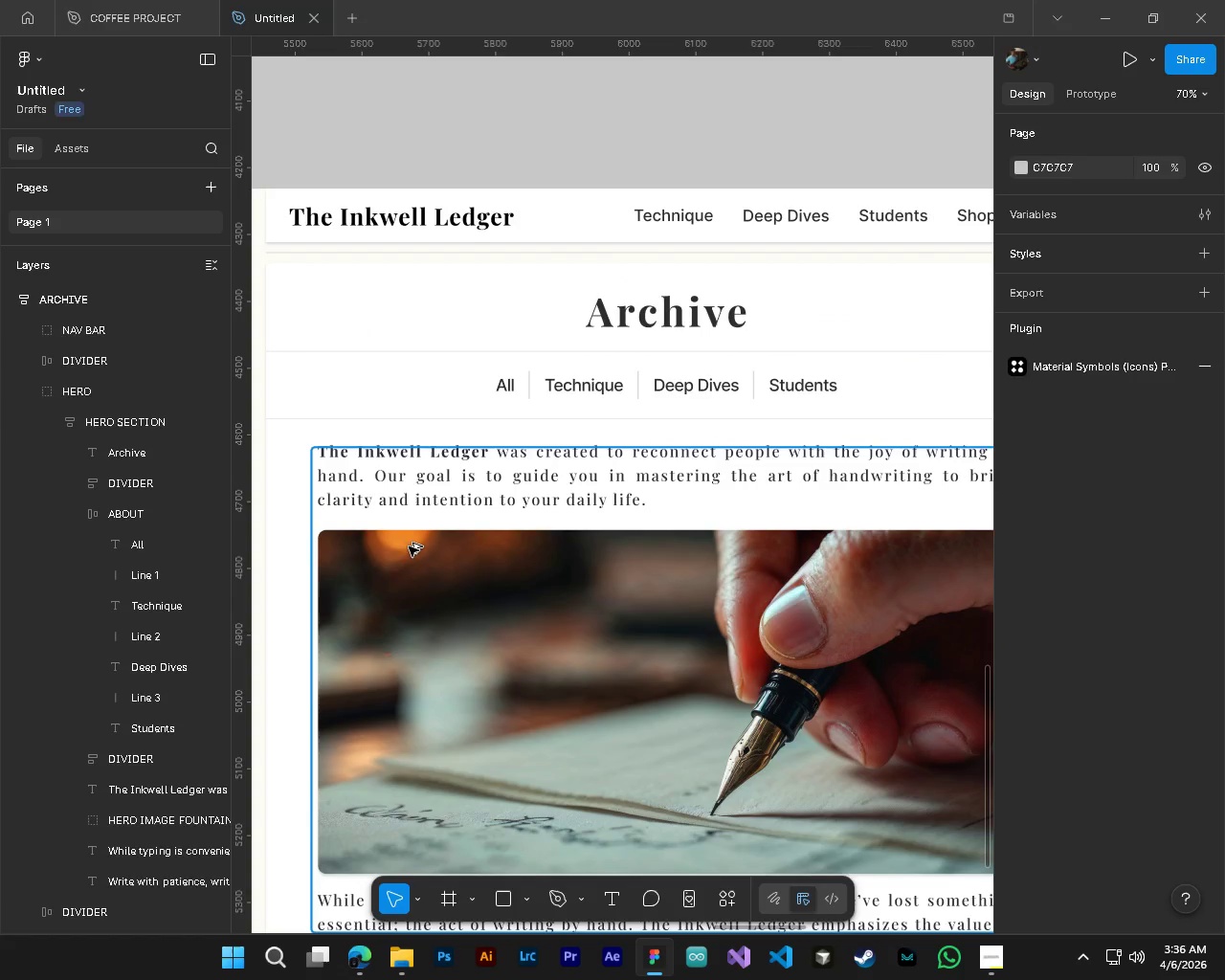 
hold_key(key=ControlLeft, duration=1.51)
 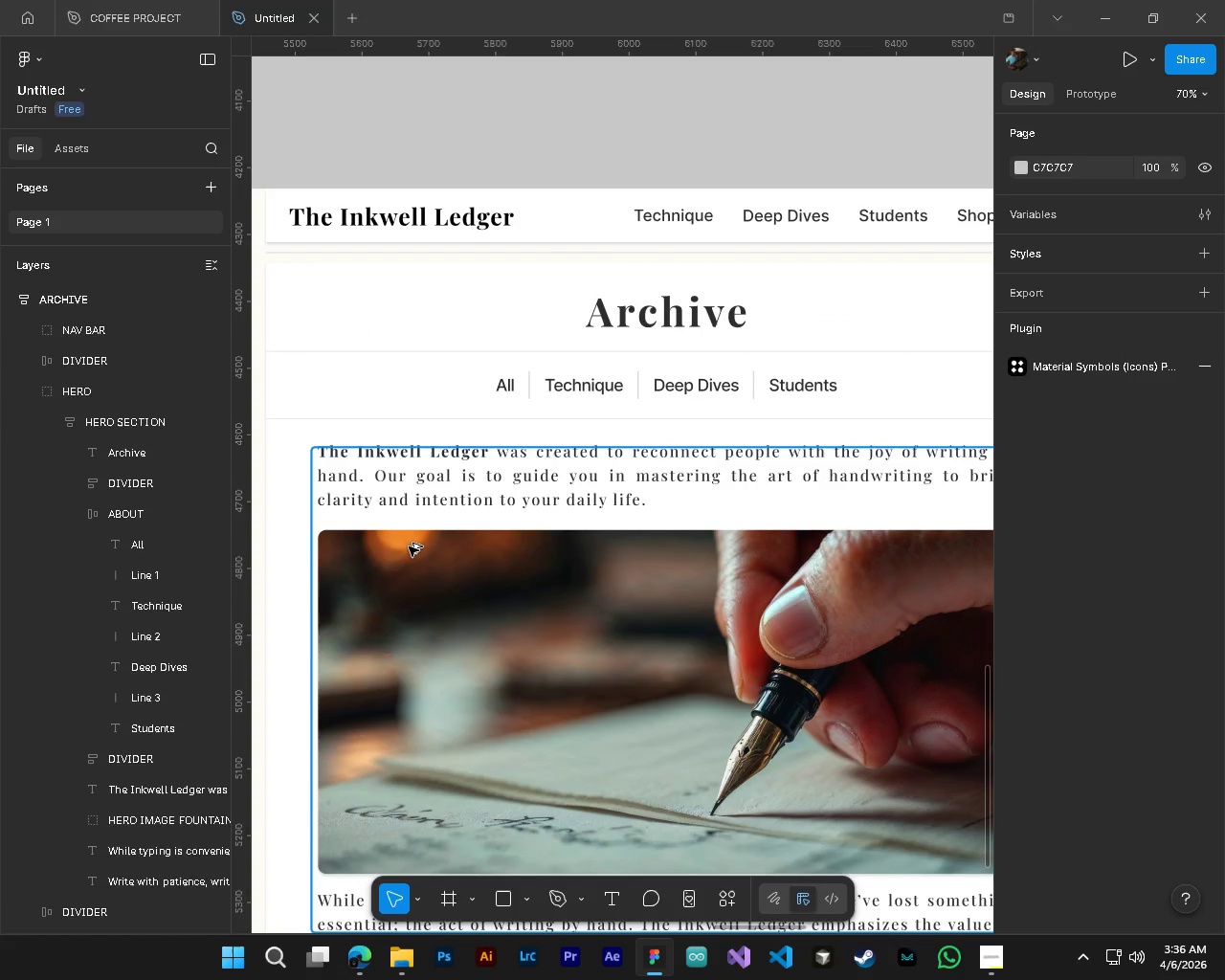 
hold_key(key=AltLeft, duration=1.52)
 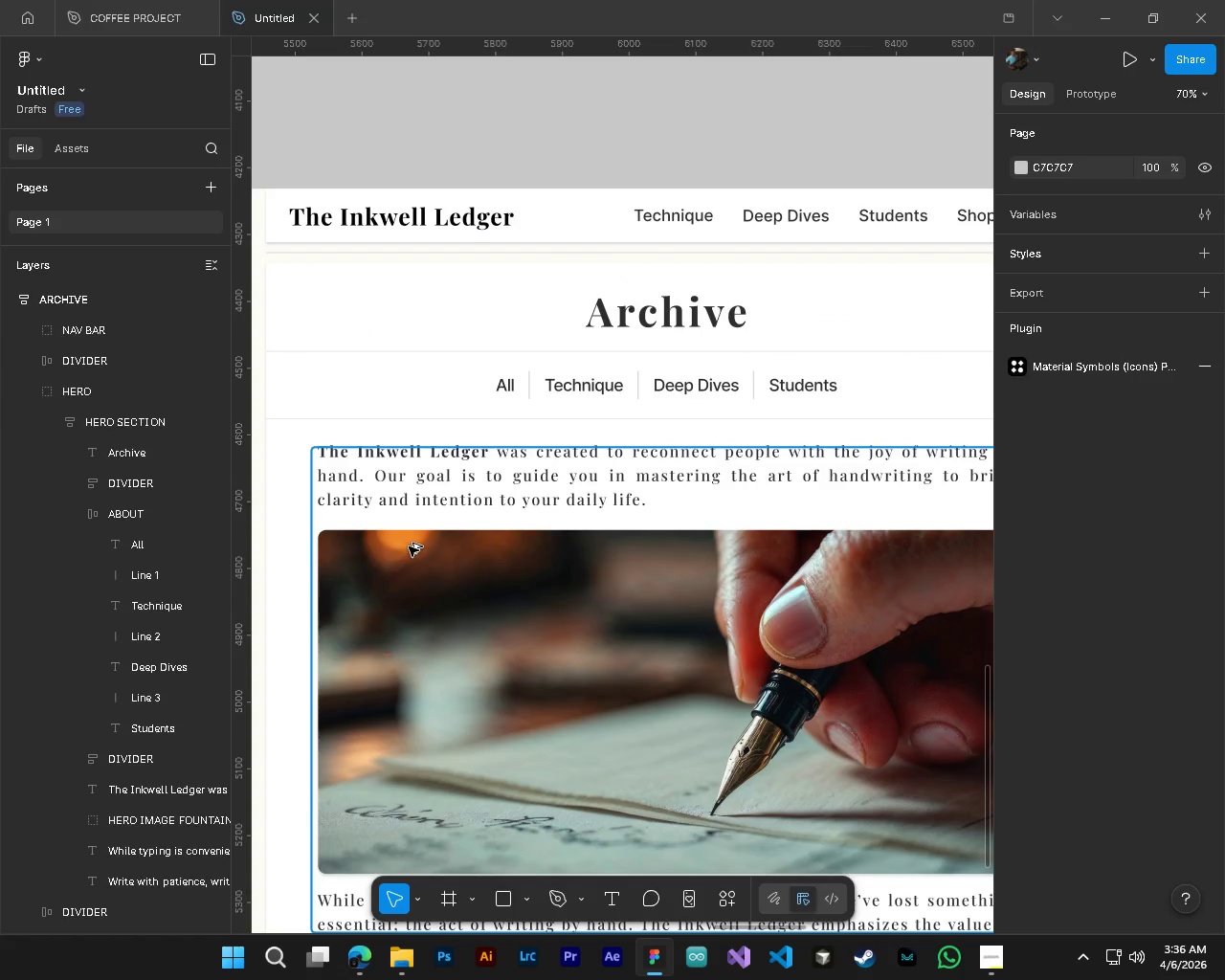 
hold_key(key=ControlLeft, duration=1.52)
 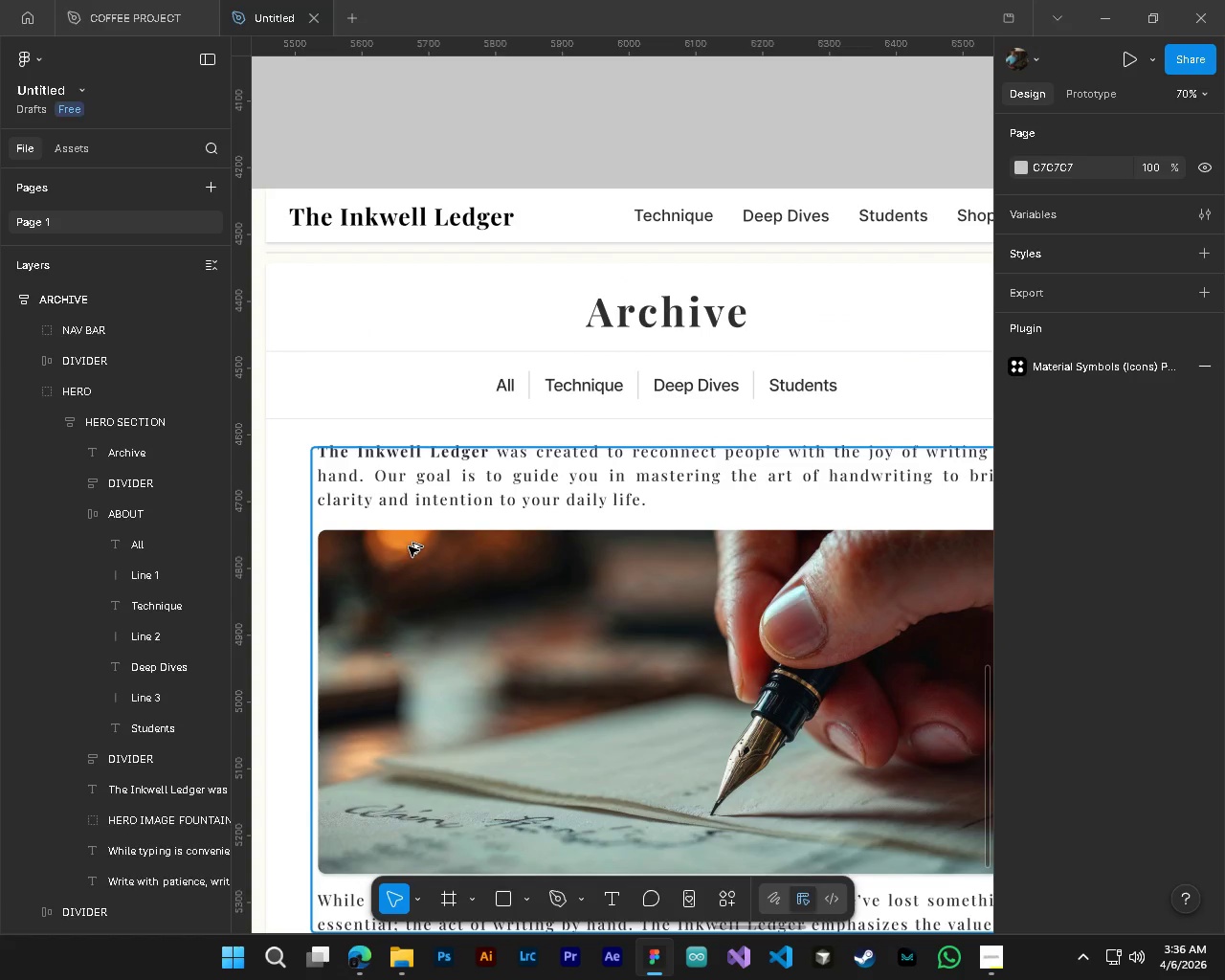 
hold_key(key=ControlLeft, duration=1.52)
 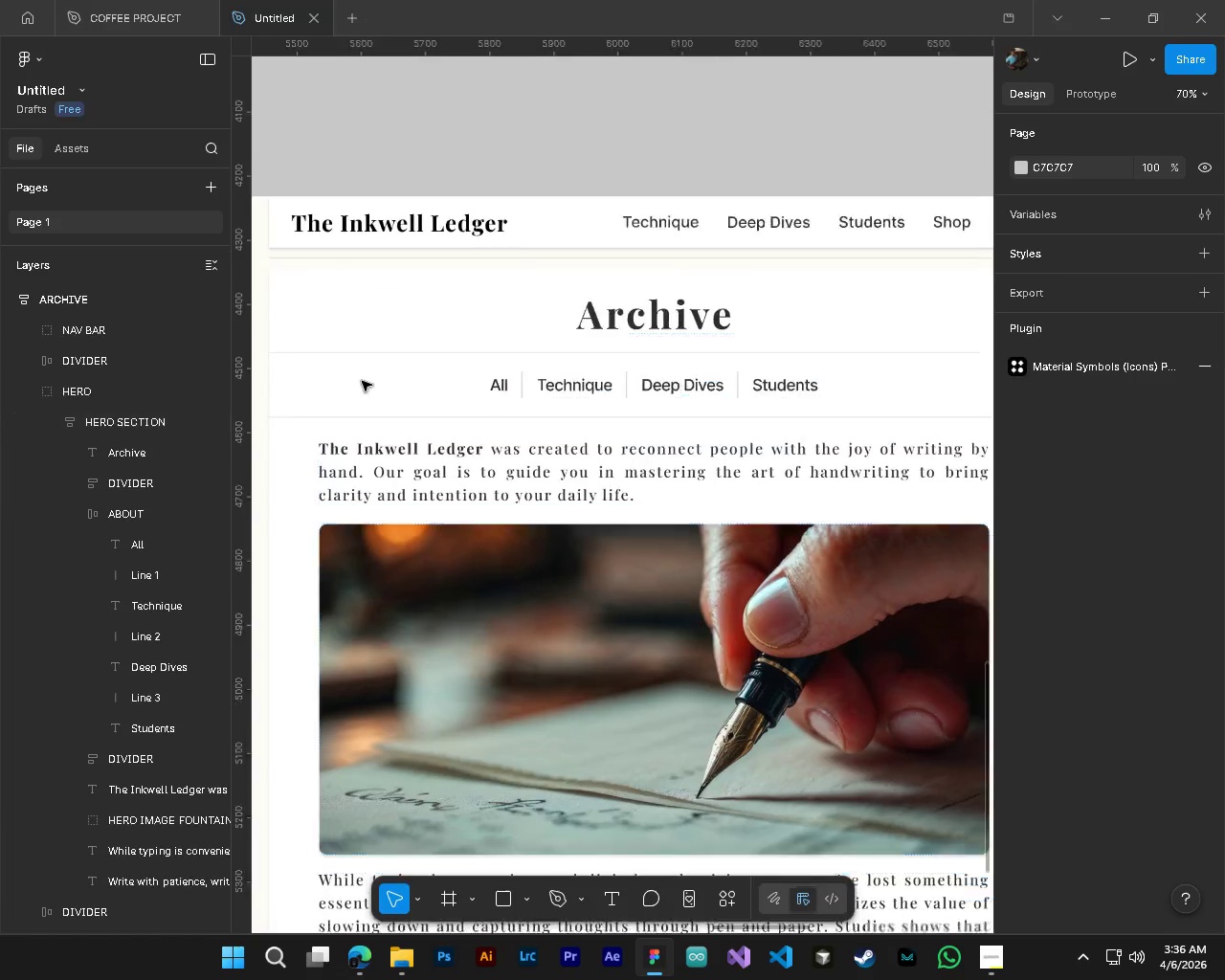 
hold_key(key=AltLeft, duration=1.52)
 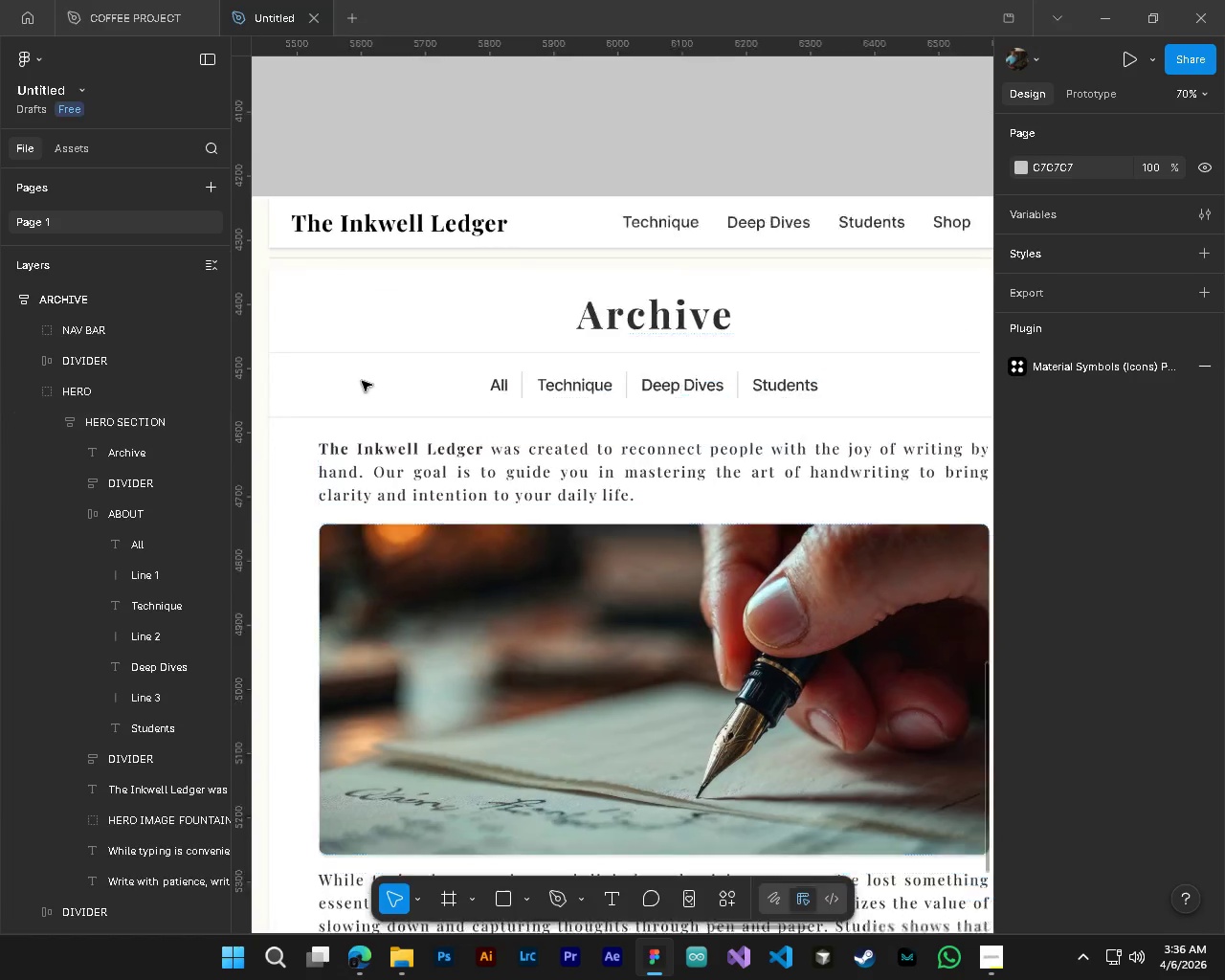 
hold_key(key=AltLeft, duration=1.03)
 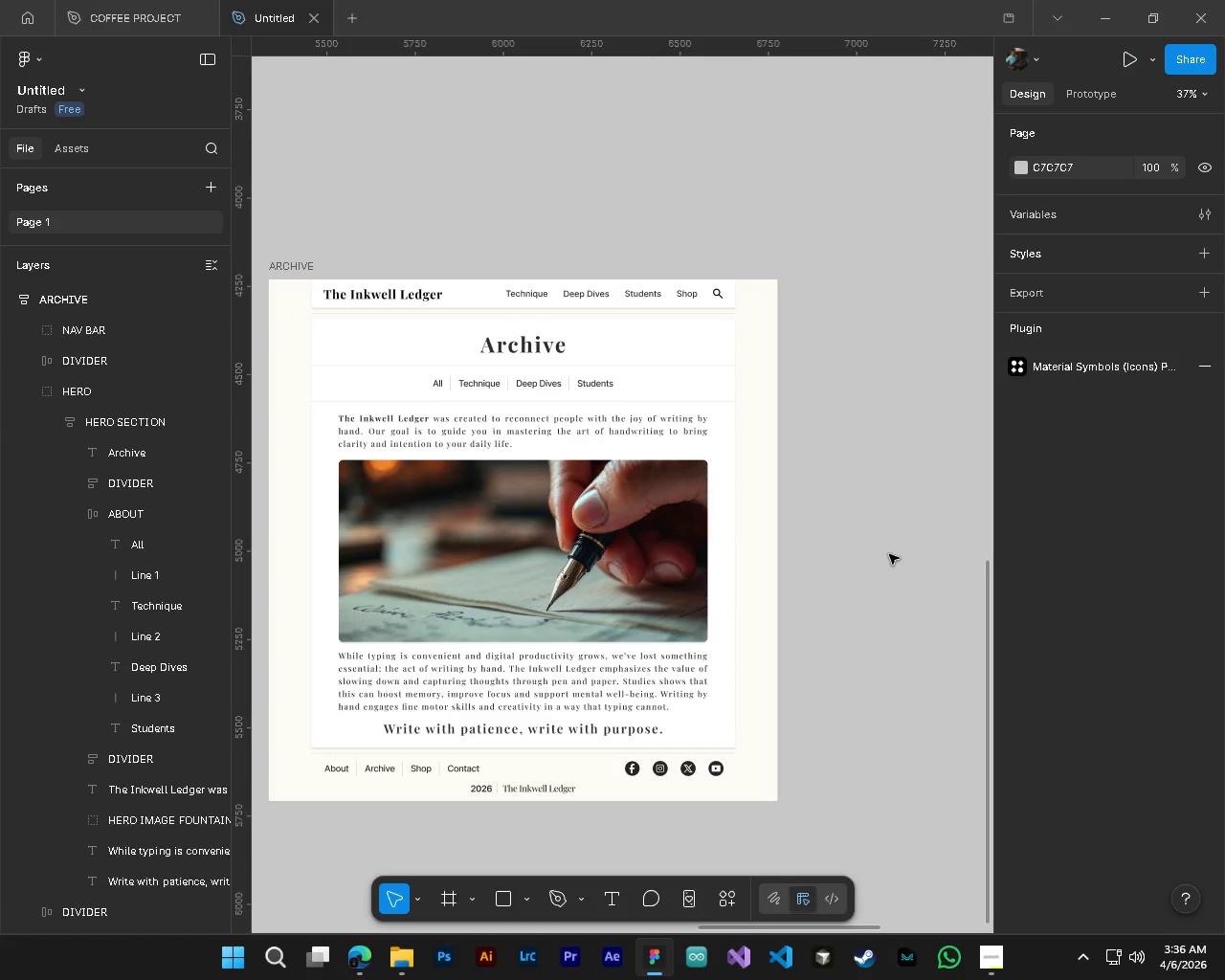 
hold_key(key=ControlLeft, duration=1.08)
 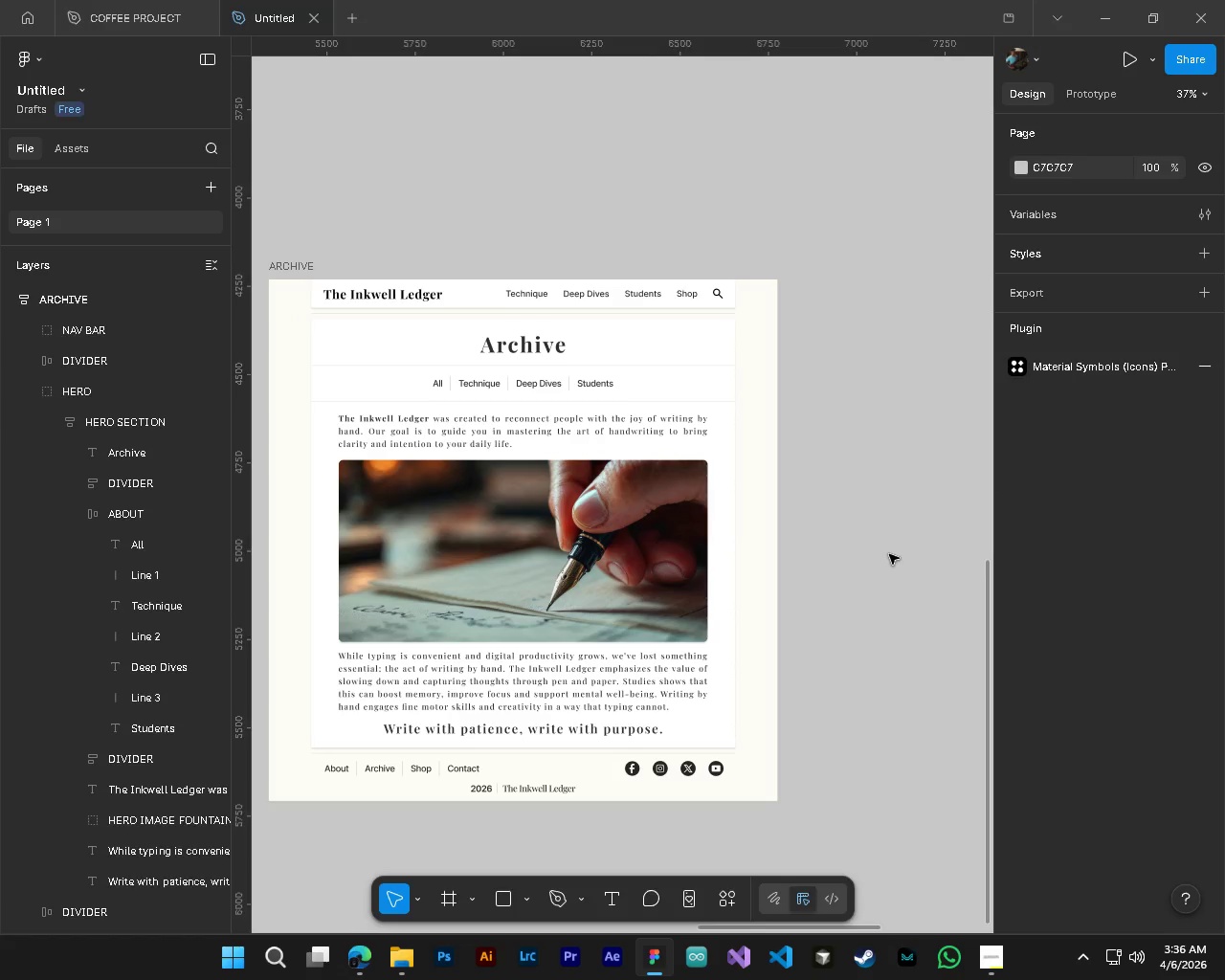 
hold_key(key=AltLeft, duration=17.86)
 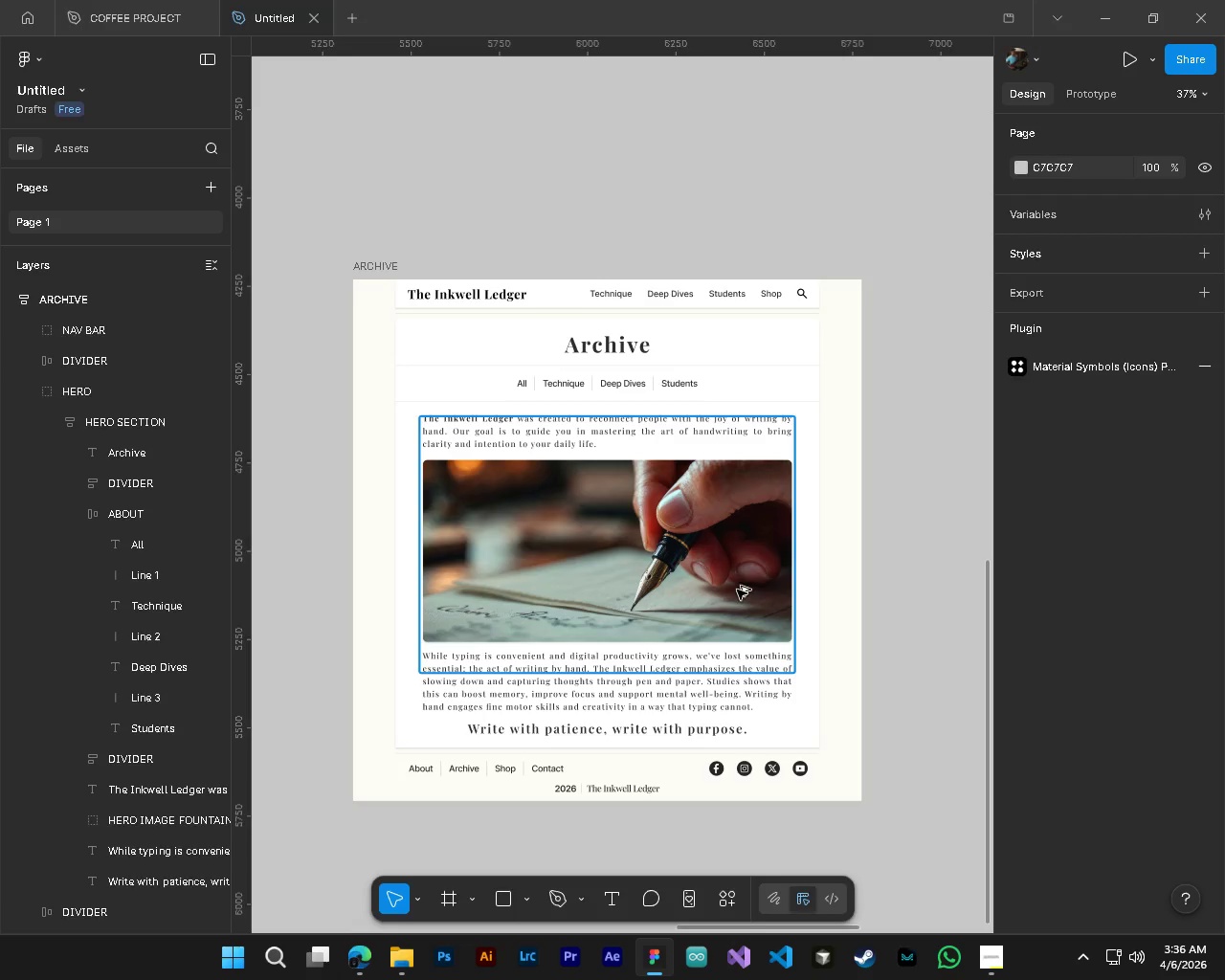 
scroll: coordinate [362, 381], scroll_direction: down, amount: 5.0
 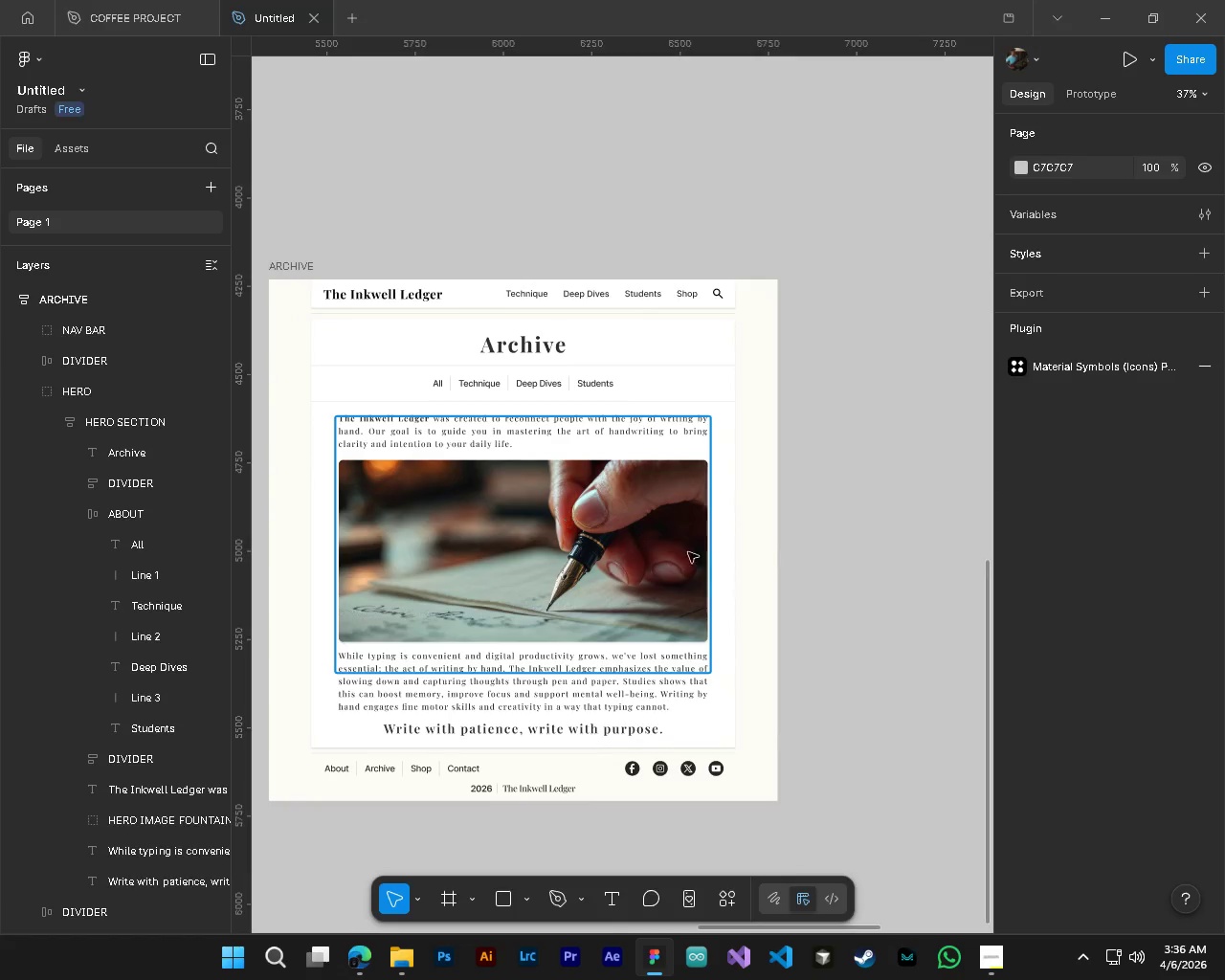 
hold_key(key=ShiftLeft, duration=1.34)
scroll: coordinate [889, 554], scroll_direction: up, amount: 2.0
 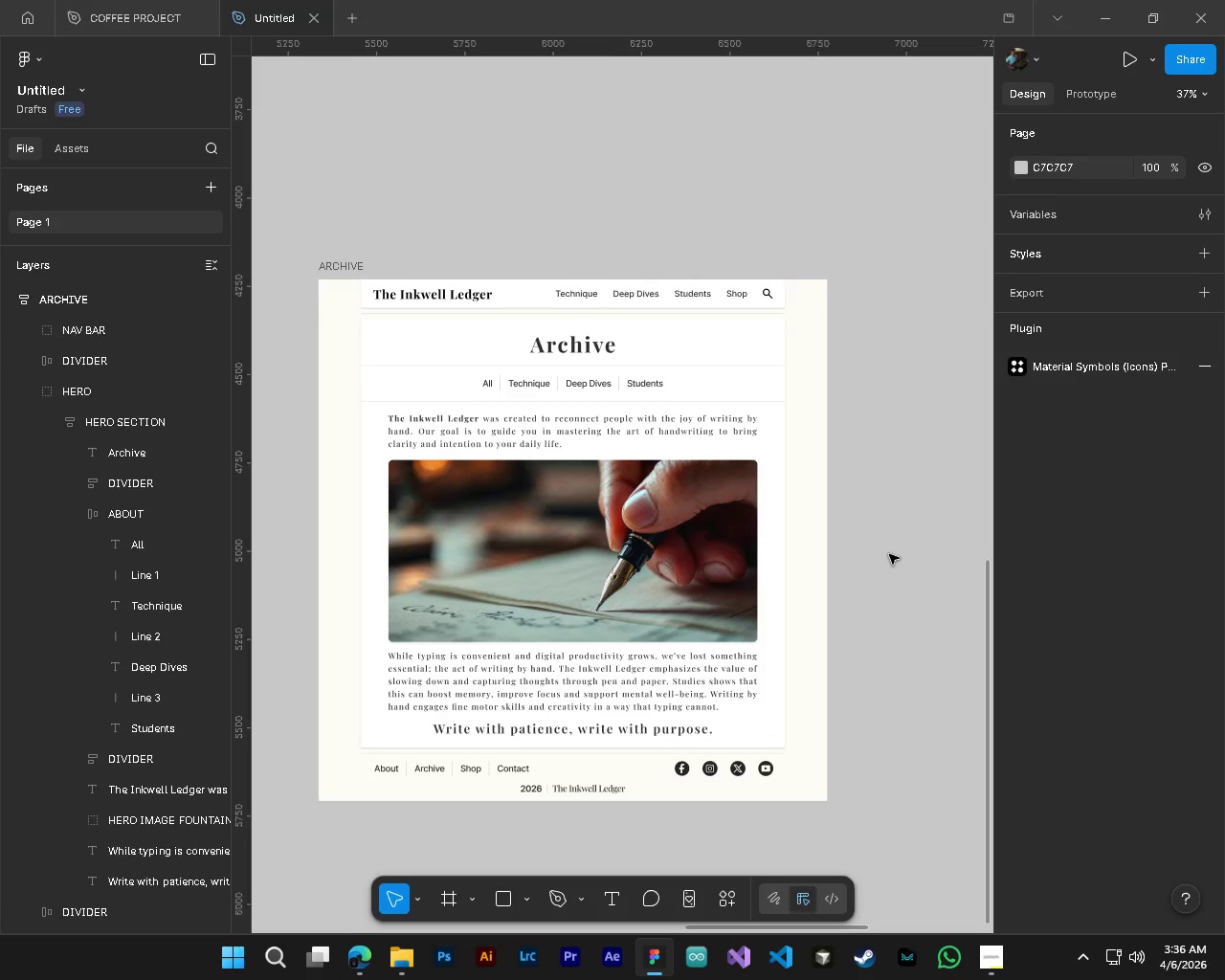 
hold_key(key=ShiftLeft, duration=0.53)
scroll: coordinate [885, 549], scroll_direction: up, amount: 3.0
 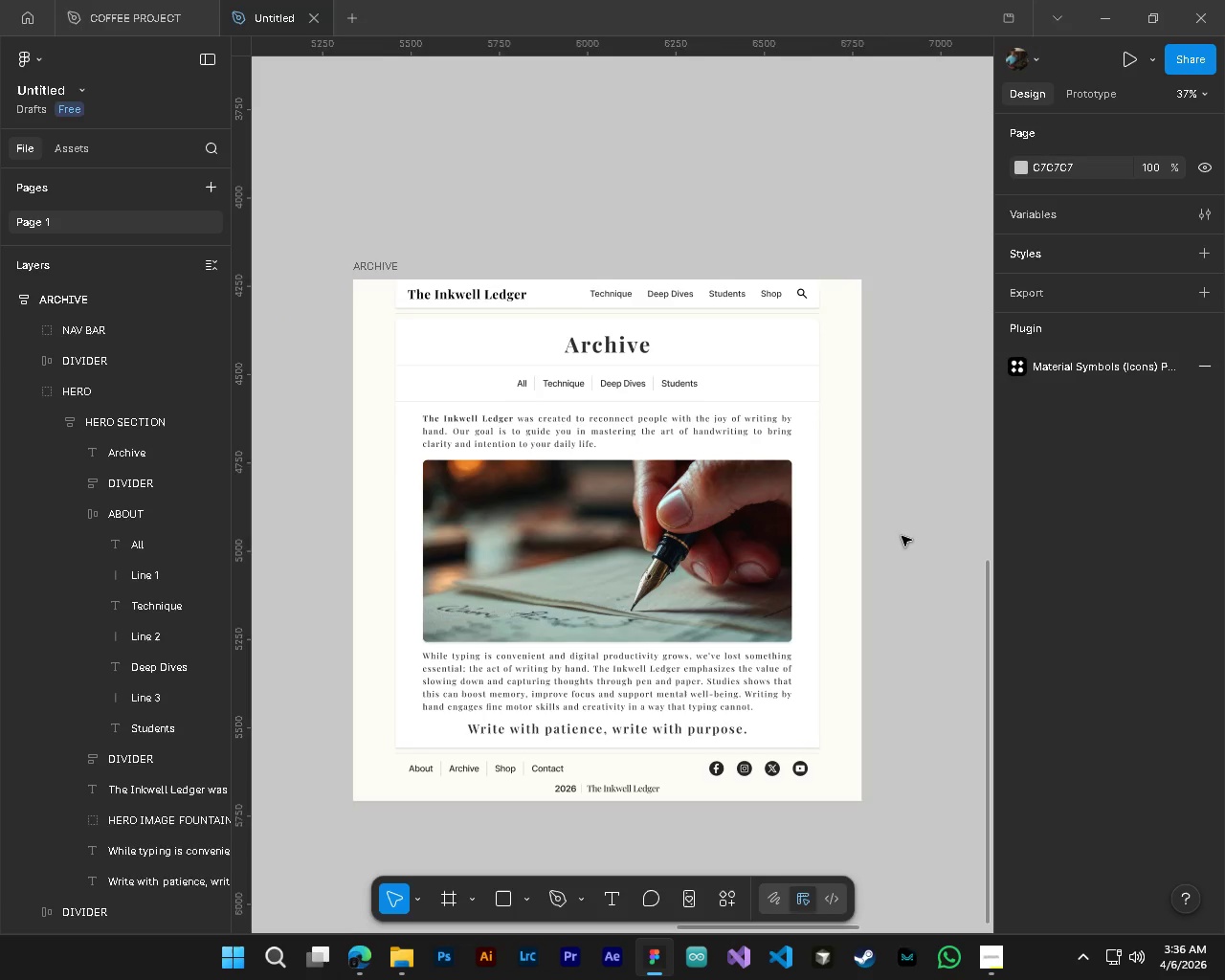 
hold_key(key=ControlLeft, duration=3.27)
 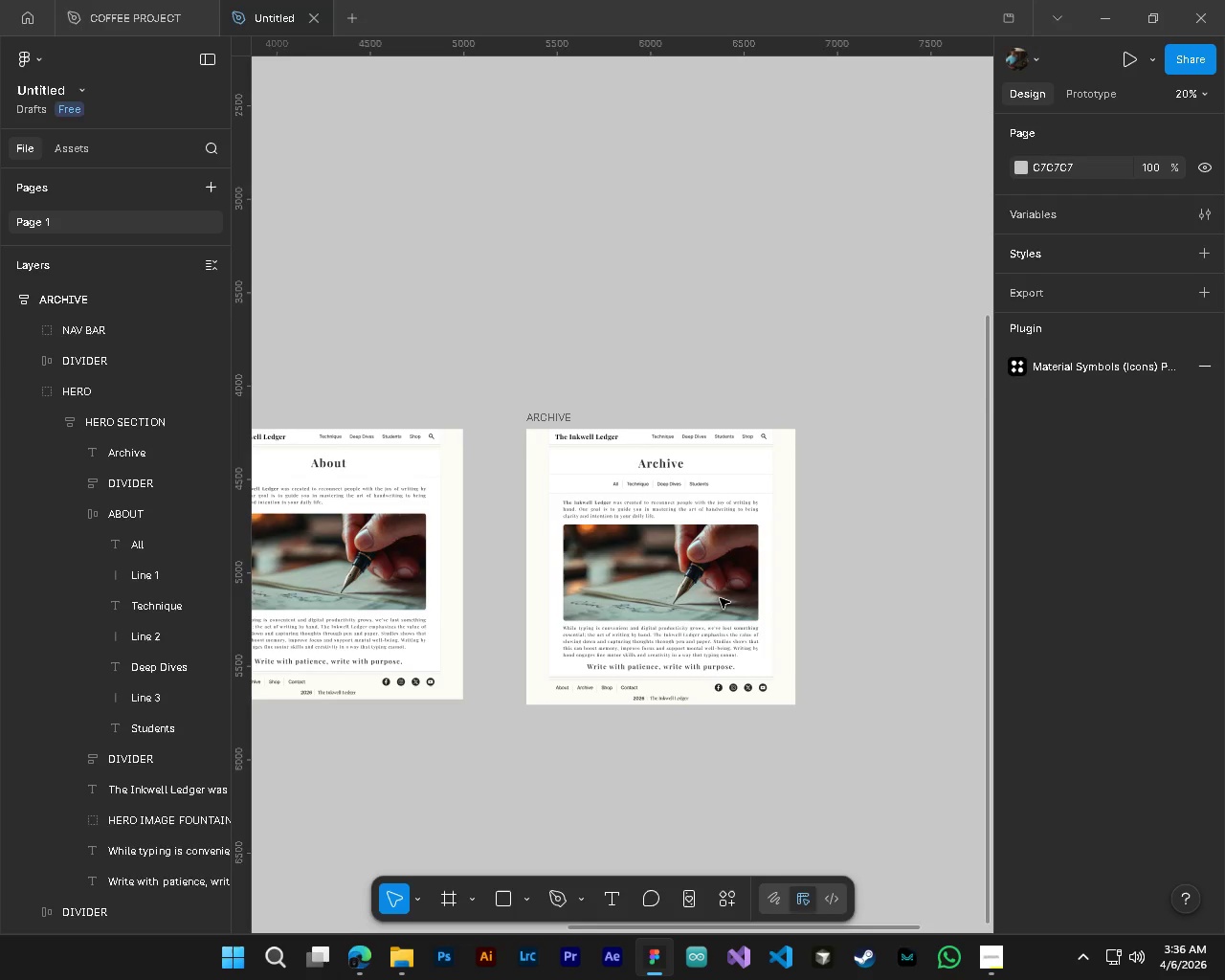 
hold_key(key=AltLeft, duration=1.5)
 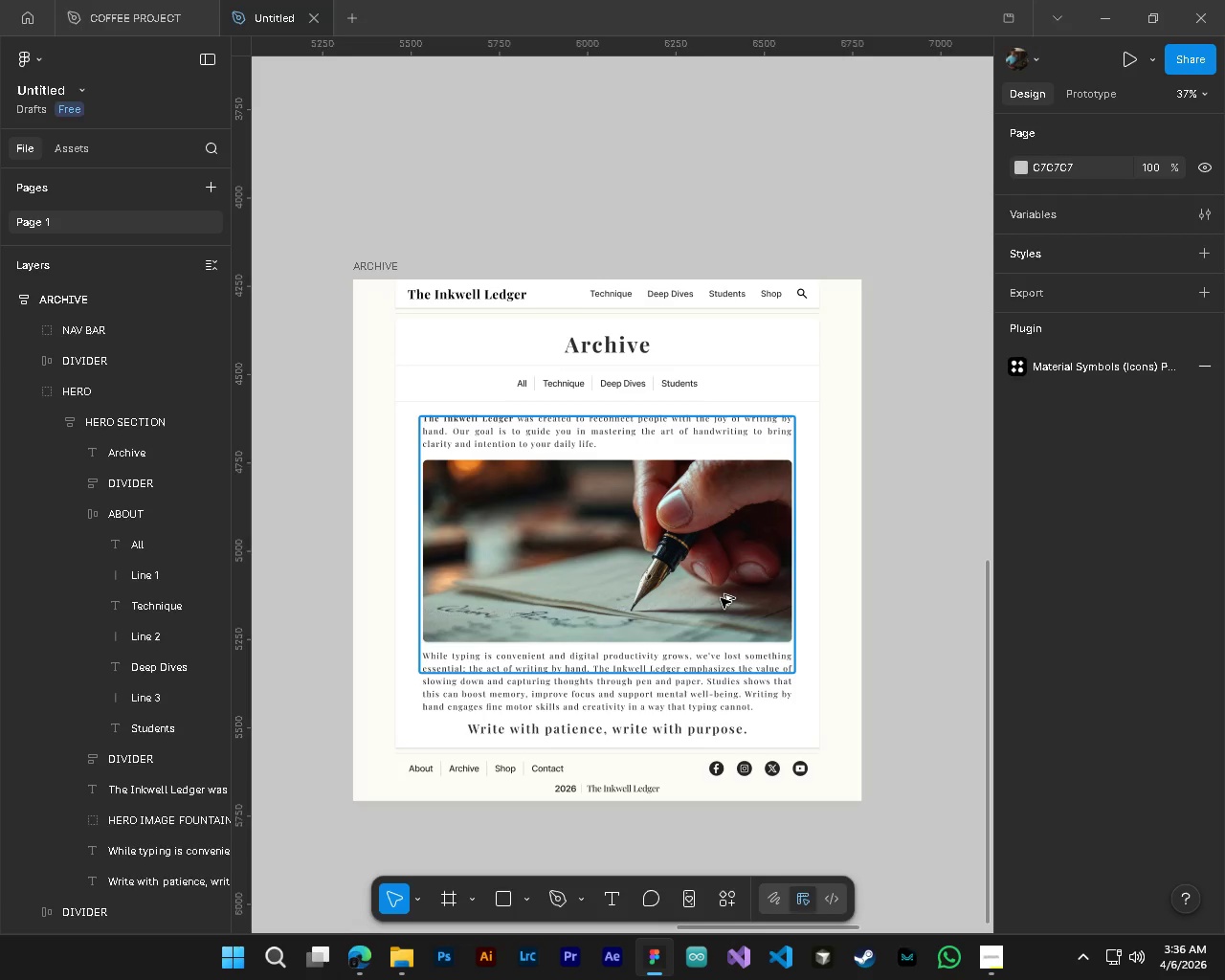 
hold_key(key=AltLeft, duration=1.52)
 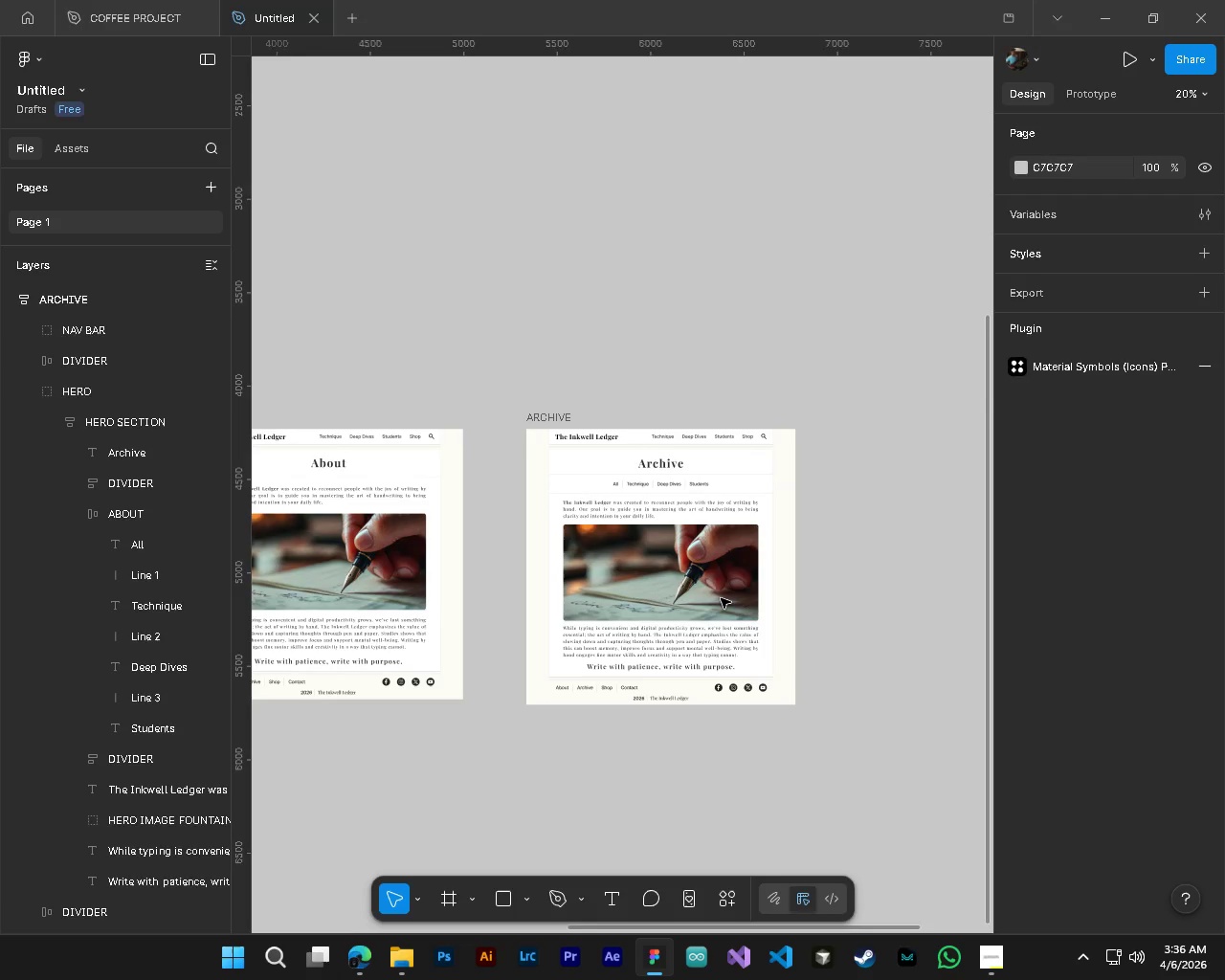 
key(Alt+Control+AltLeft)
 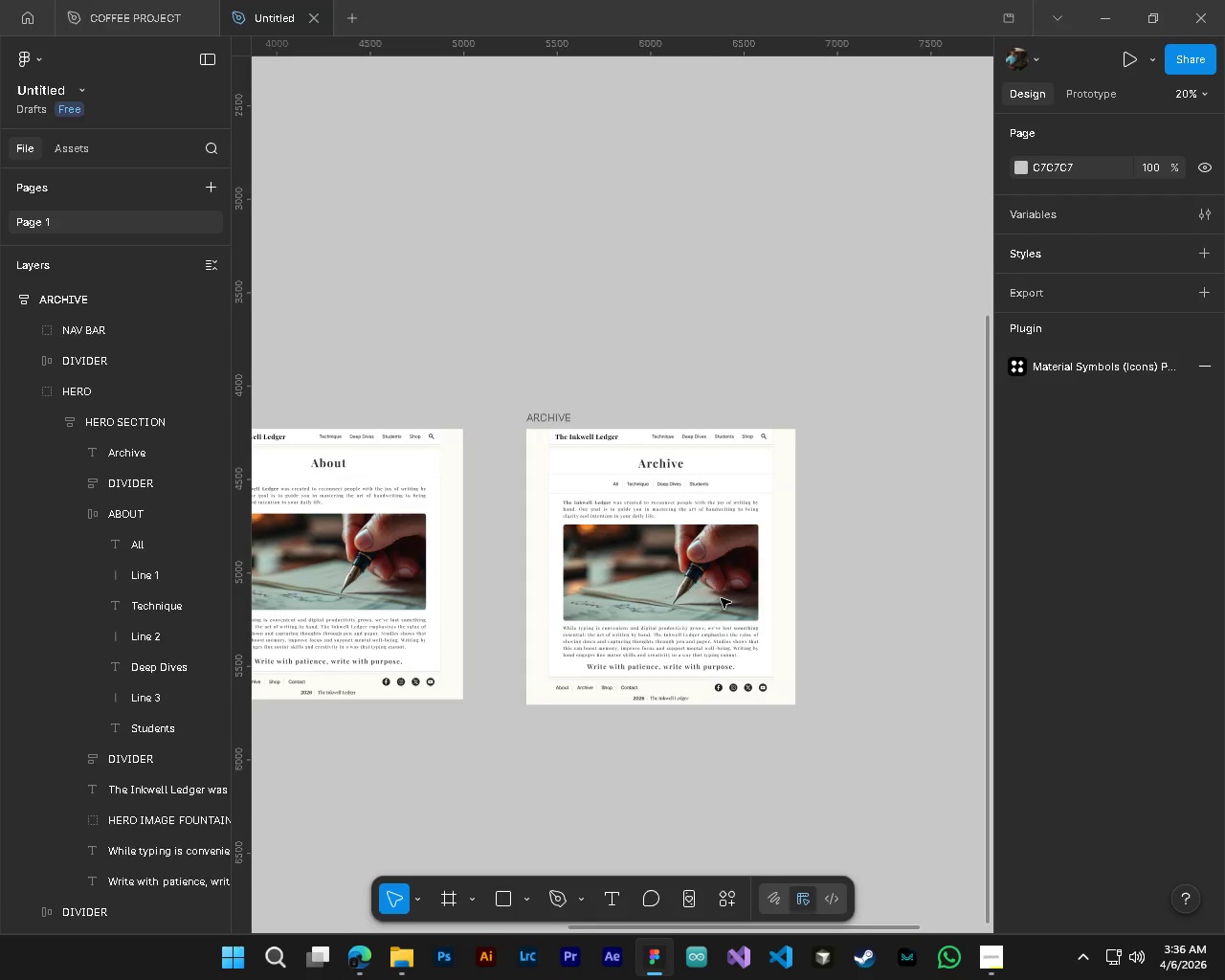 
key(Alt+Control+AltLeft)
 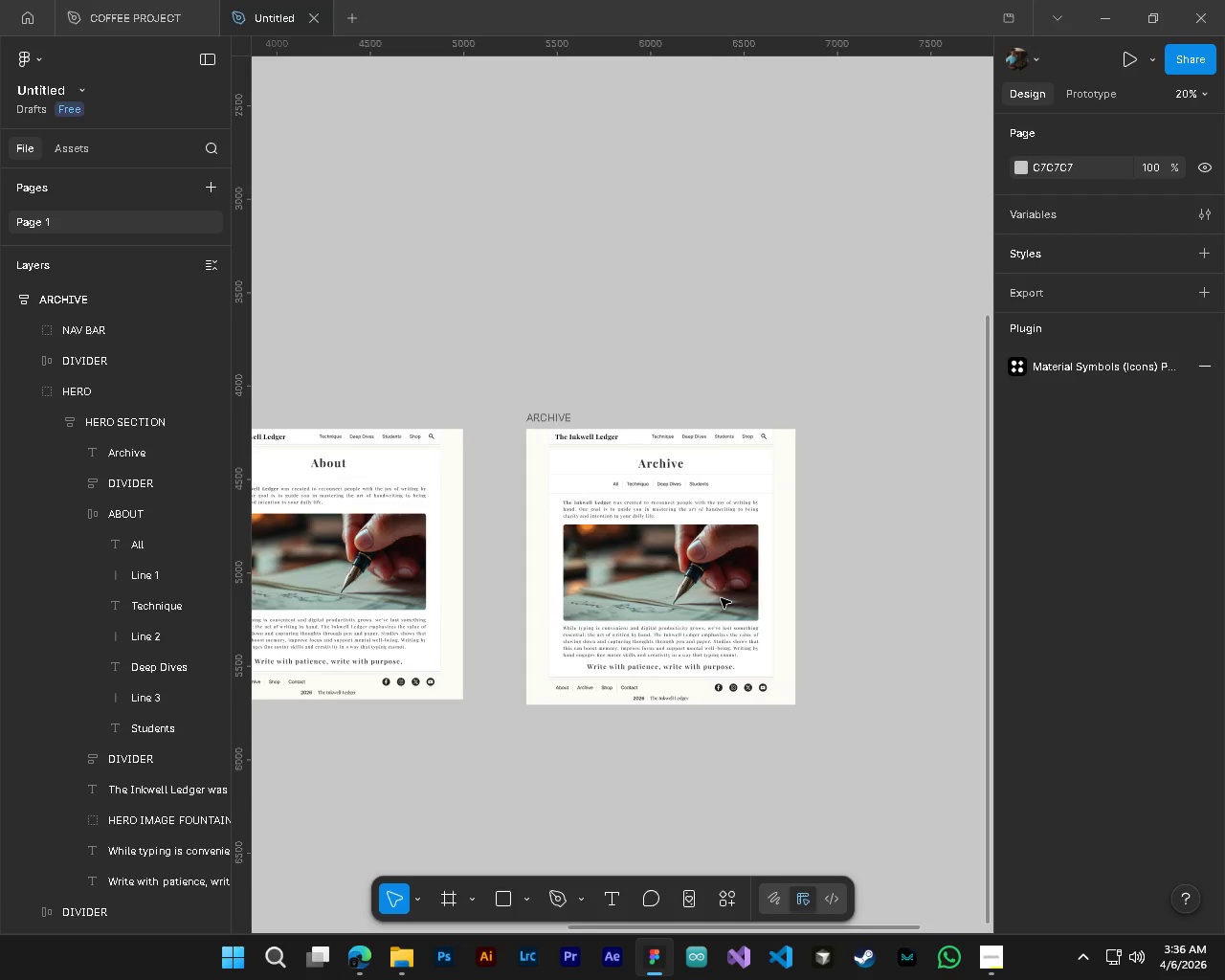 
key(Alt+Control+AltLeft)
 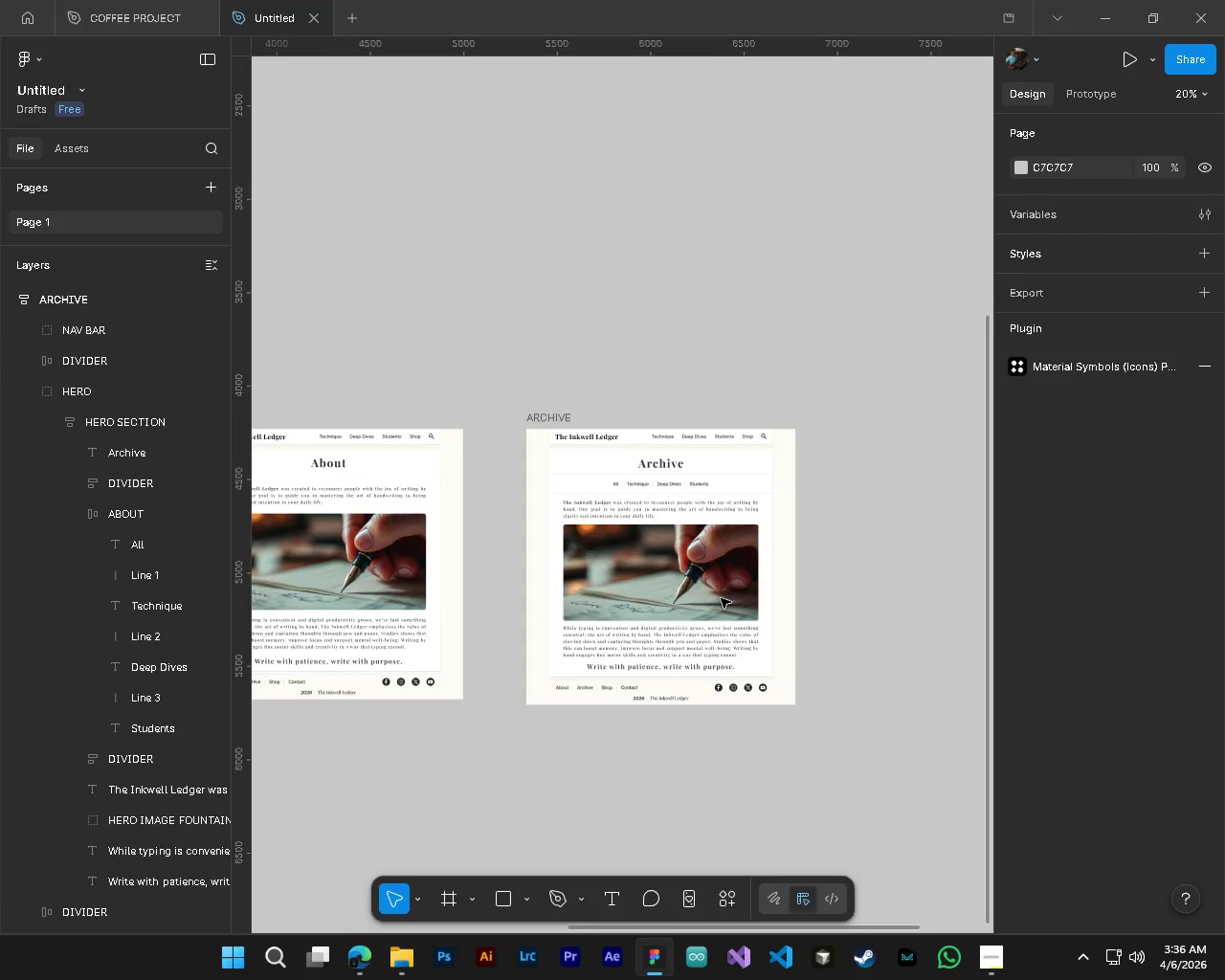 
key(Alt+Control+AltLeft)
 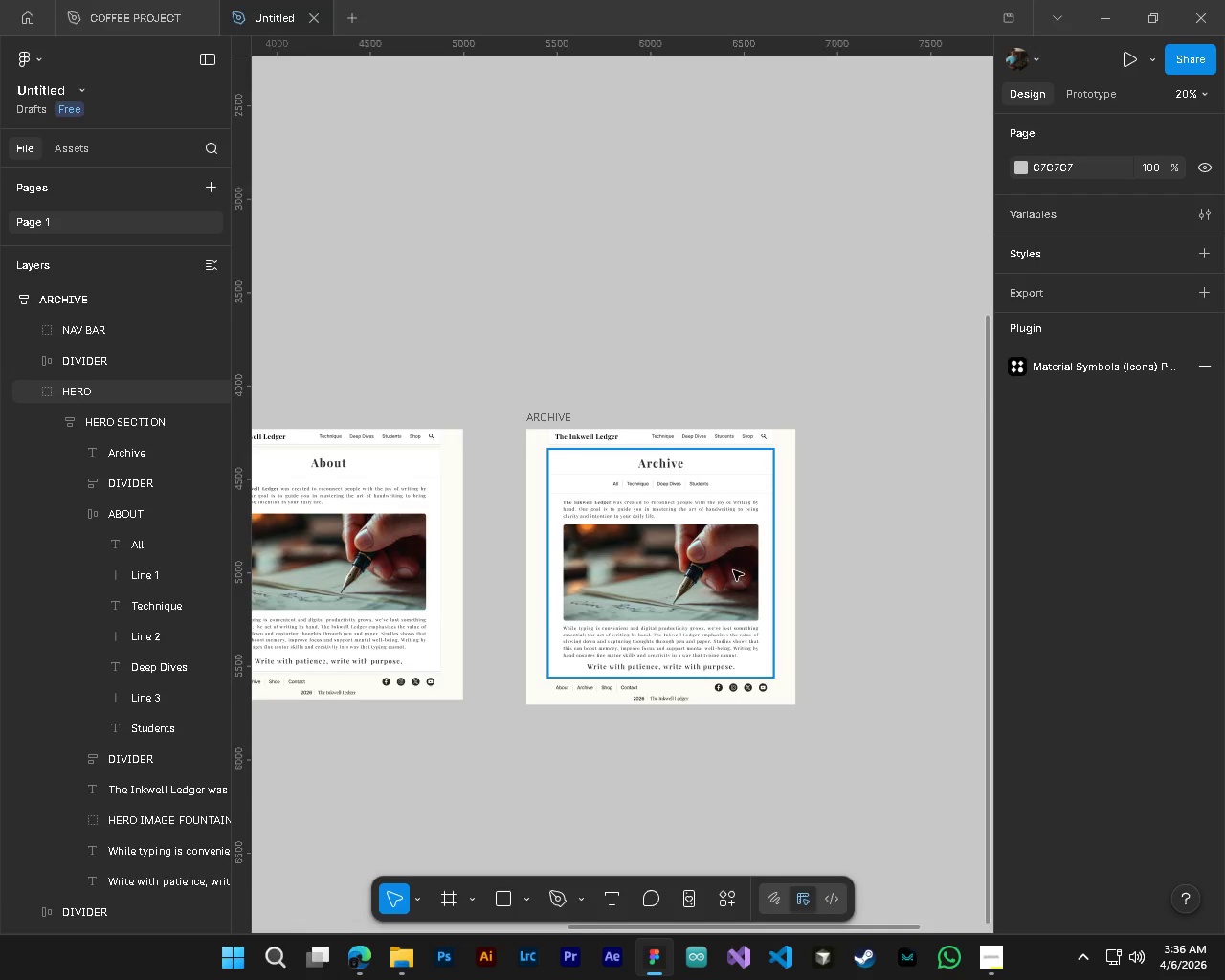 
scroll: coordinate [721, 598], scroll_direction: down, amount: 5.0
 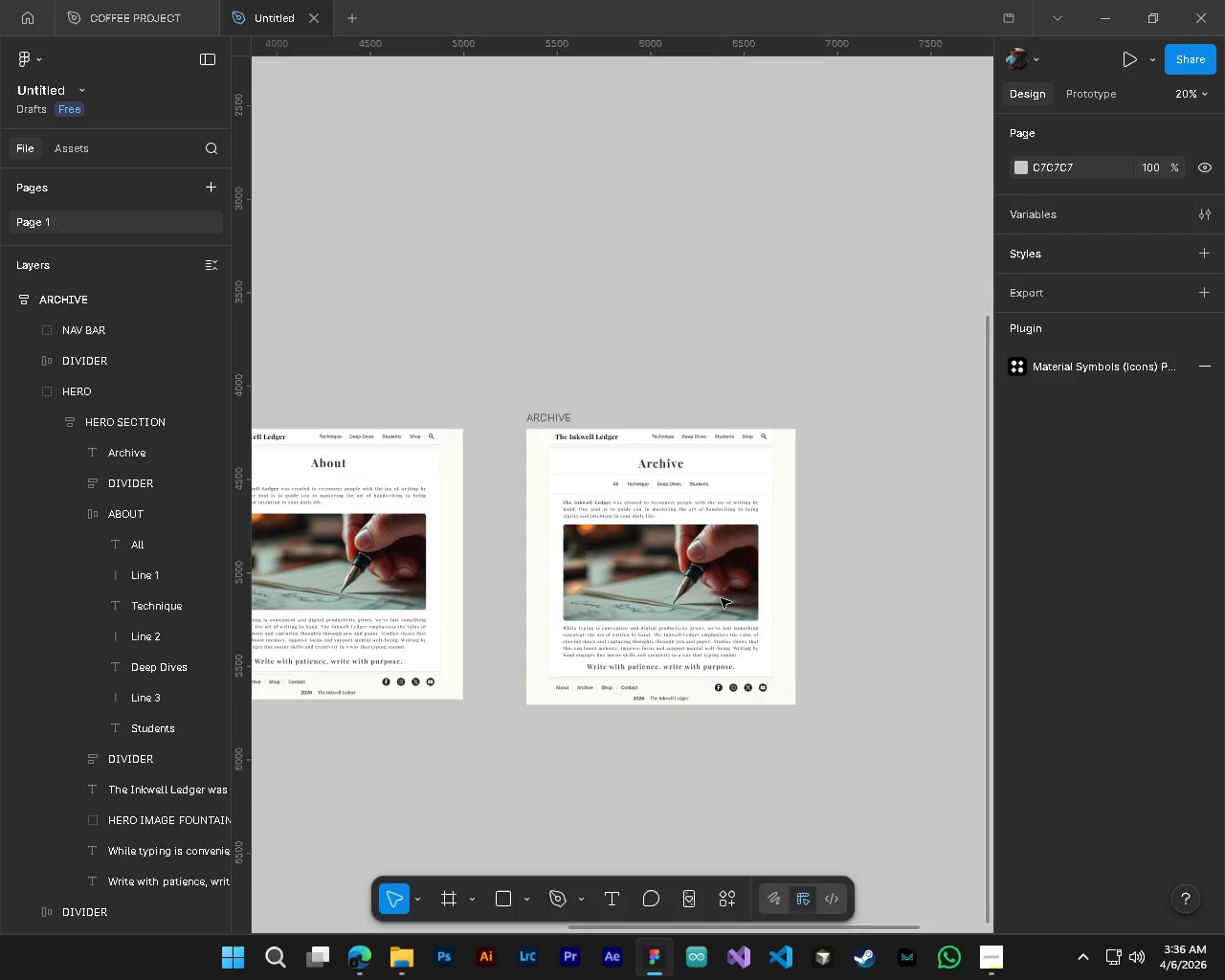 
hold_key(key=ControlLeft, duration=3.31)
 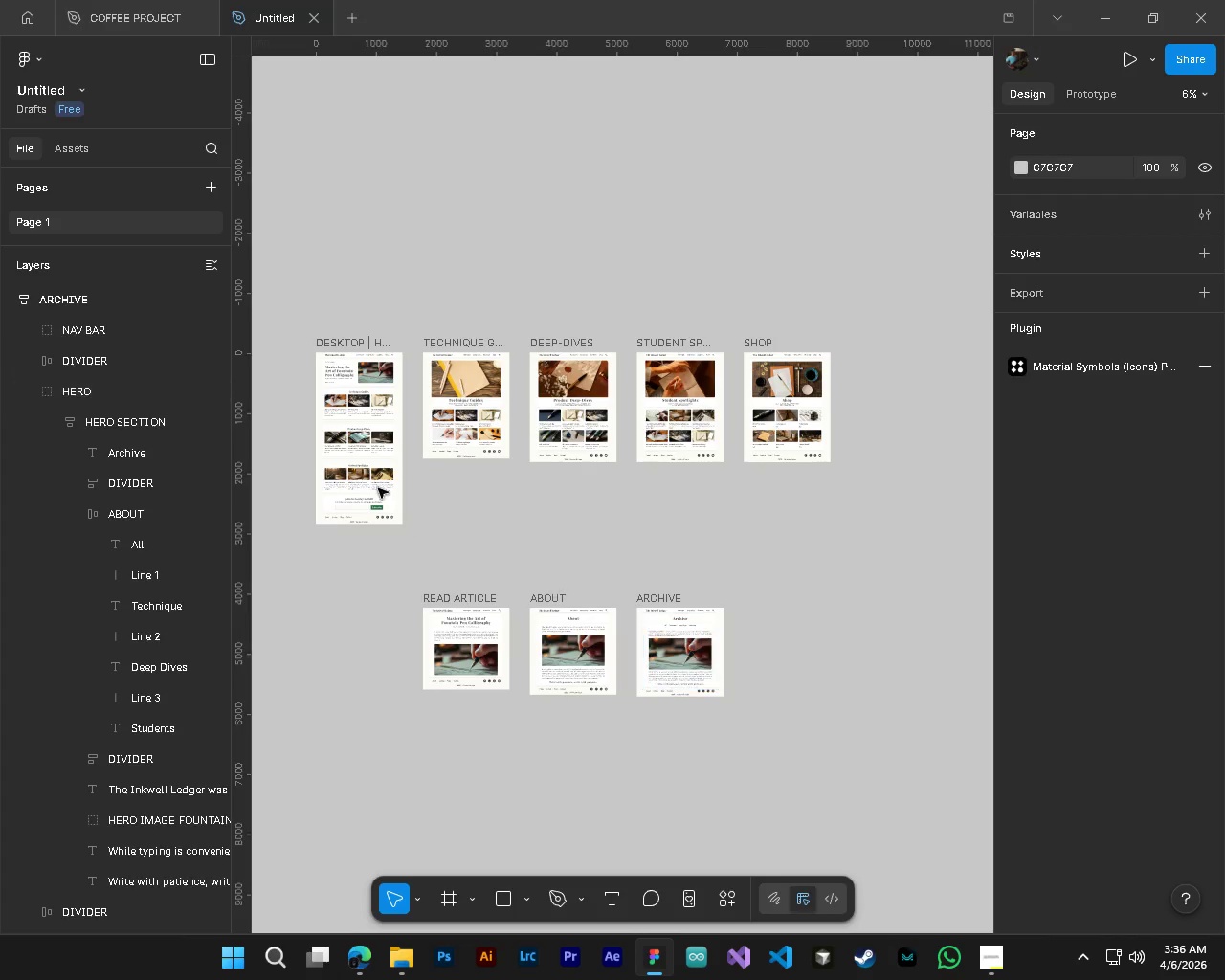 
key(Alt+Control+AltLeft)
 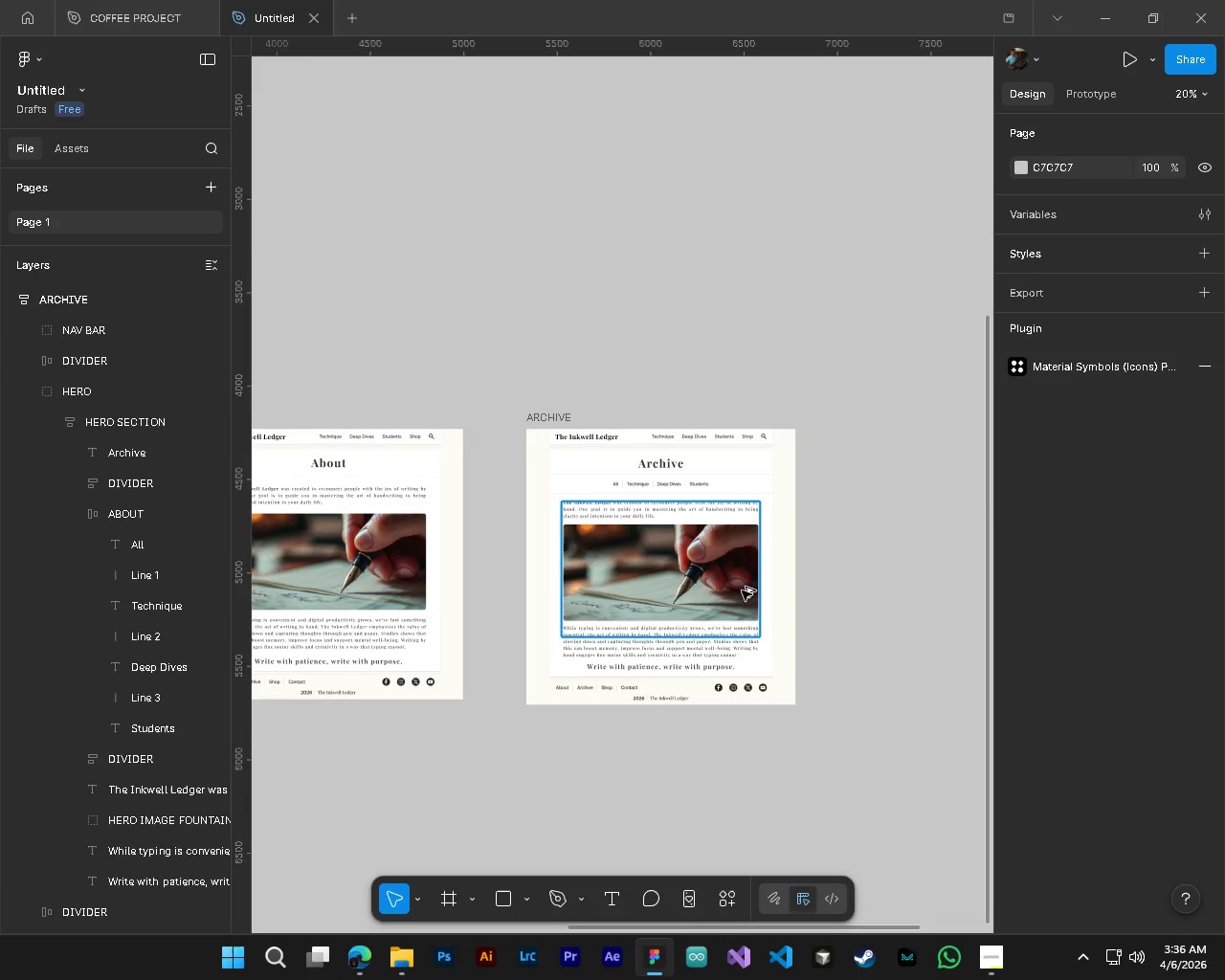 
hold_key(key=AltLeft, duration=1.5)
scroll: coordinate [657, 544], scroll_direction: up, amount: 4.0
 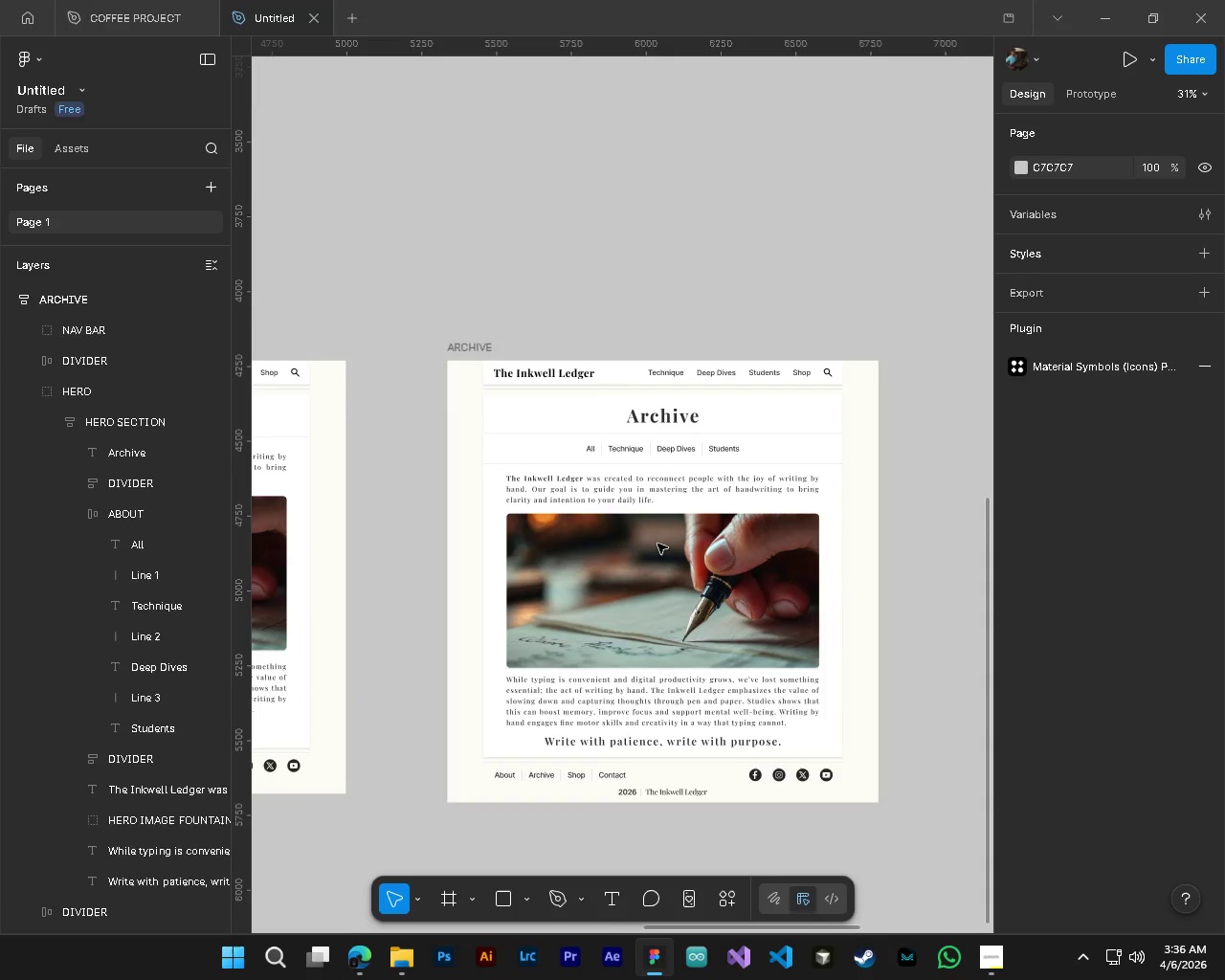 
hold_key(key=AltLeft, duration=1.53)
 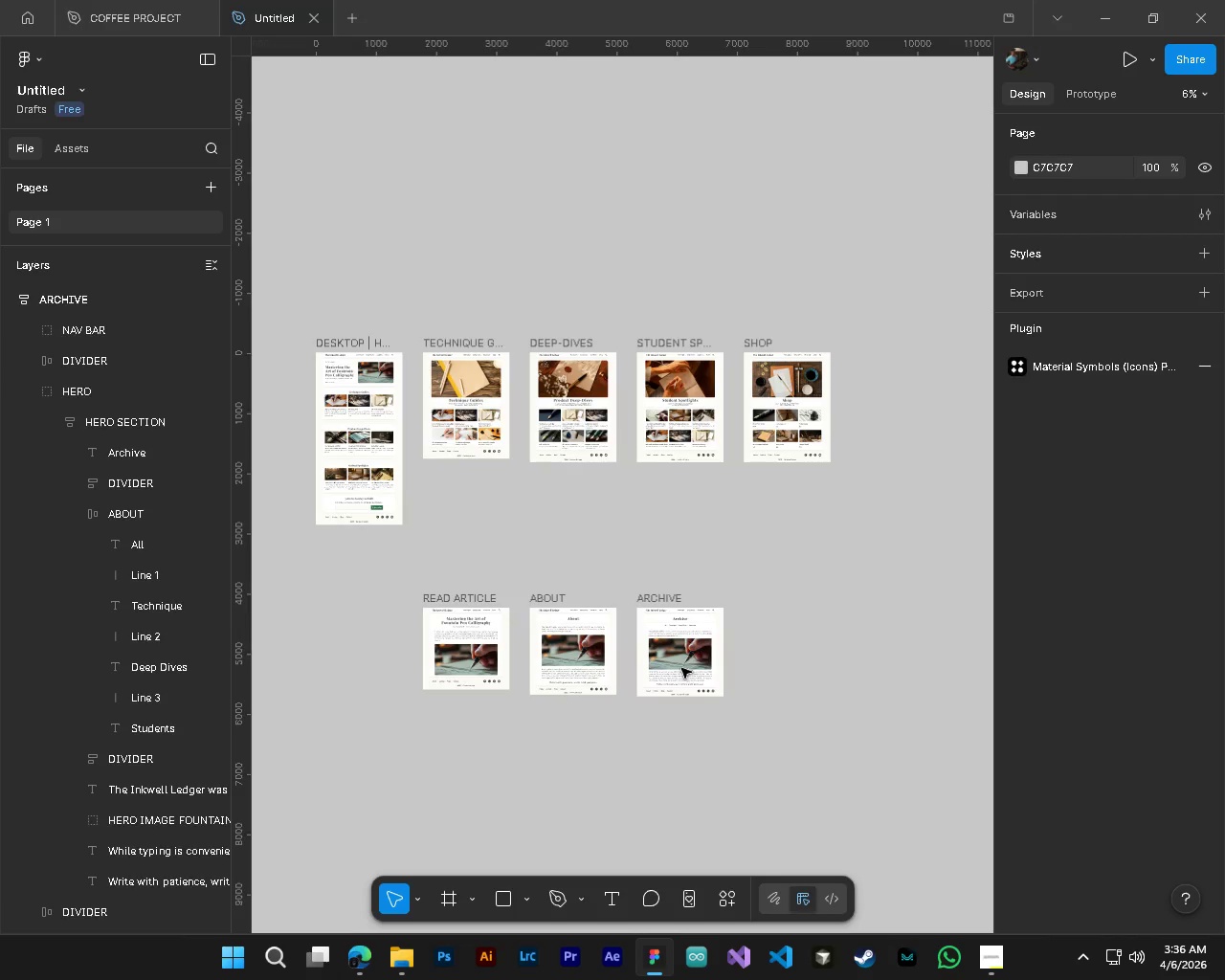 
key(Alt+Control+AltLeft)
 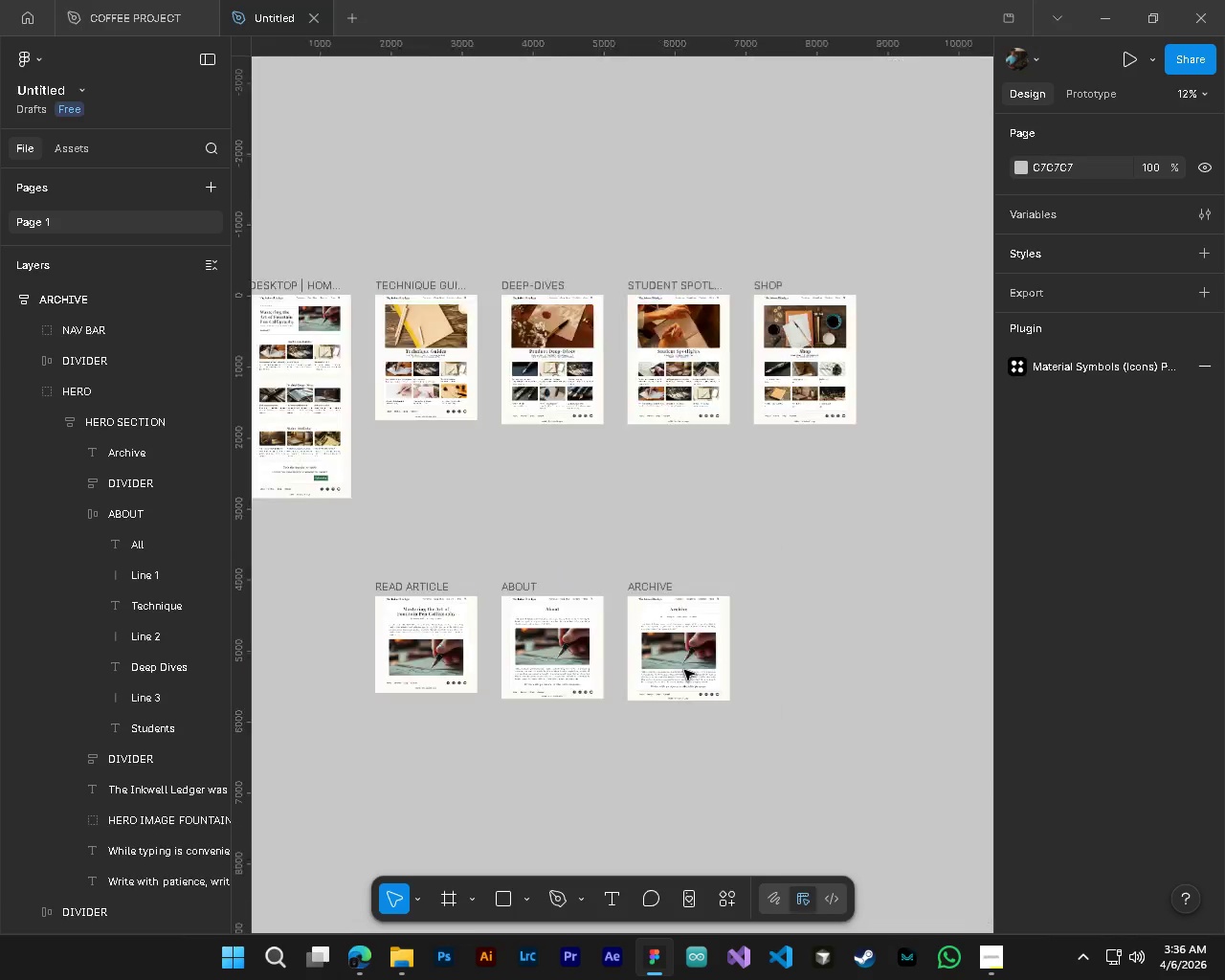 
key(Alt+Control+AltLeft)
 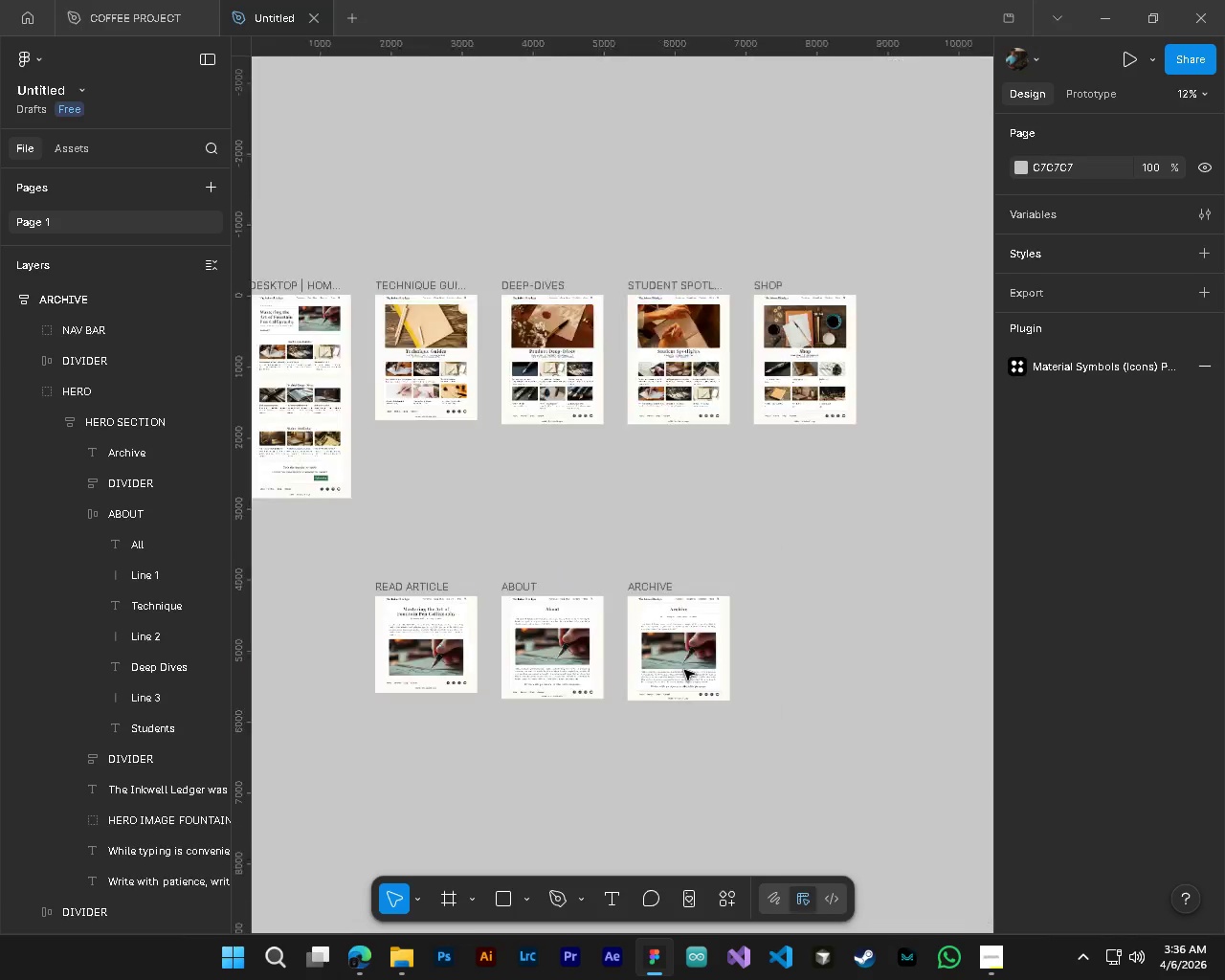 
key(Alt+Control+AltLeft)
 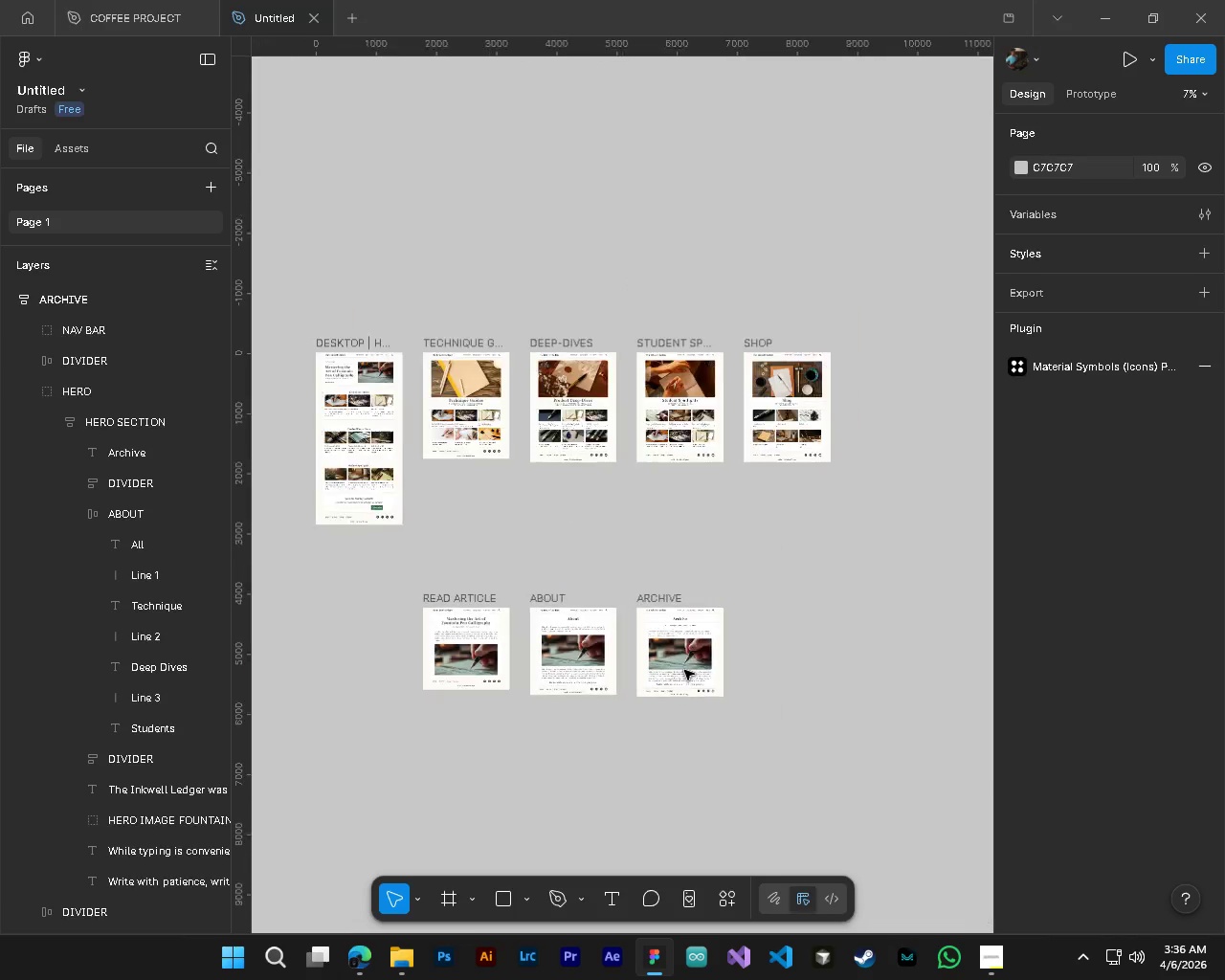 
key(Alt+Control+AltLeft)
 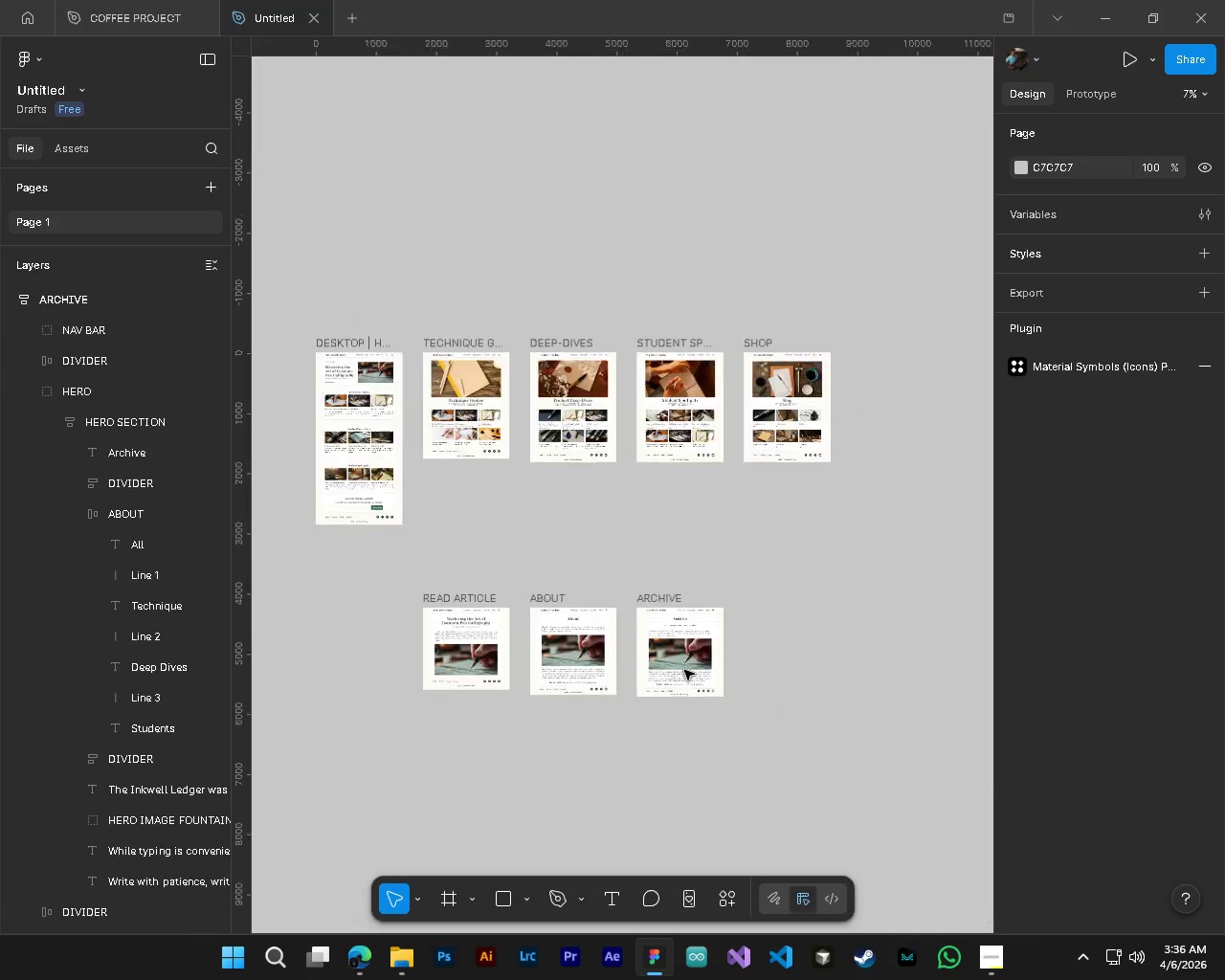 
key(Alt+Control+AltLeft)
 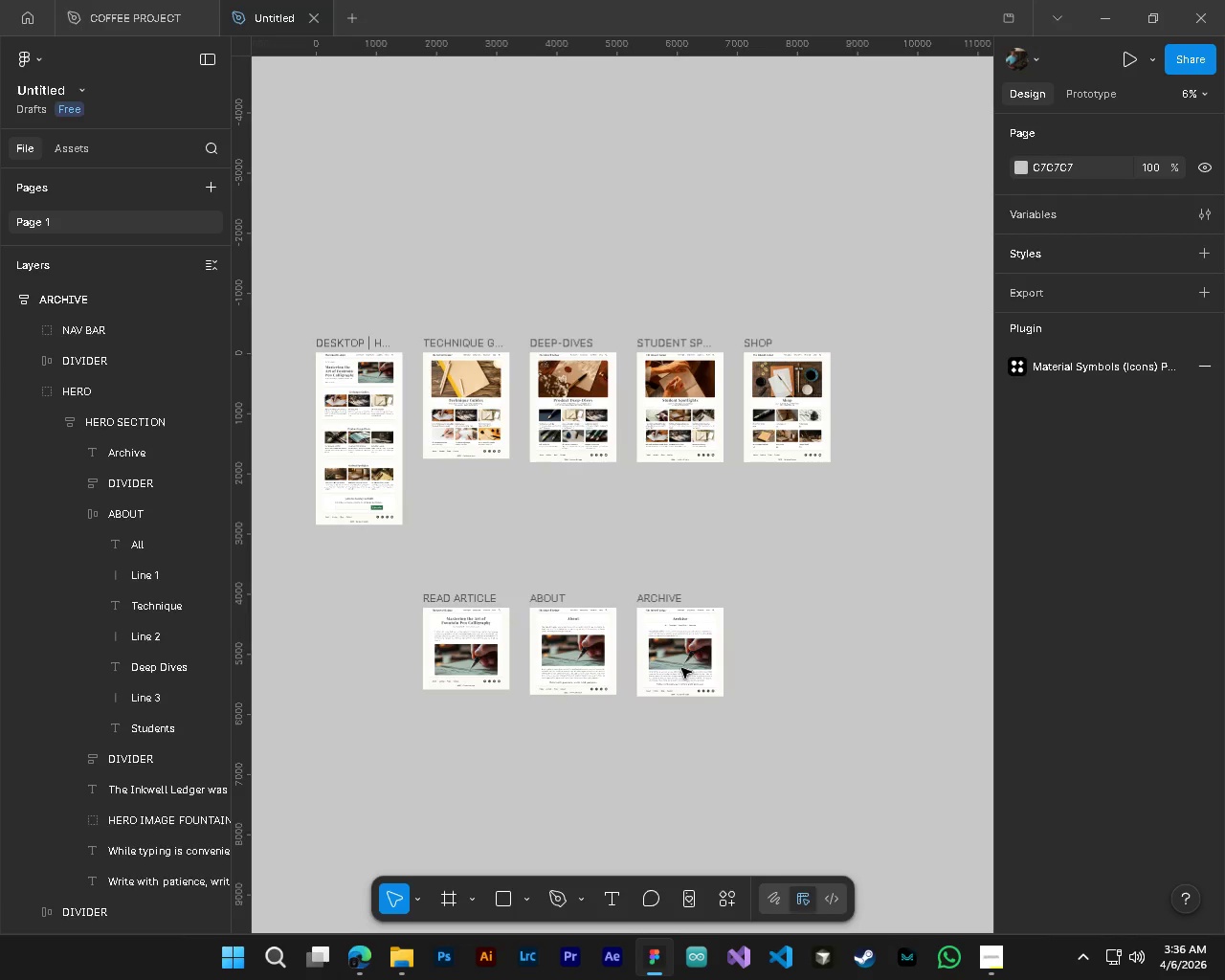 
scroll: coordinate [684, 670], scroll_direction: down, amount: 12.0
 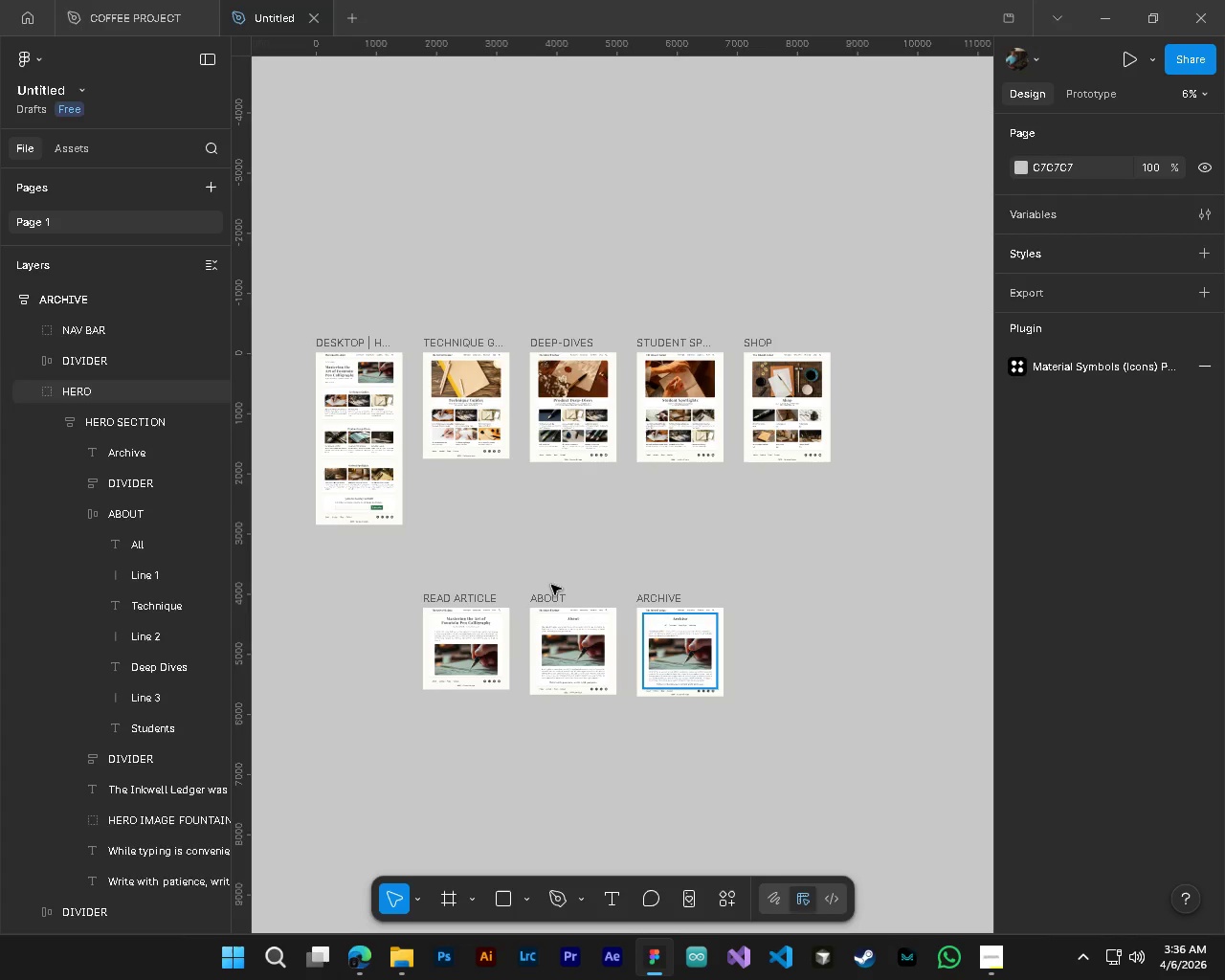 
hold_key(key=ShiftLeft, duration=0.34)
 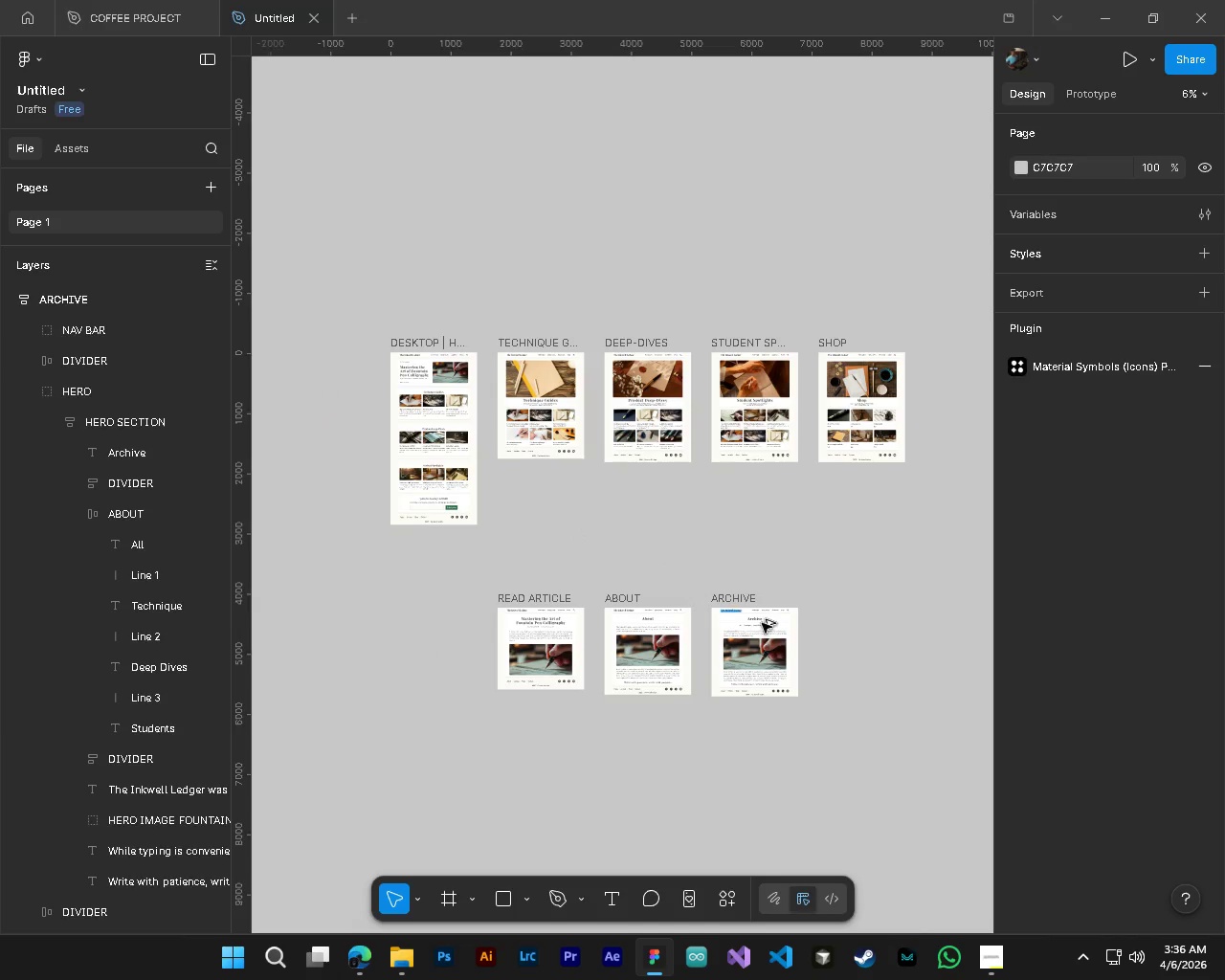 
hold_key(key=ControlLeft, duration=1.28)
 